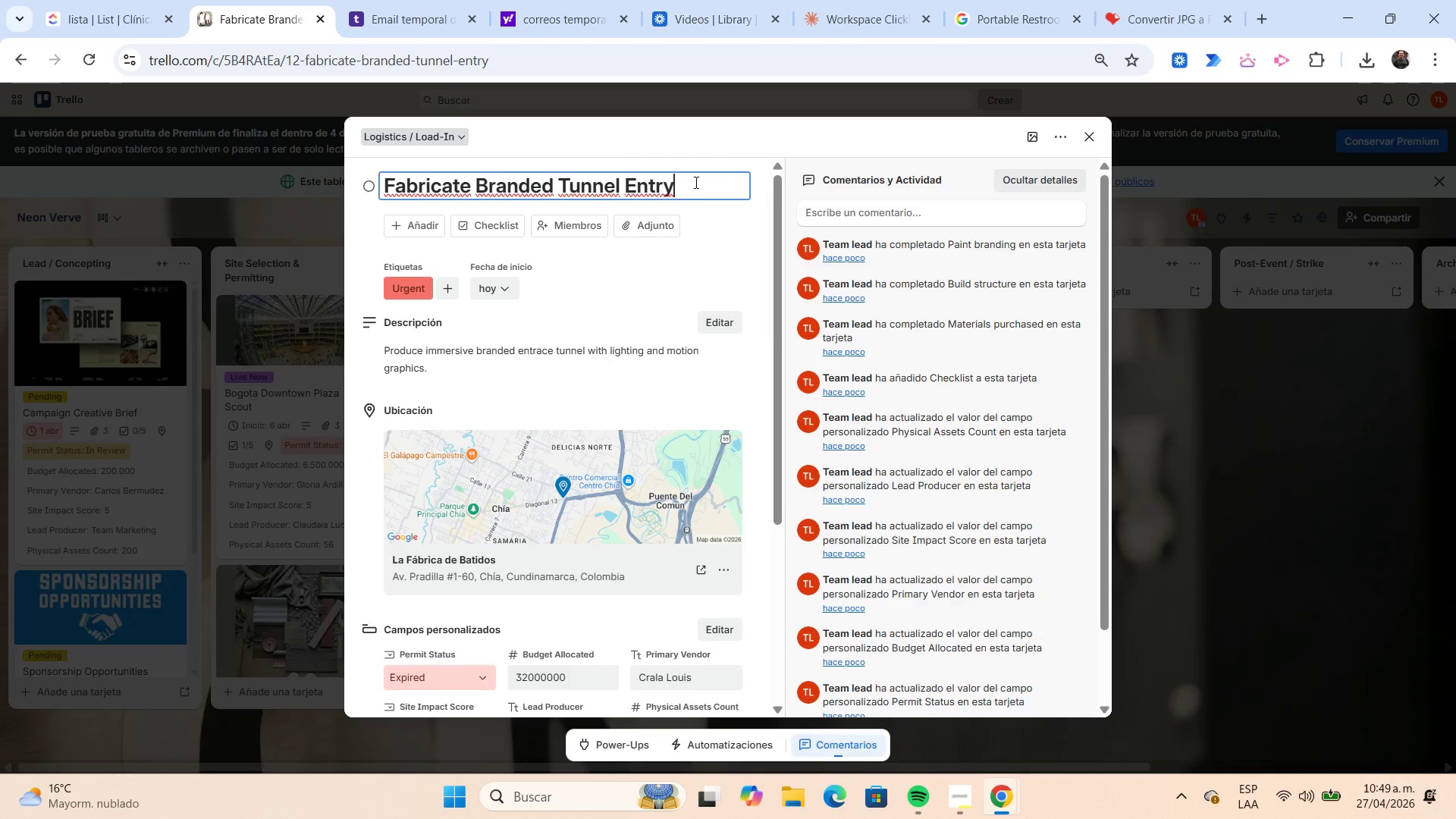 
key(Shift+Home)
 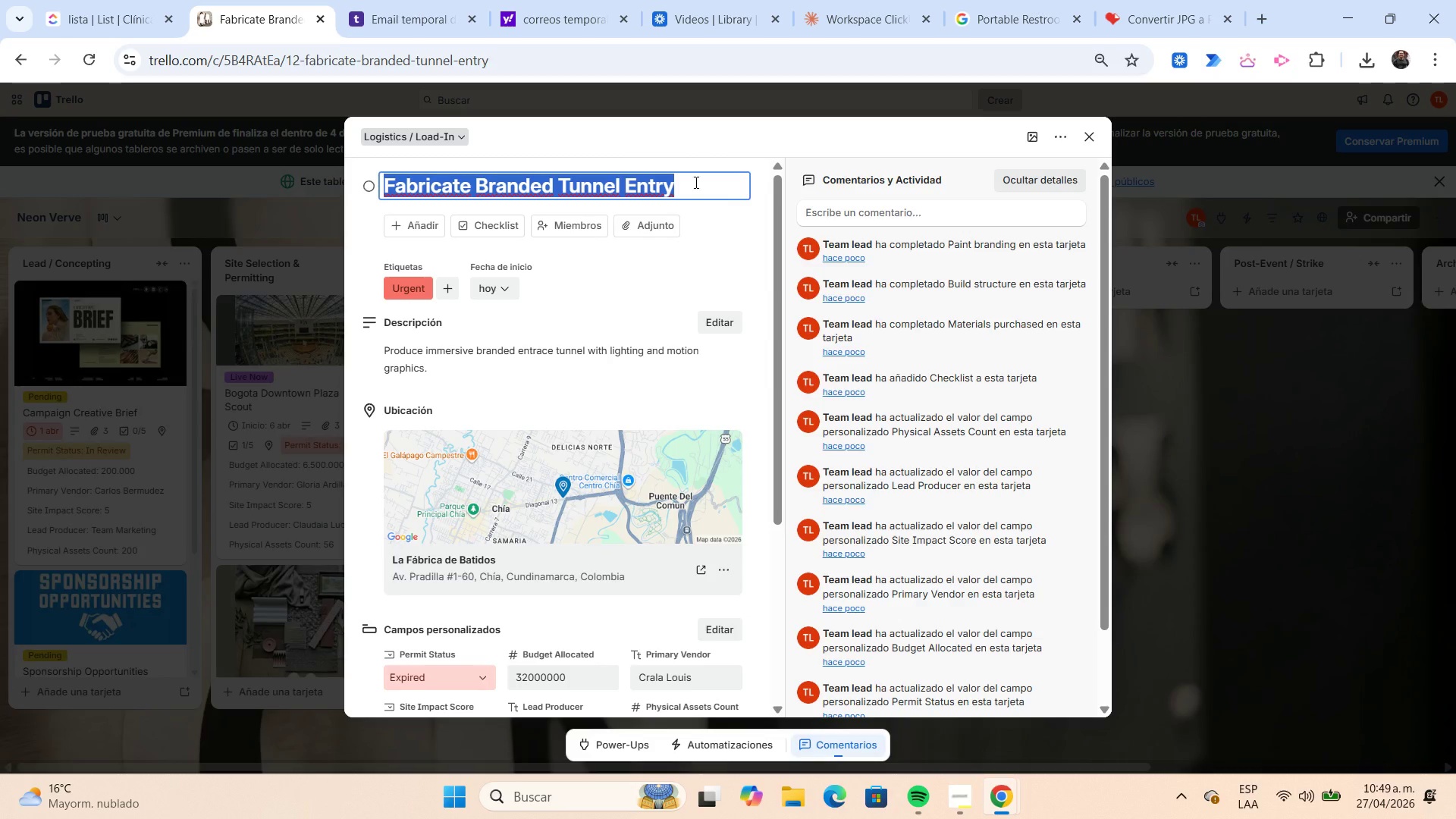 
key(Control+C)
 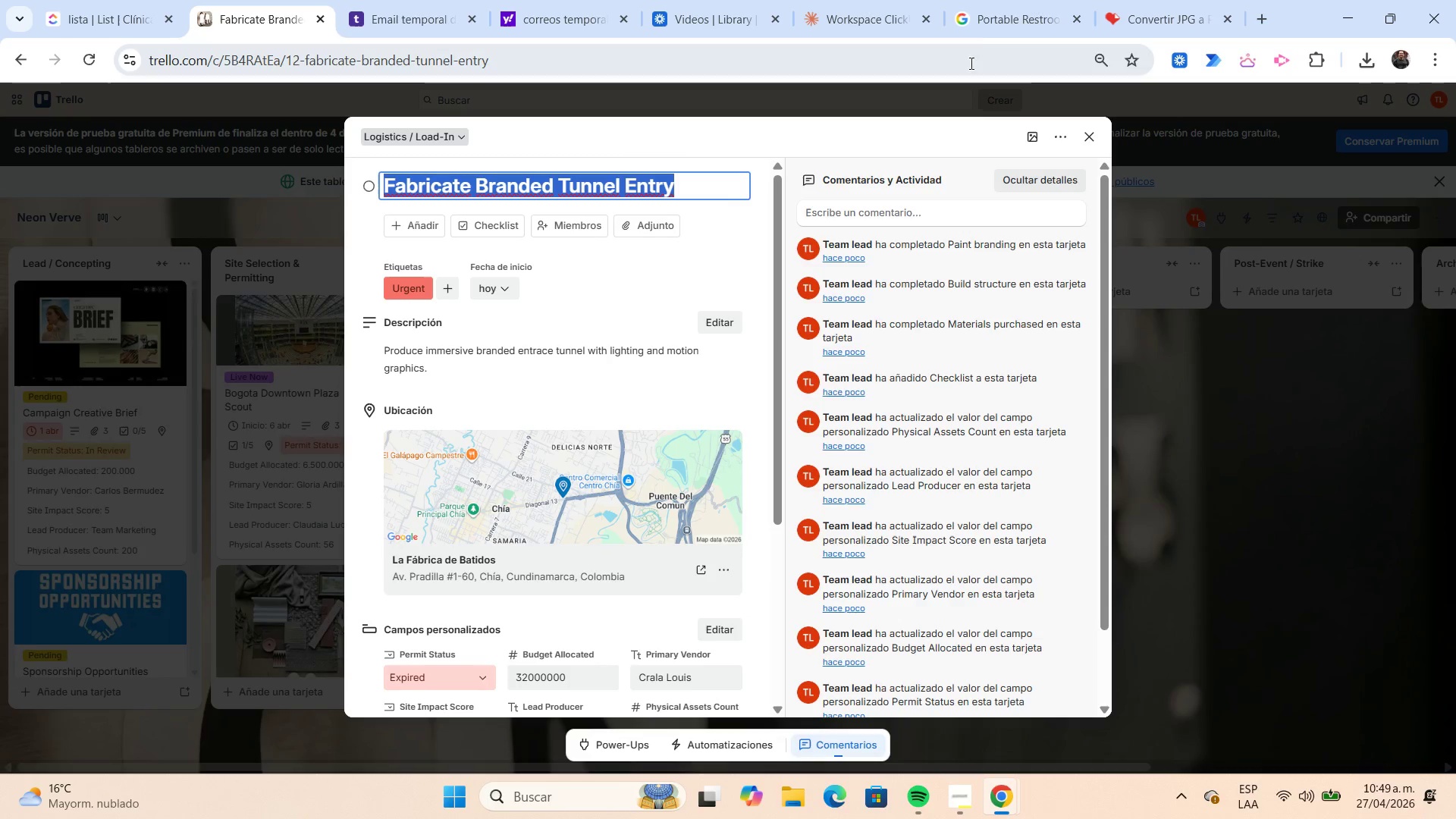 
left_click([1003, 24])
 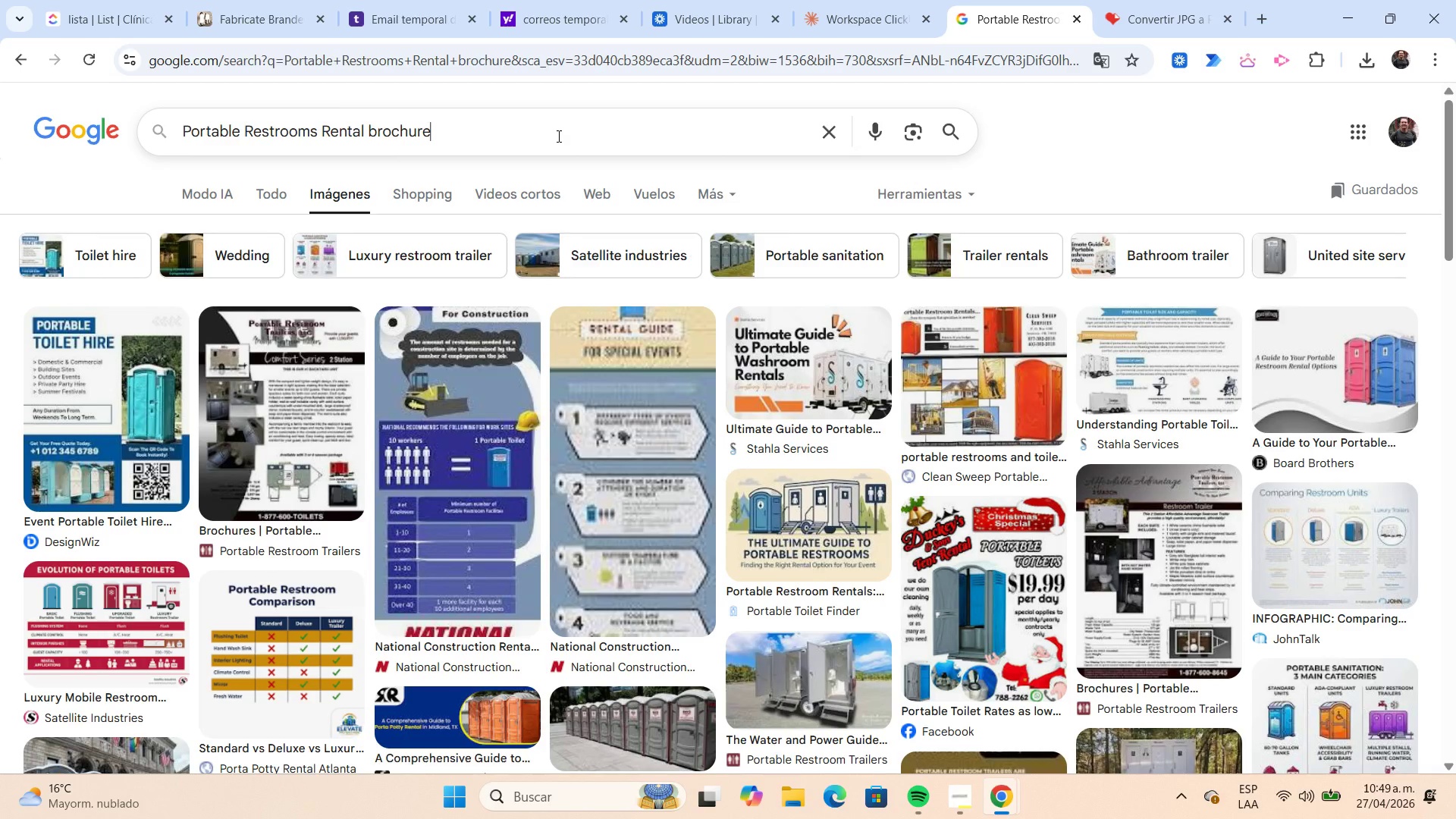 
key(Shift+Home)
 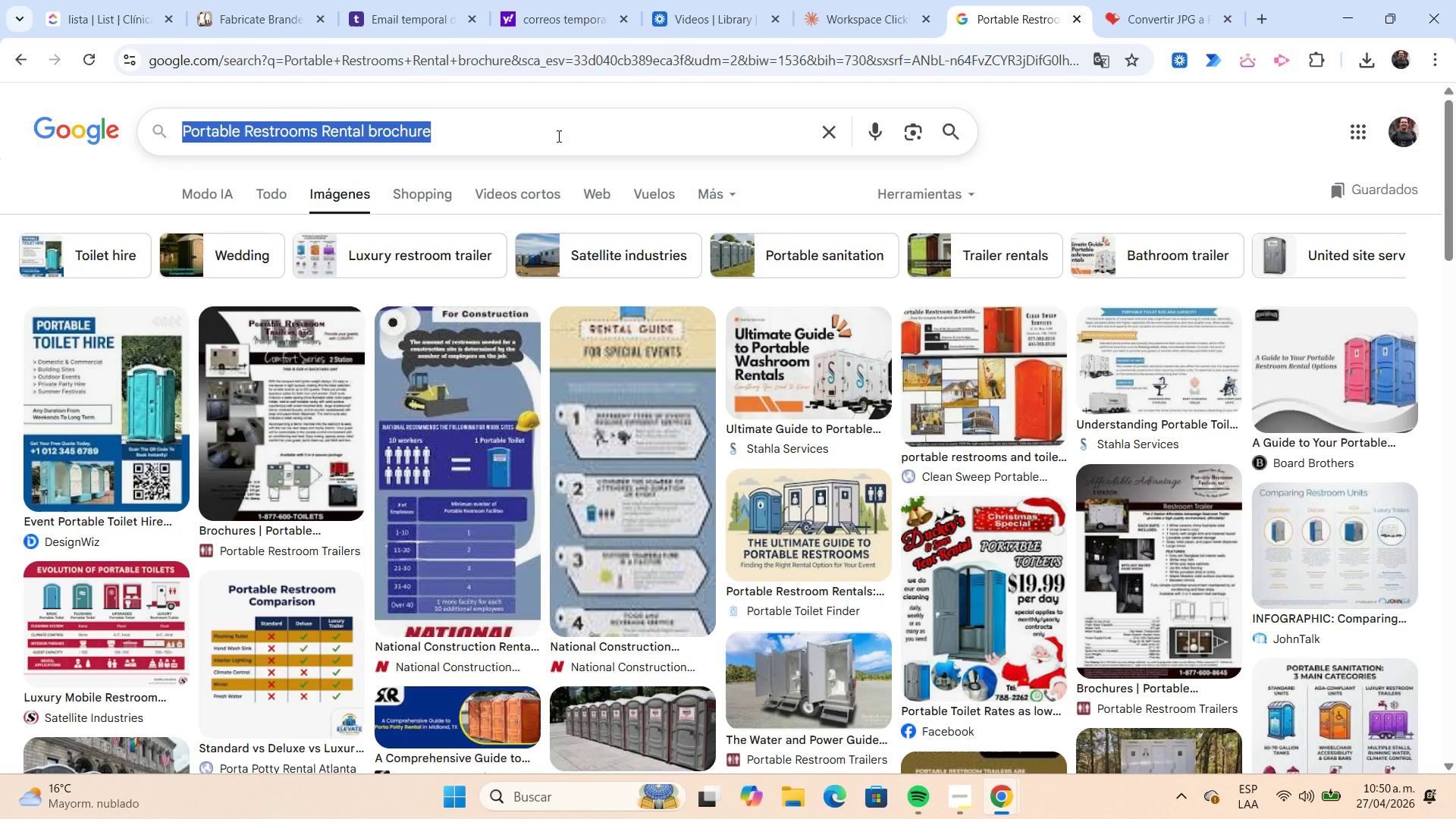 
key(Control+V)
 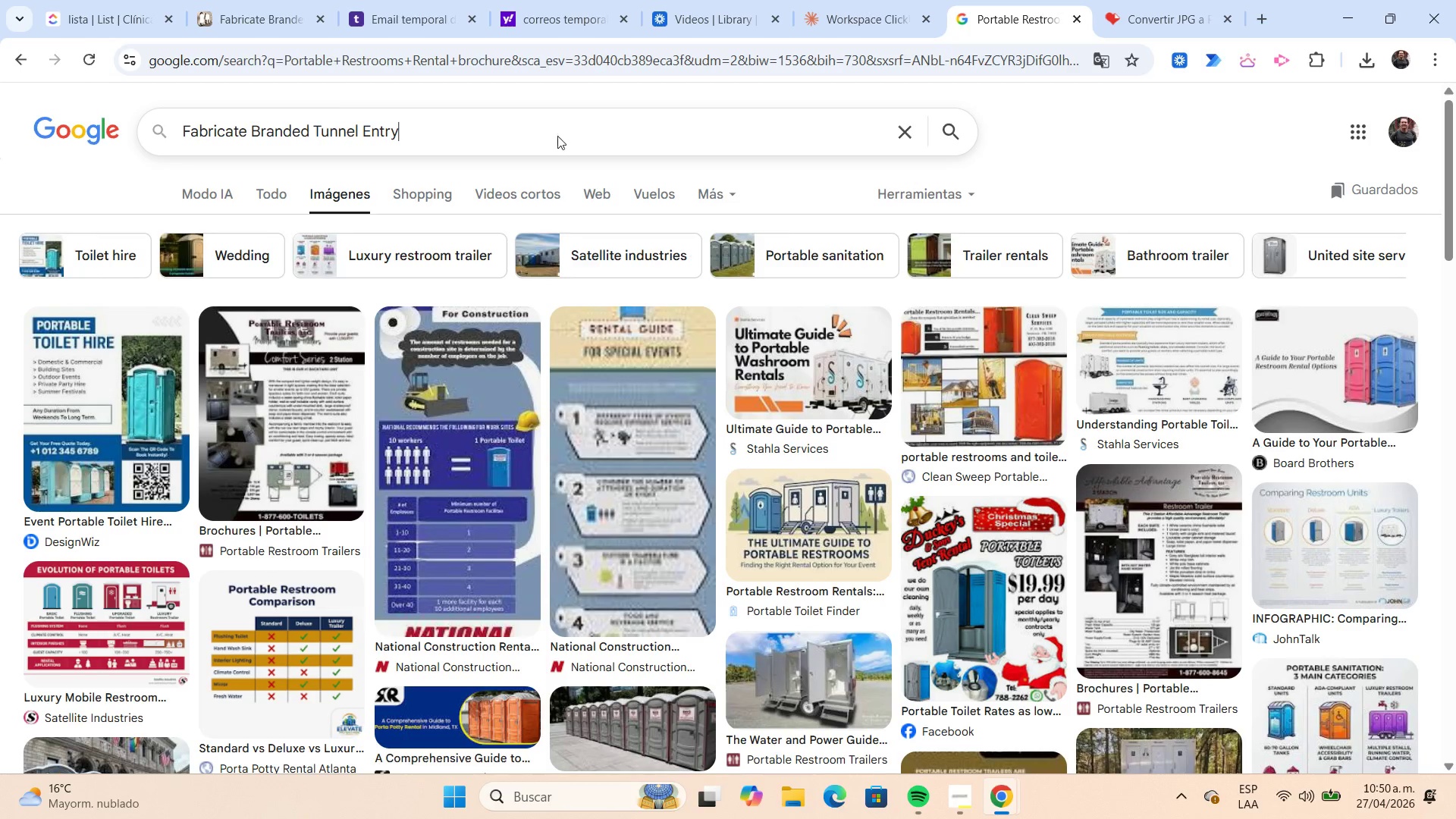 
key(NumpadEnter)
 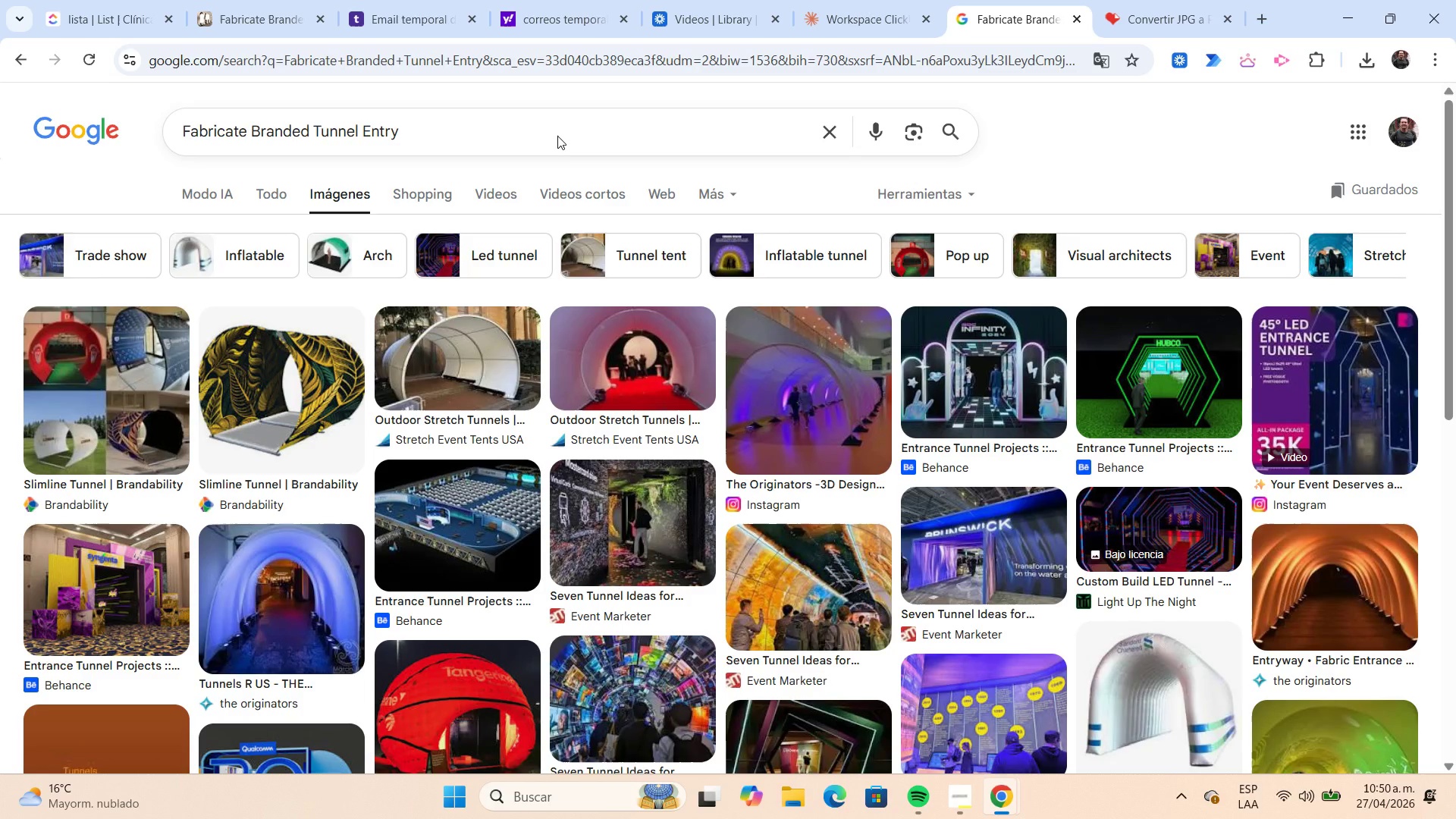 
wait(16.19)
 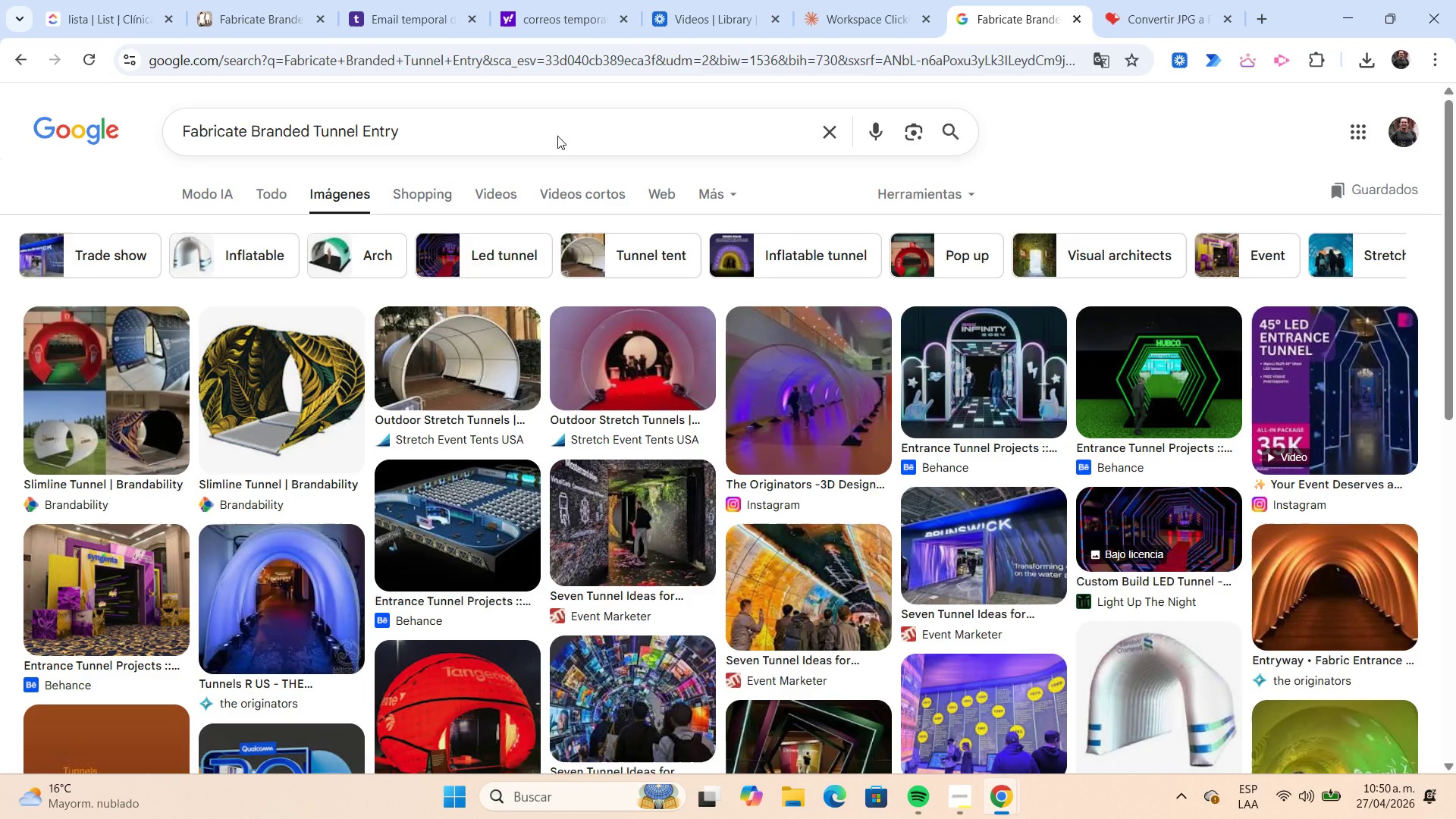 
scroll: coordinate [557, 136], scroll_direction: down, amount: 5.0
 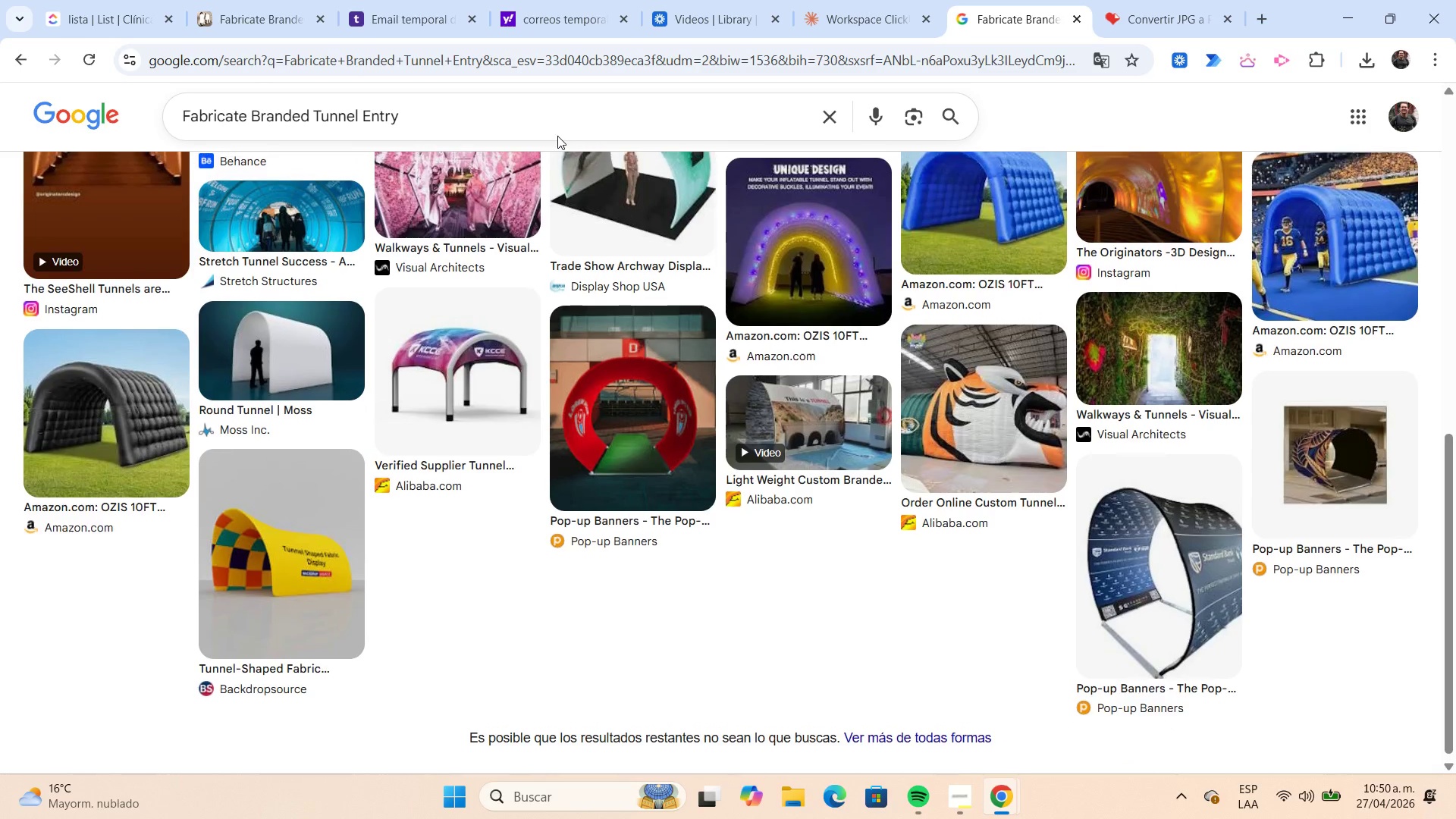 
scroll: coordinate [557, 136], scroll_direction: up, amount: 1.0
 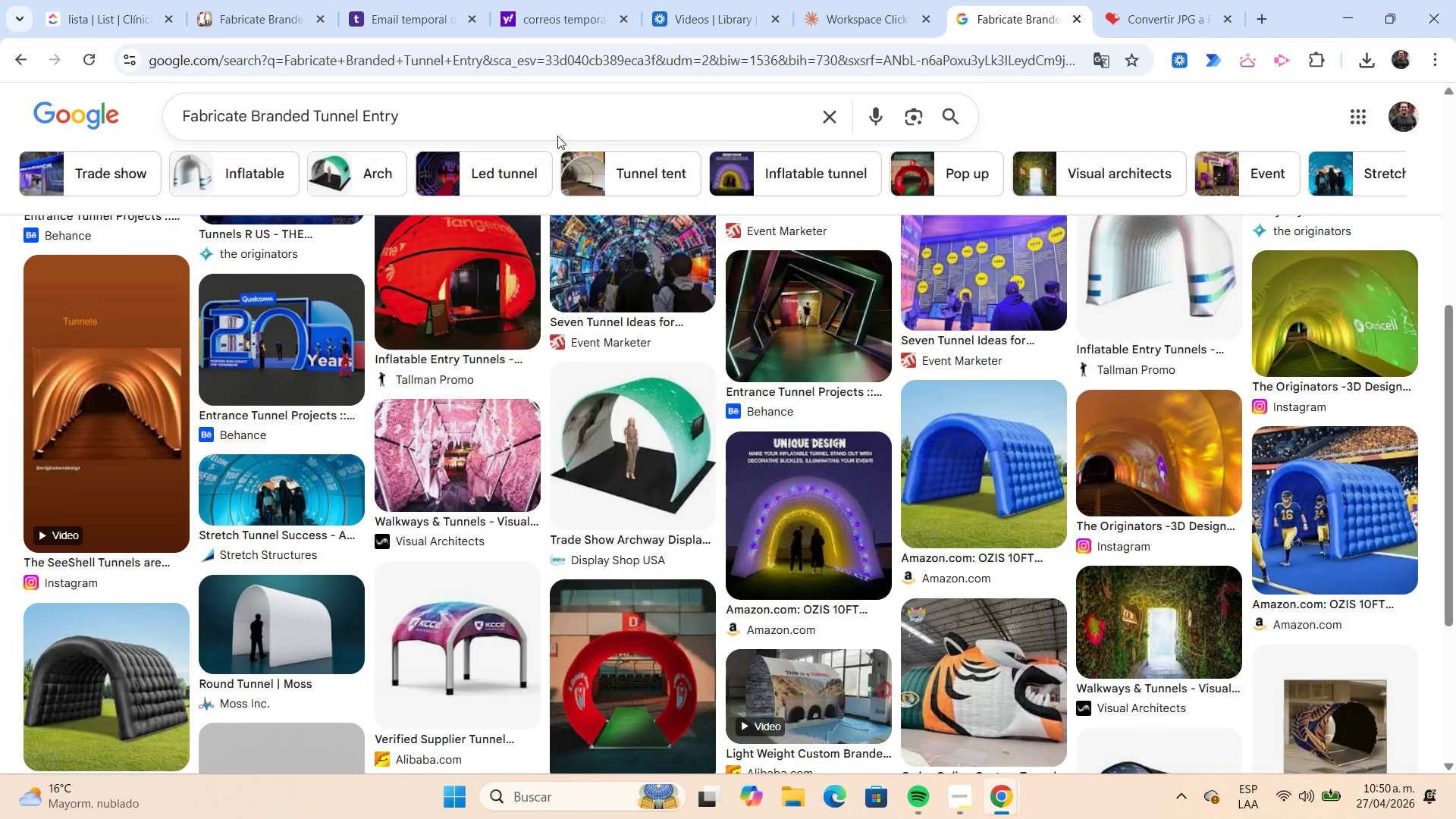 
wait(7.17)
 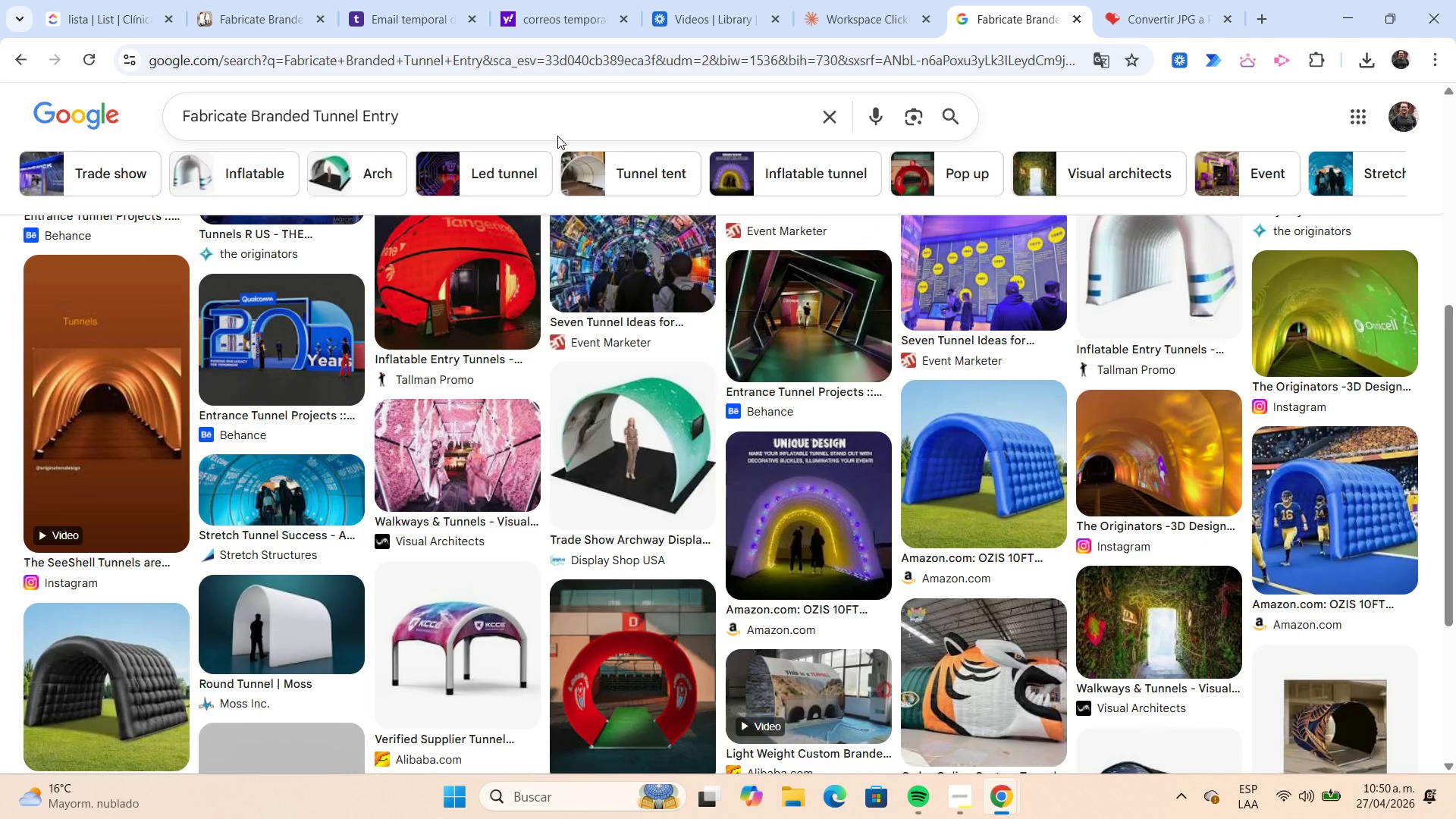 
right_click([1289, 509])
 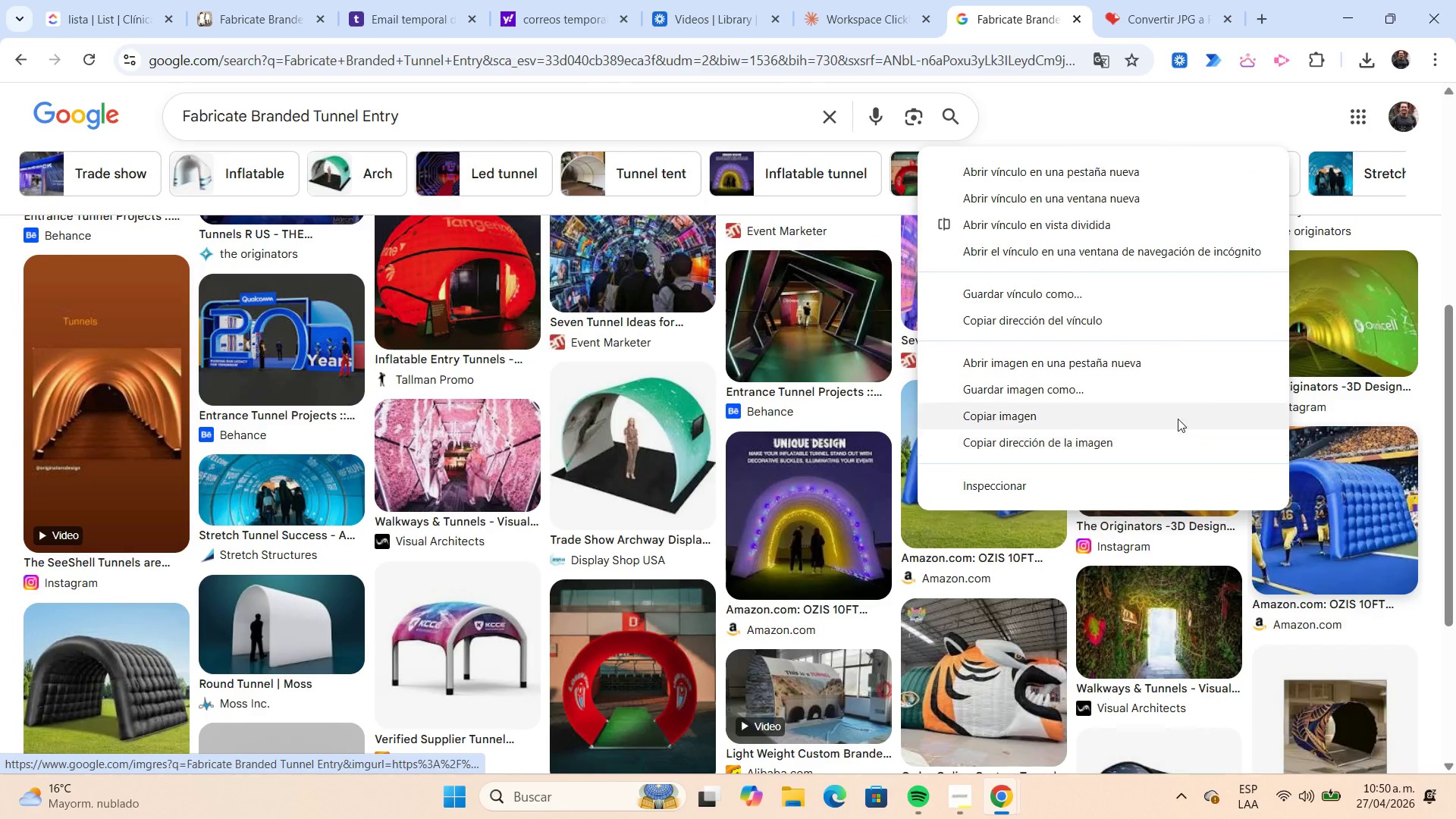 
left_click([1147, 387])
 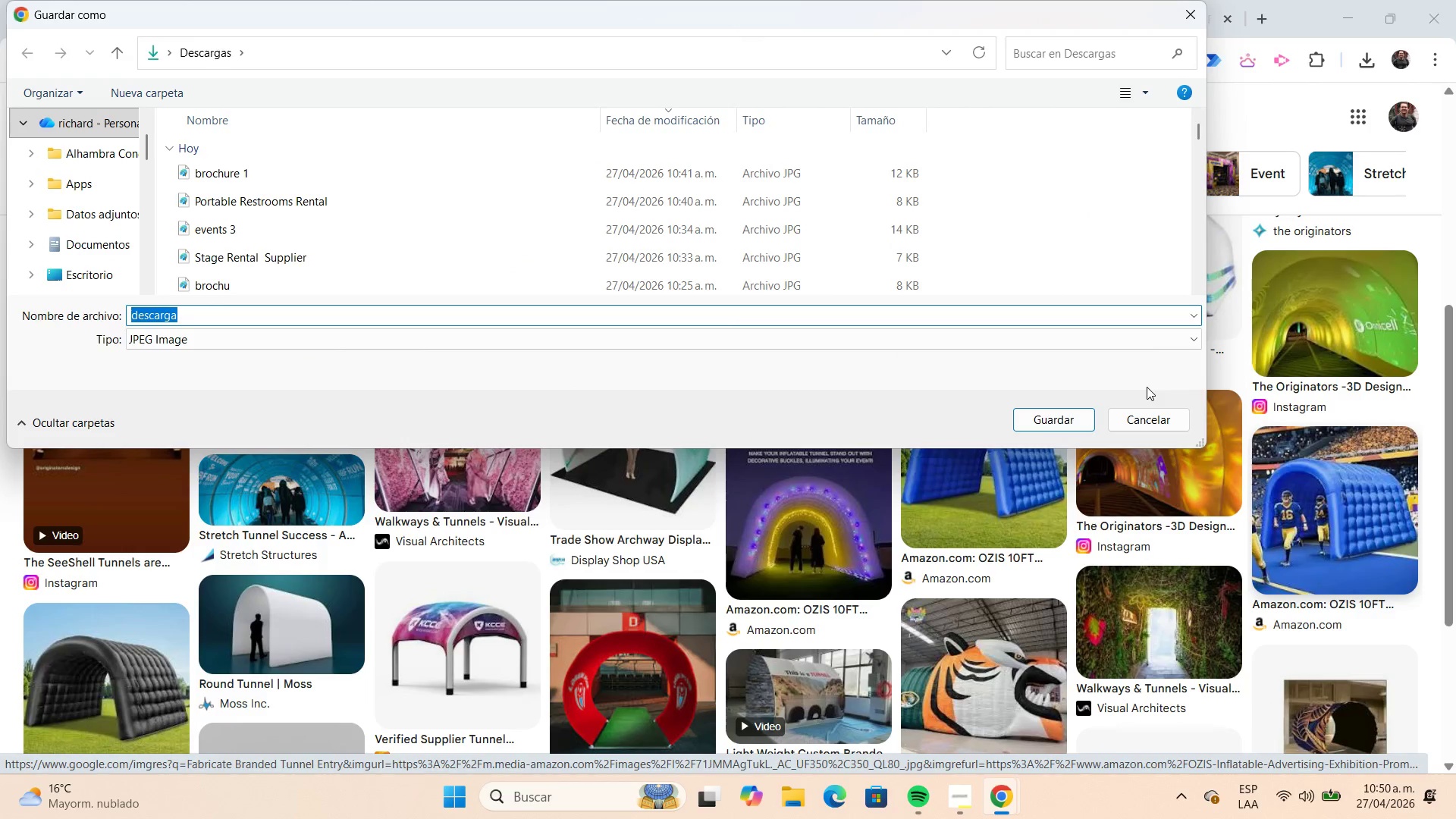 
key(Control+V)
 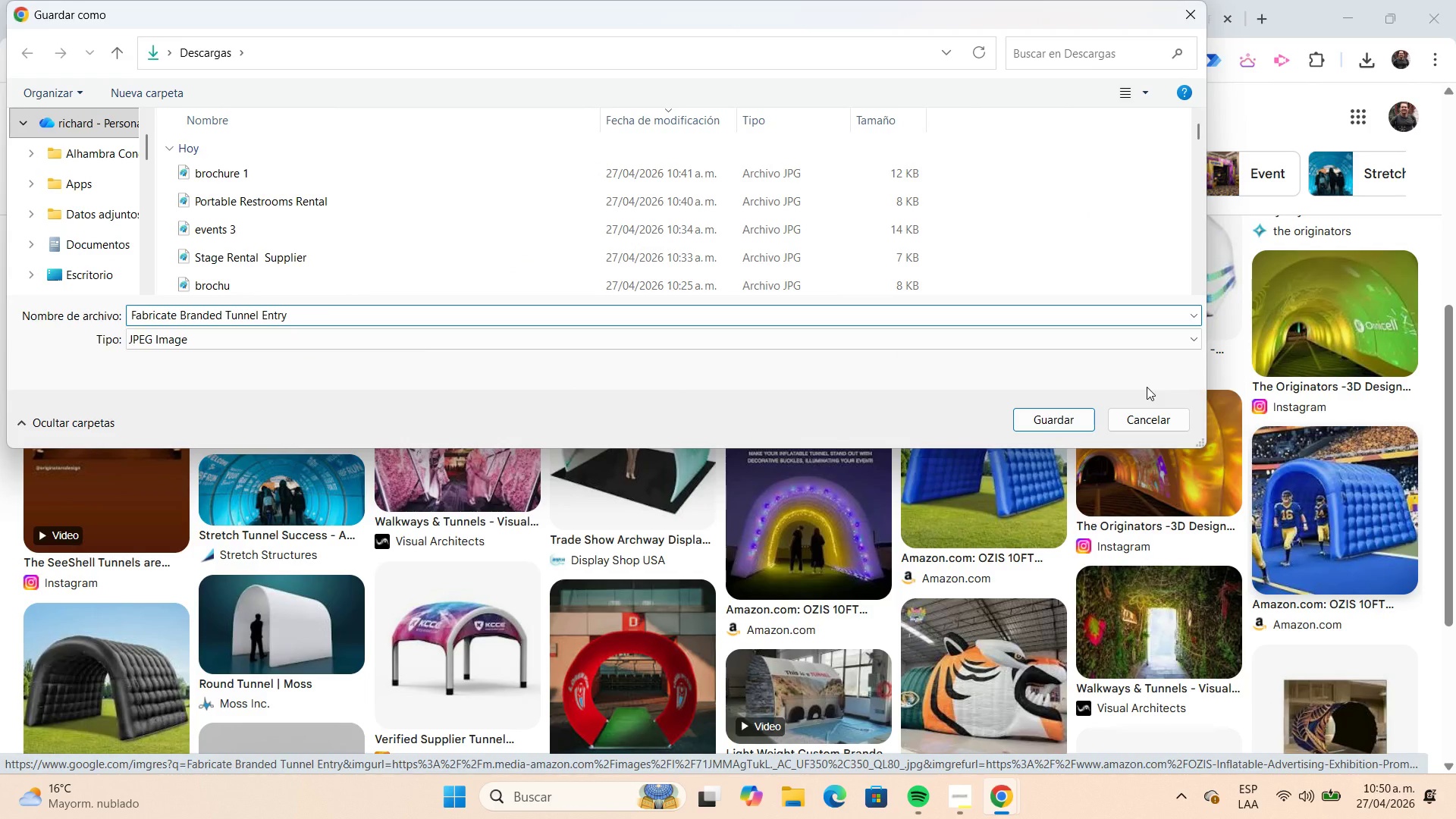 
key(Enter)
 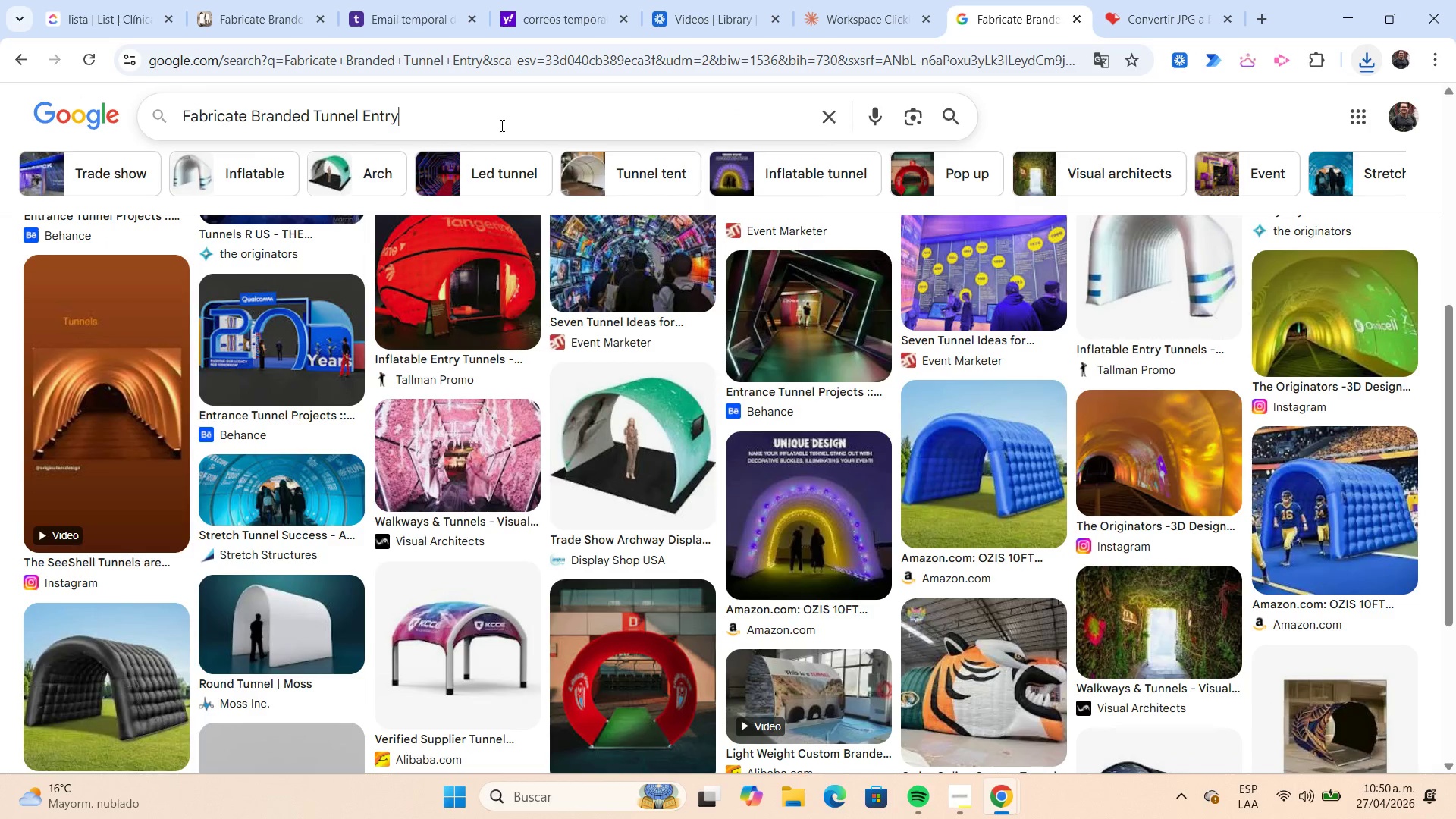 
type( brochure)
 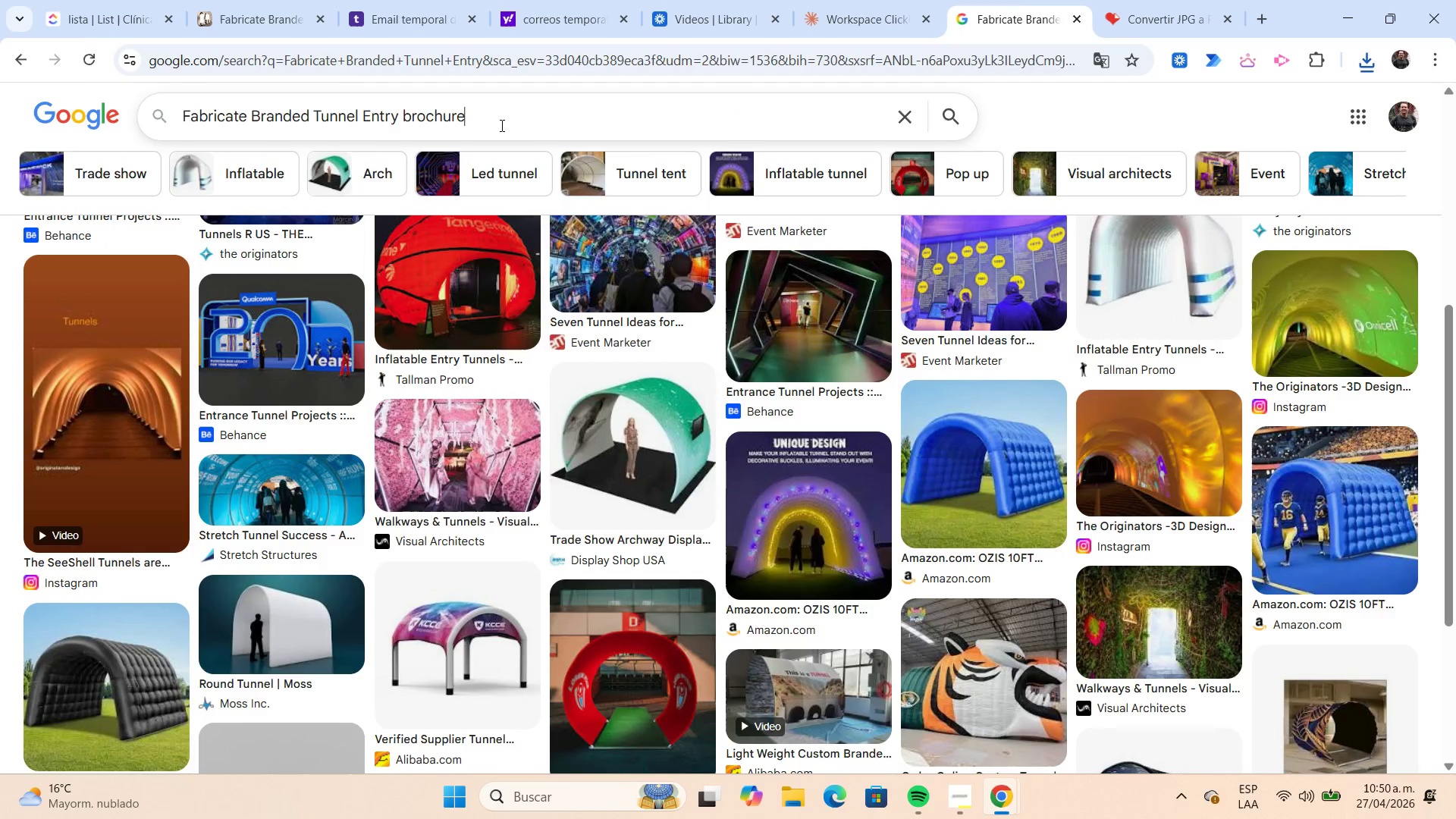 
key(Enter)
 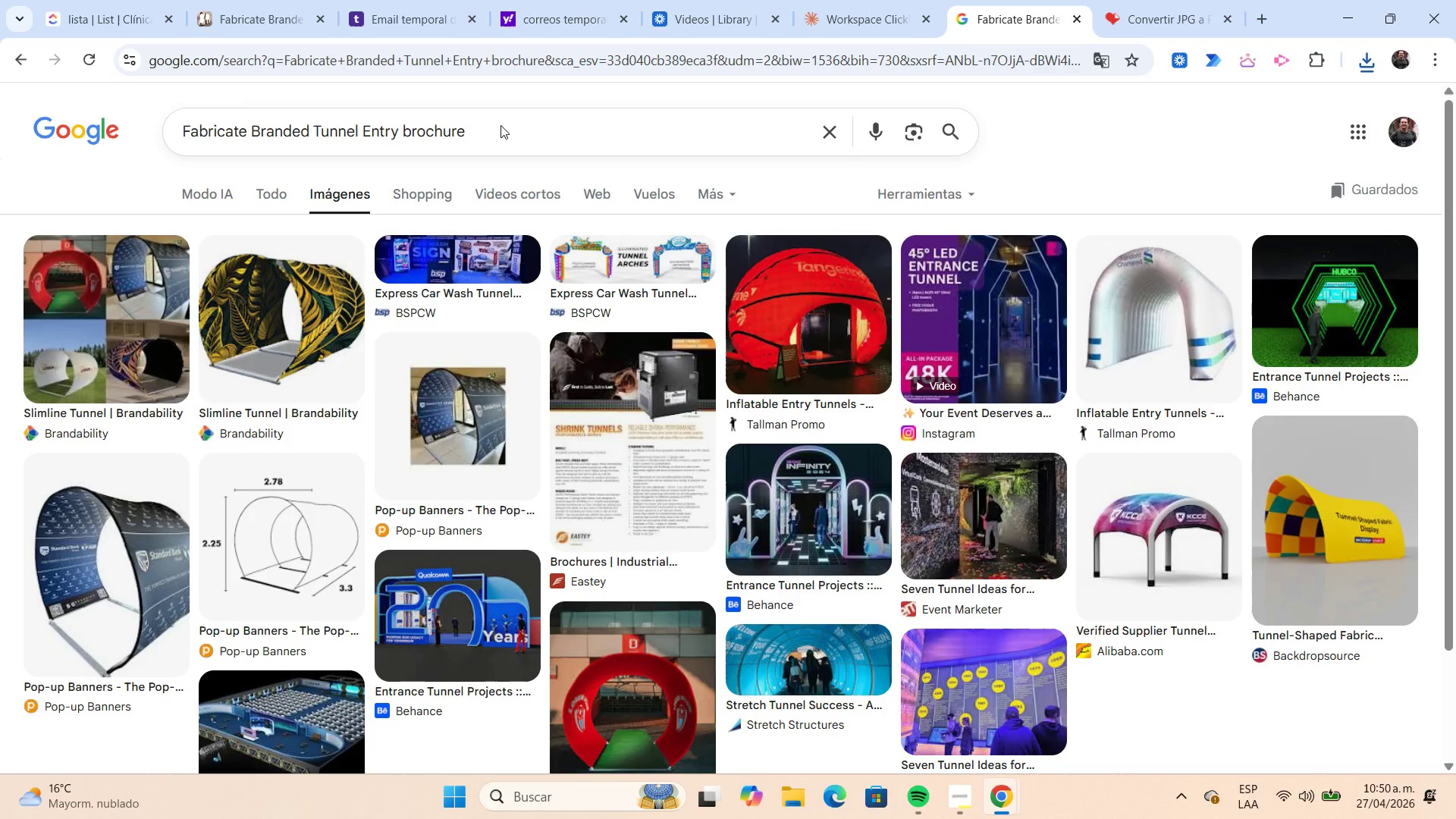 
wait(16.23)
 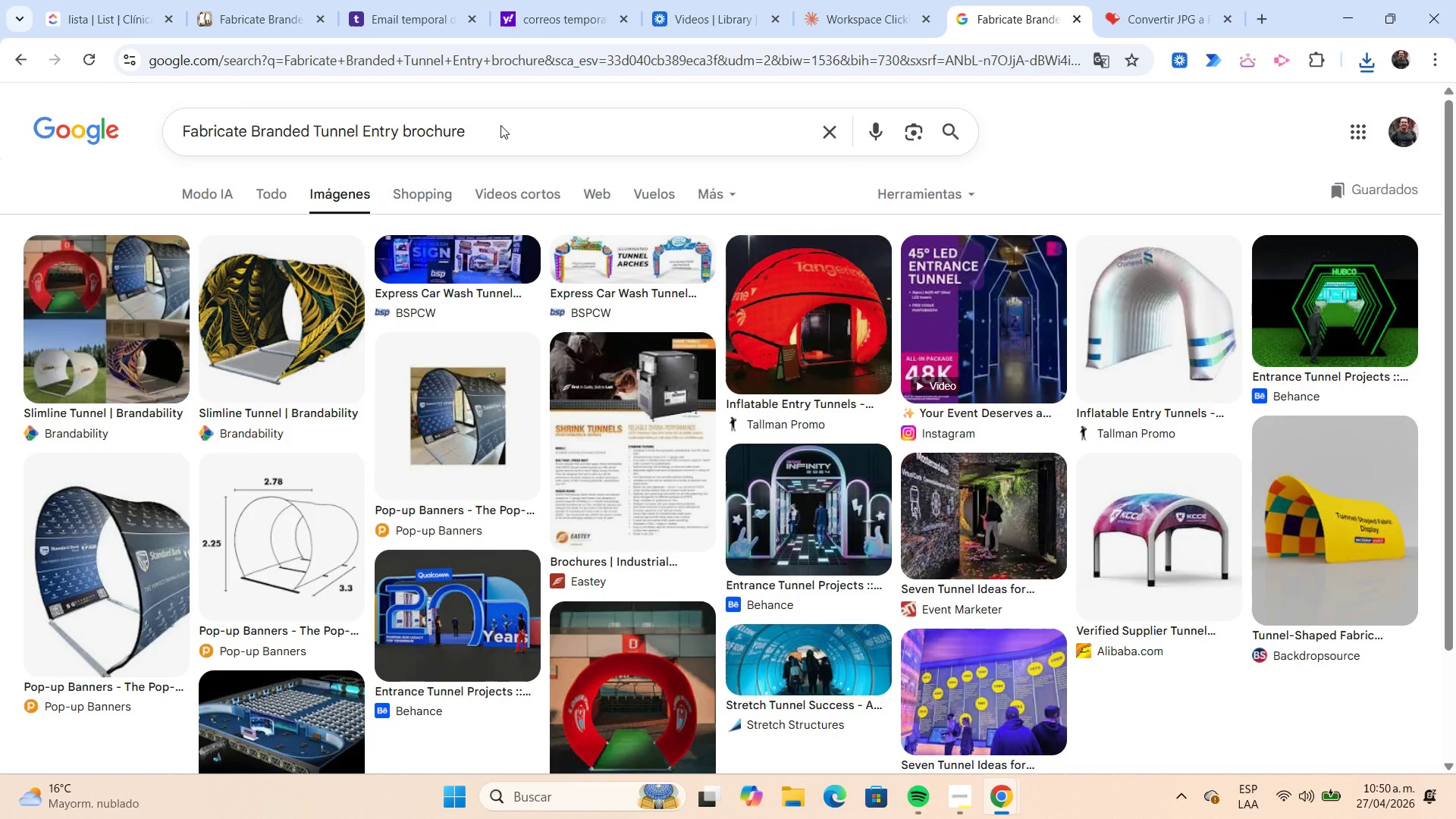 
scroll: coordinate [500, 125], scroll_direction: down, amount: 2.0
 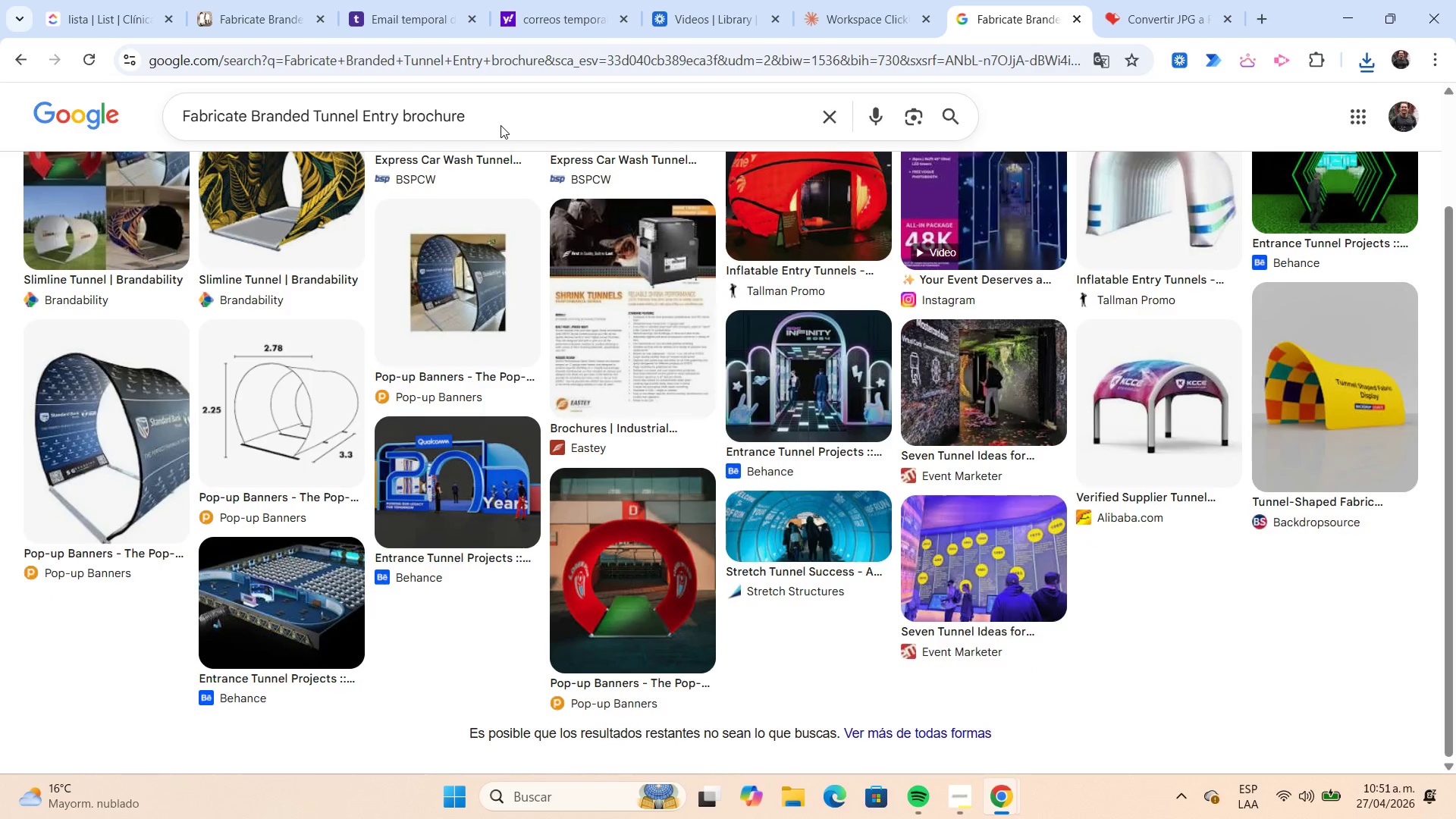 
scroll: coordinate [500, 125], scroll_direction: up, amount: 3.0
 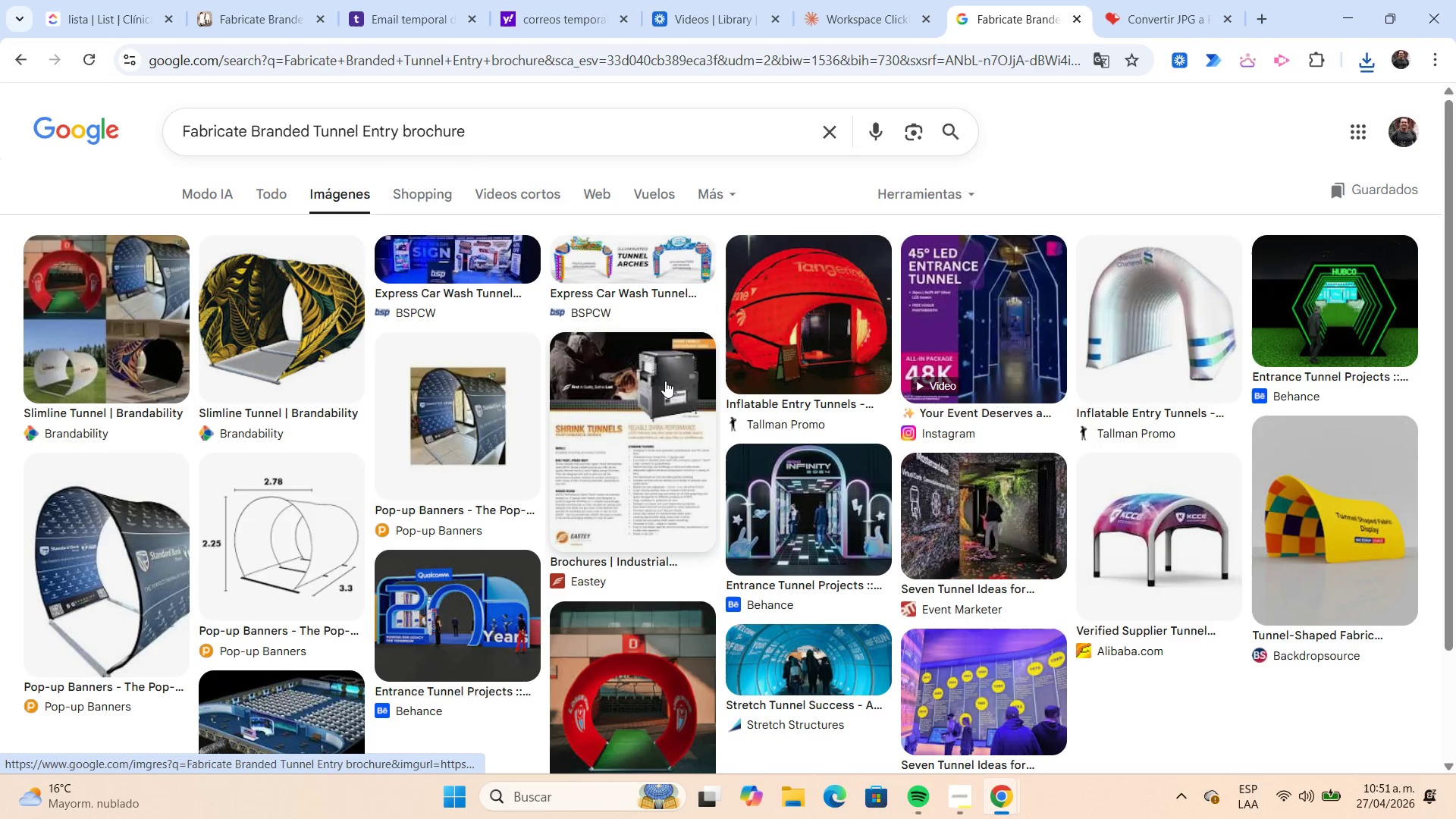 
wait(7.85)
 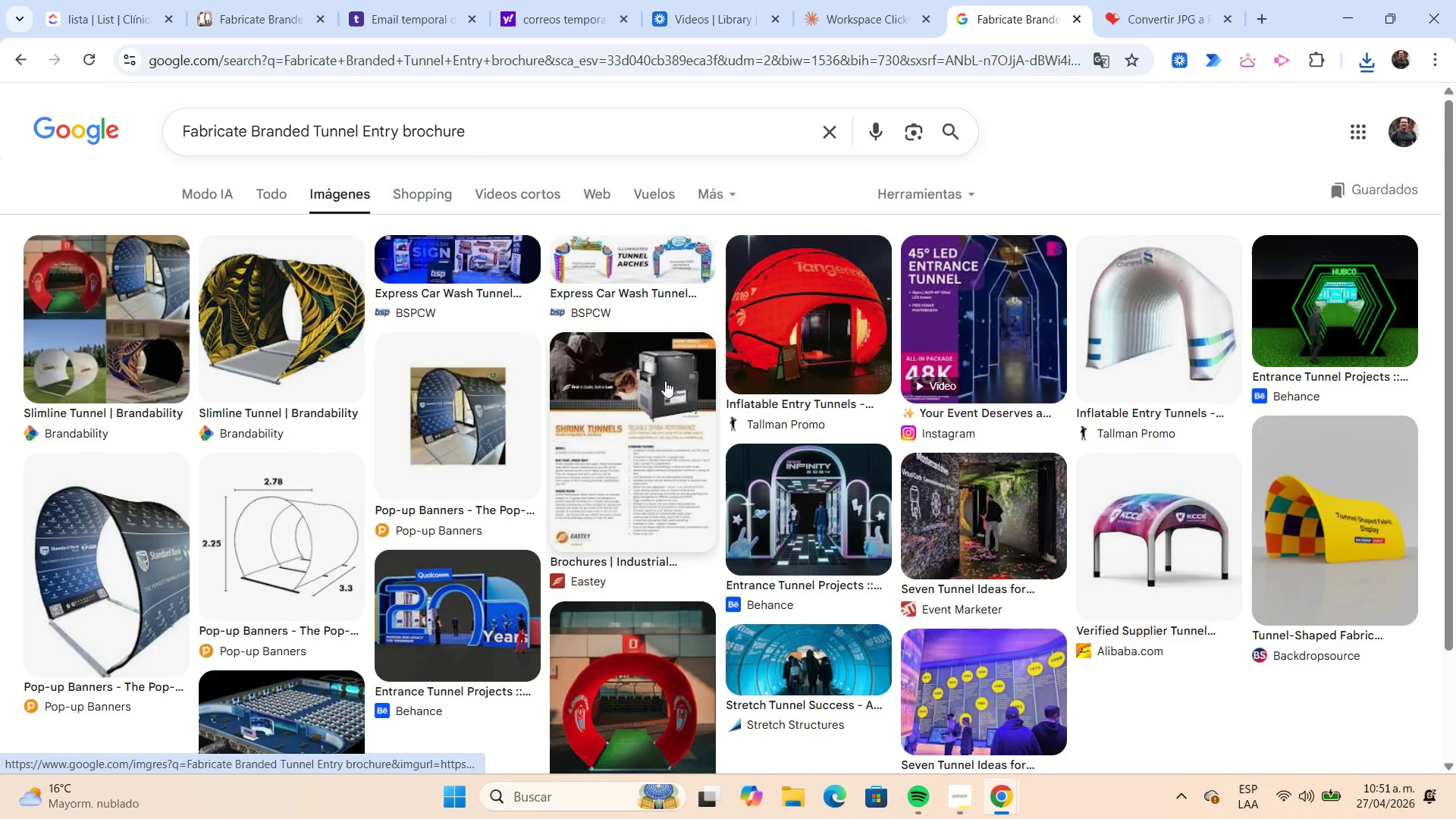 
right_click([986, 336])
 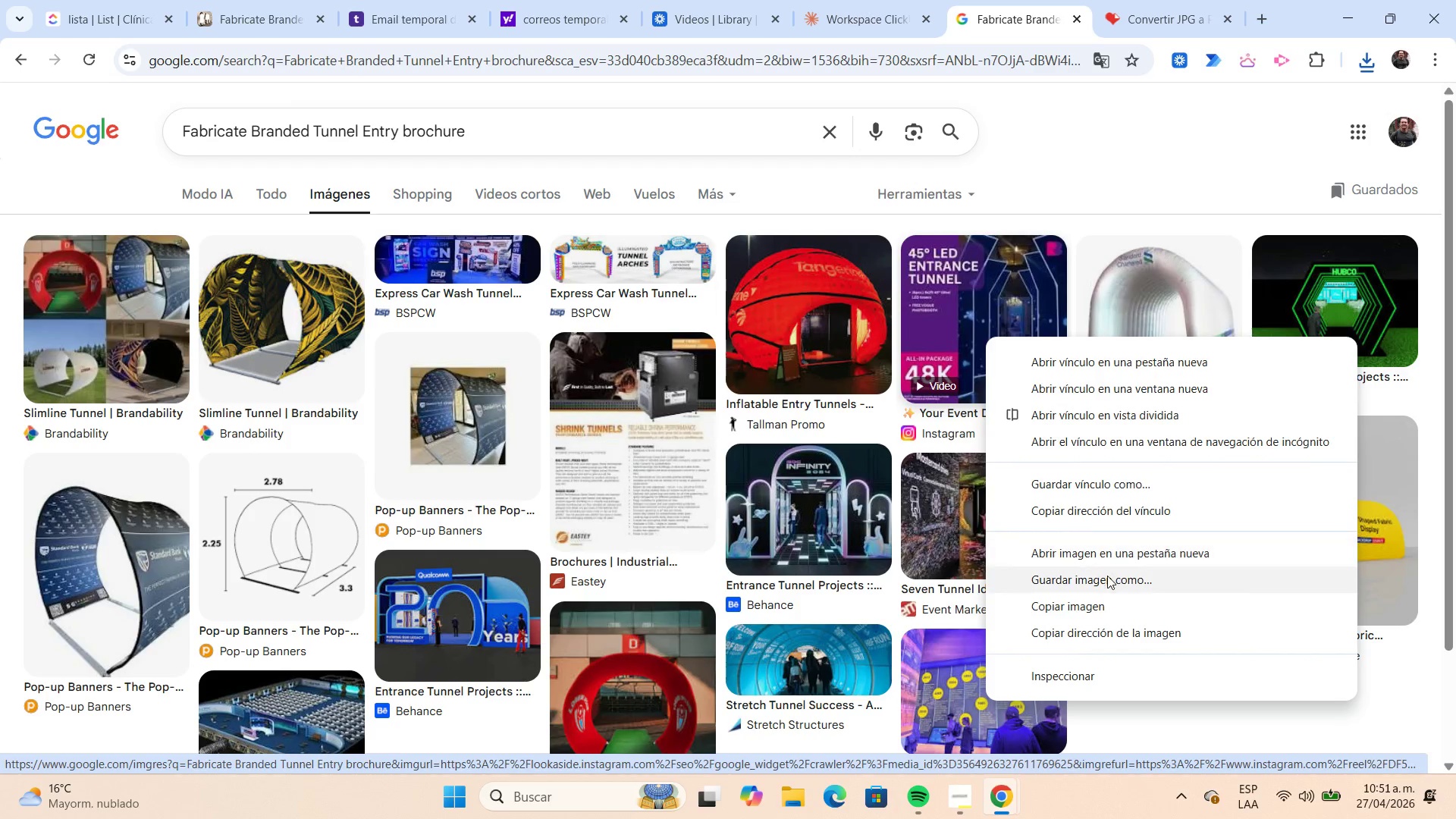 
left_click([1107, 576])
 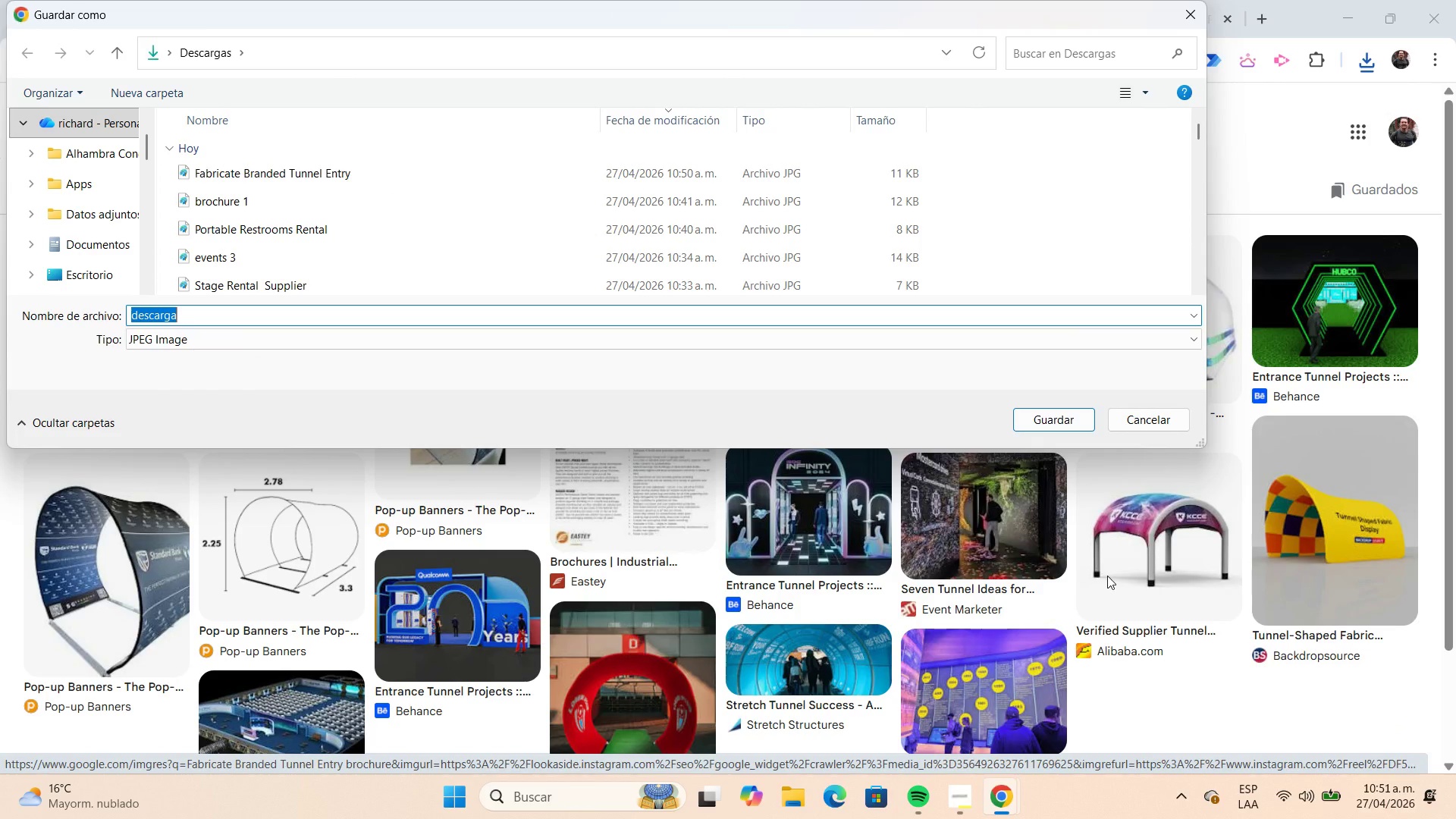 
type(bro4)
 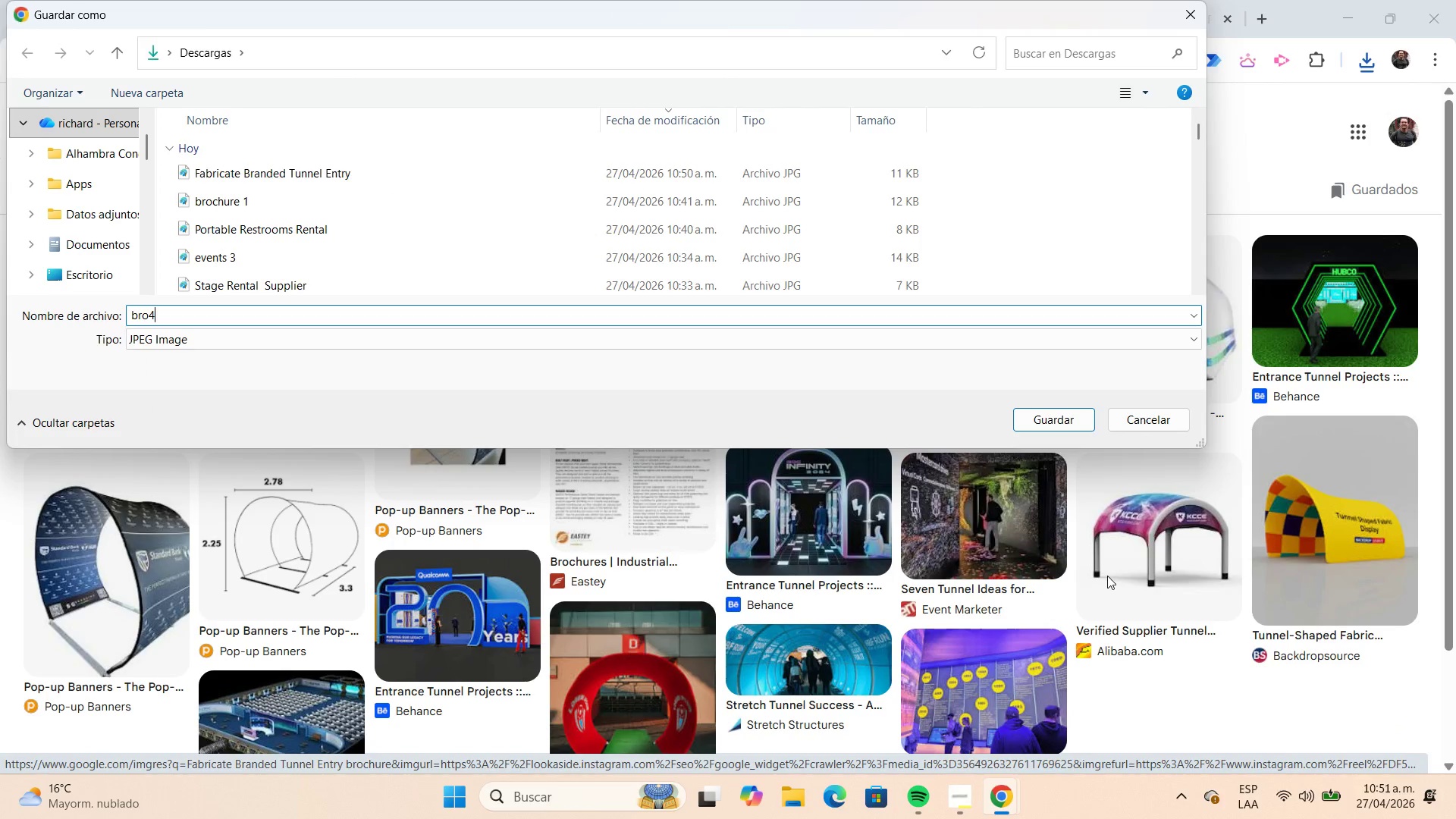 
key(Enter)
 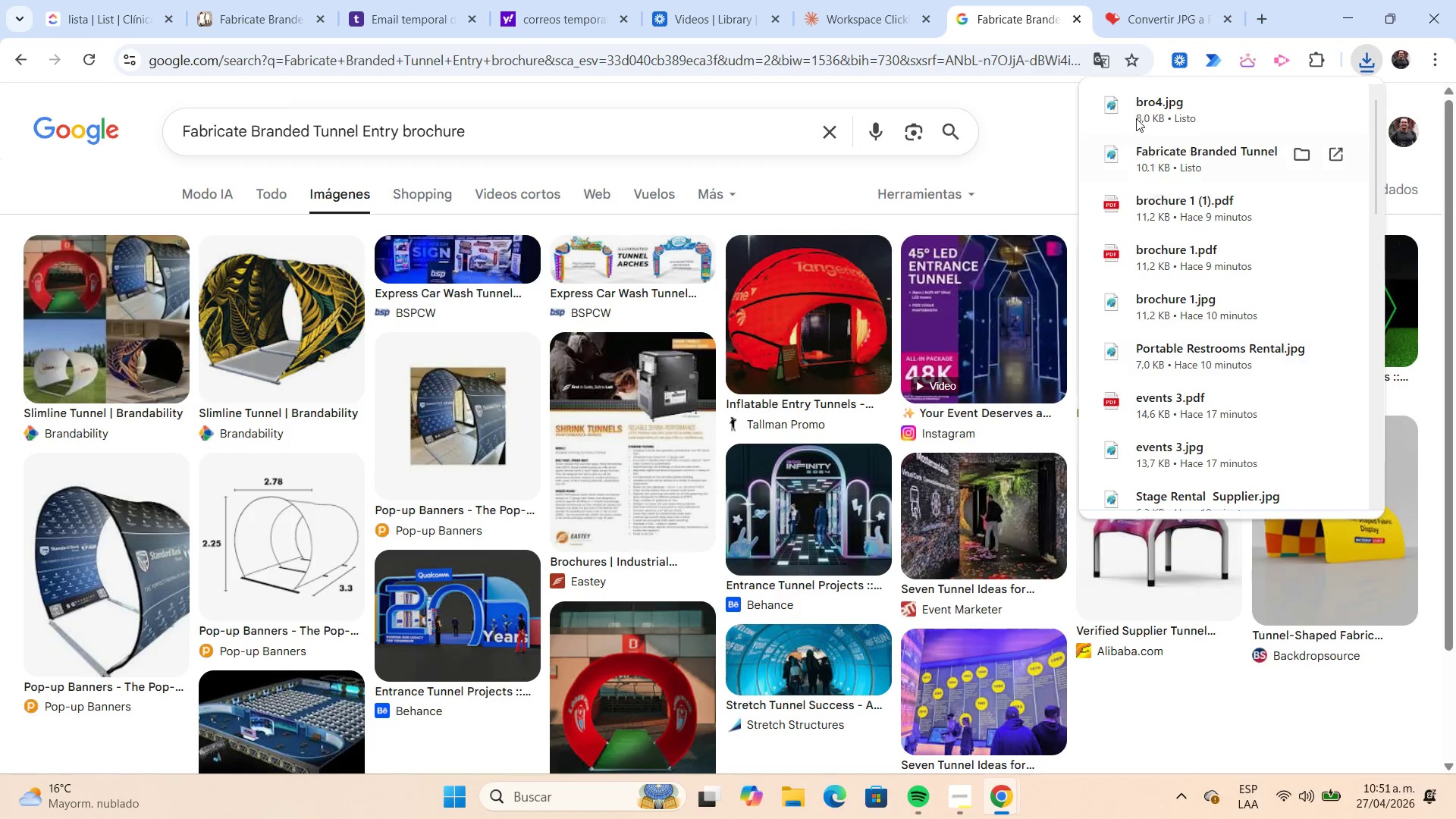 
left_click([1147, 21])
 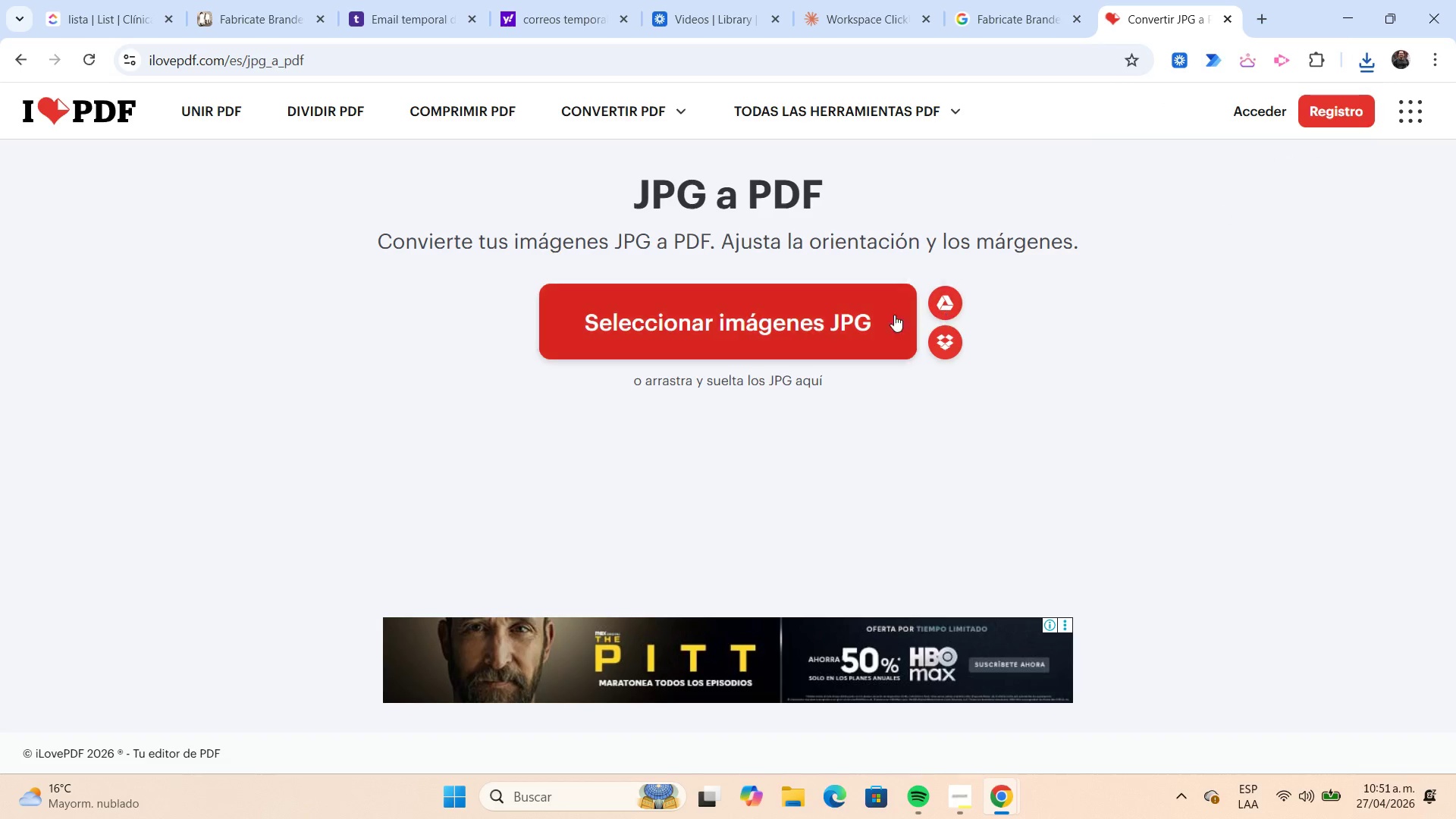 
left_click([833, 315])
 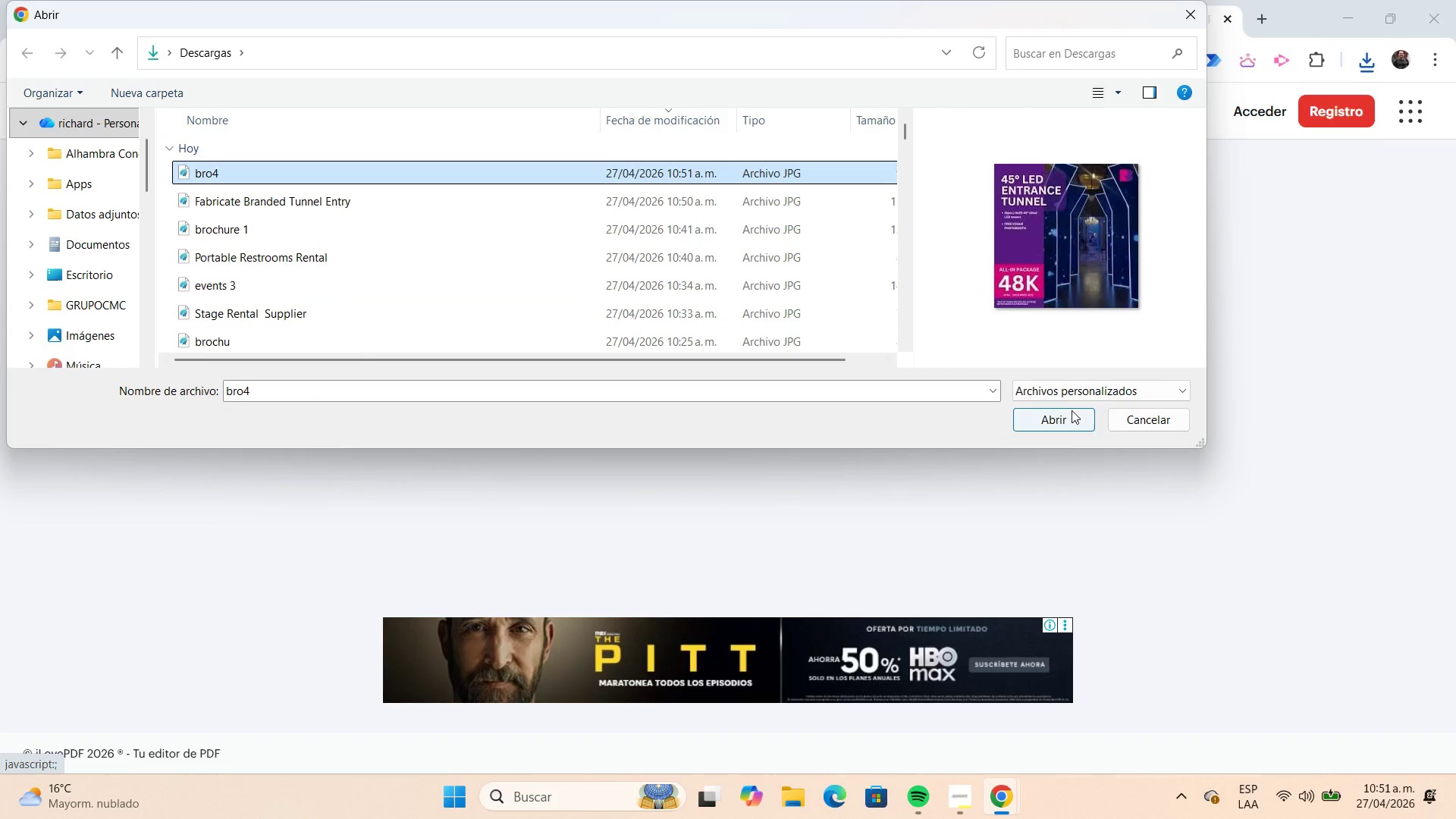 
left_click([1065, 416])
 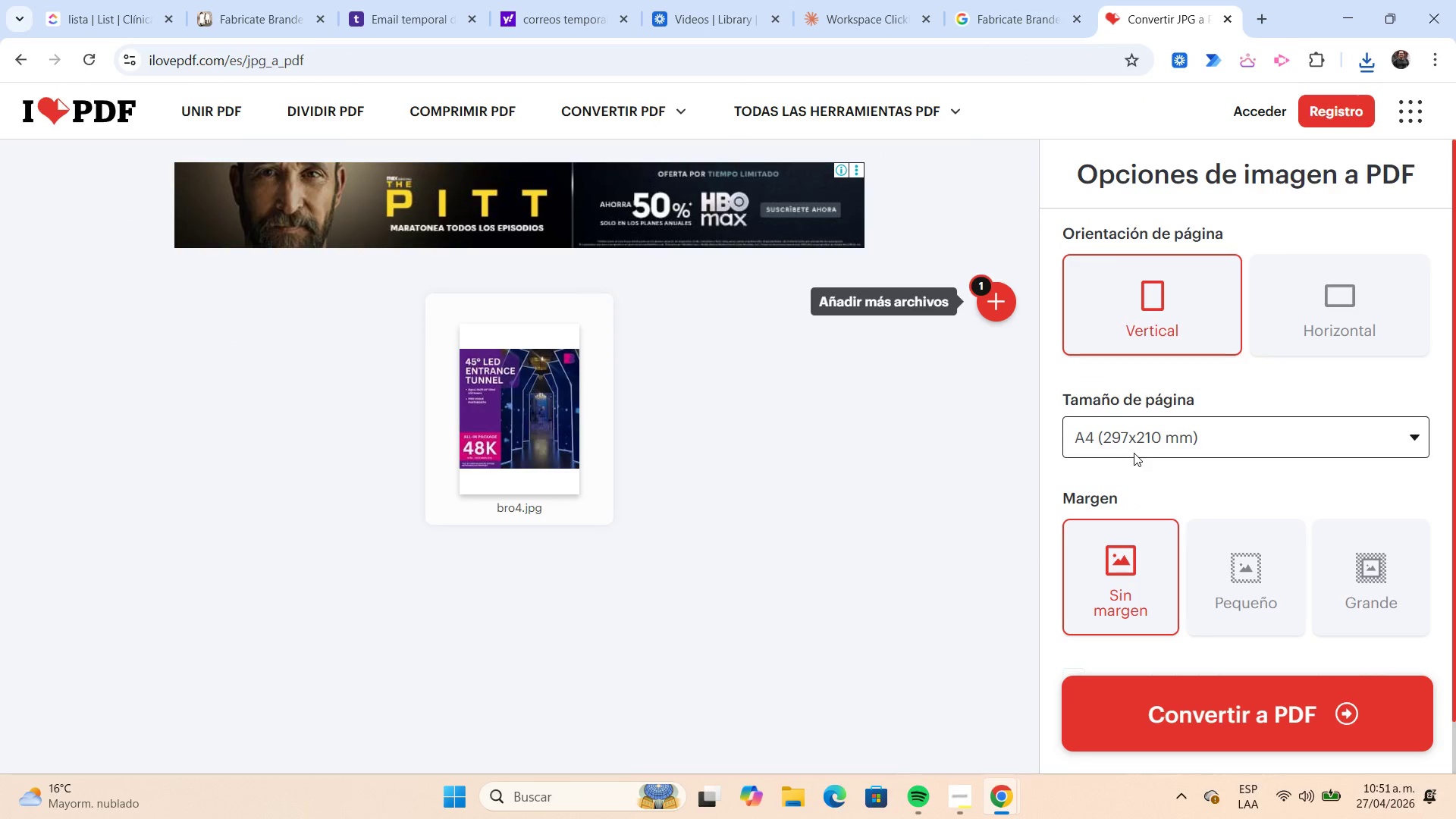 
left_click([1126, 449])
 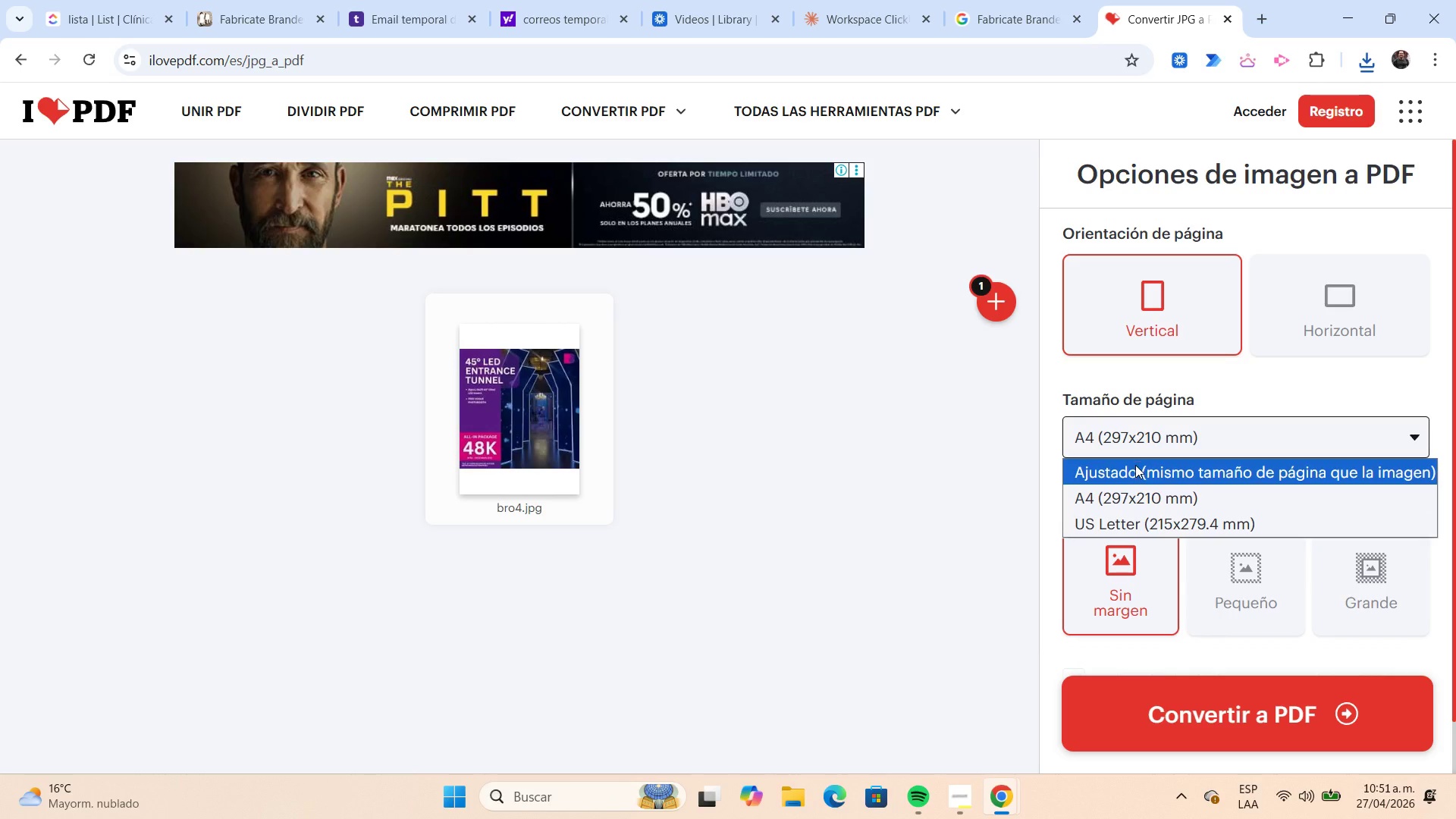 
left_click([1135, 465])
 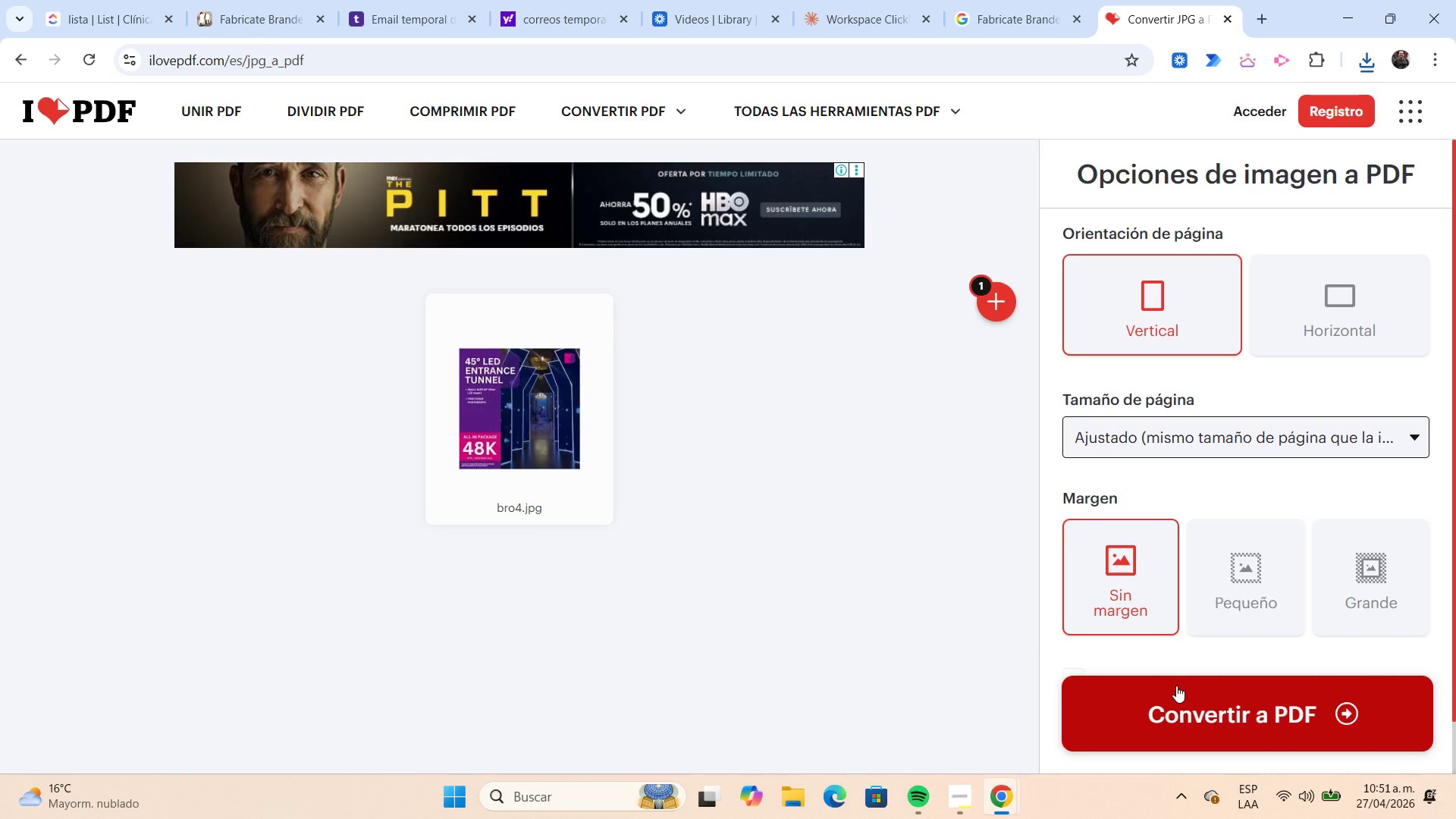 
left_click([1176, 686])
 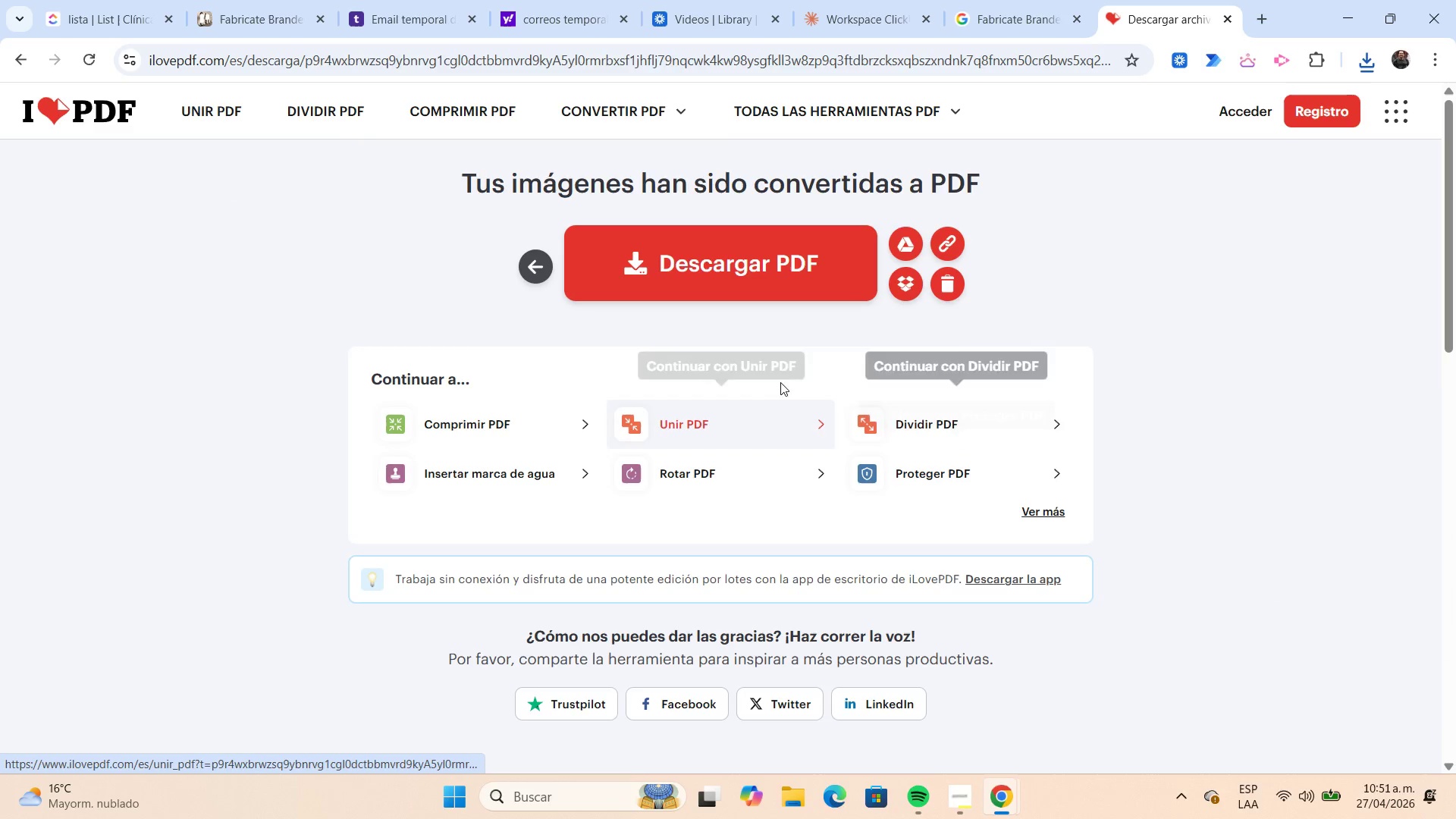 
left_click([703, 274])
 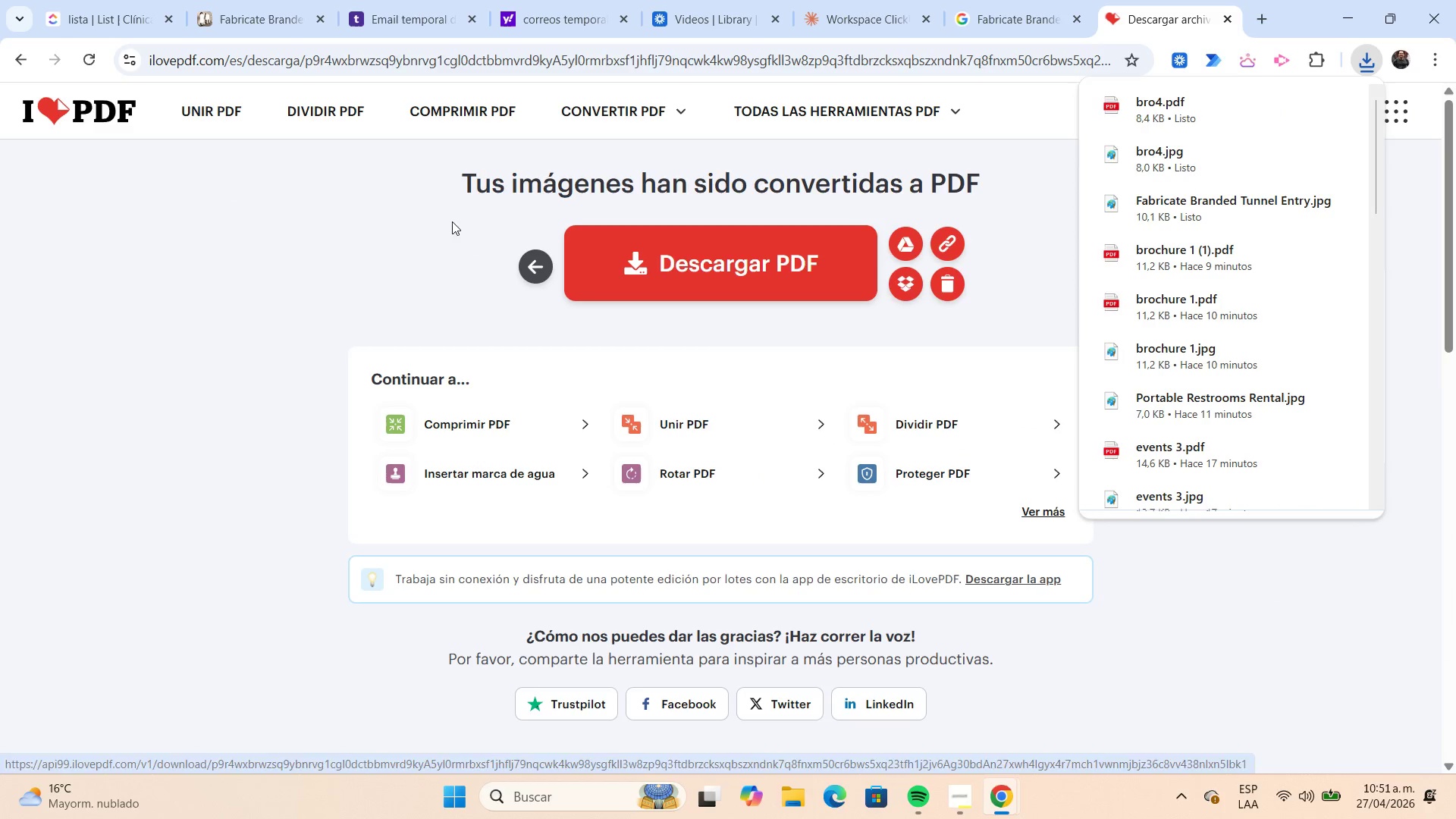 
left_click([265, 27])
 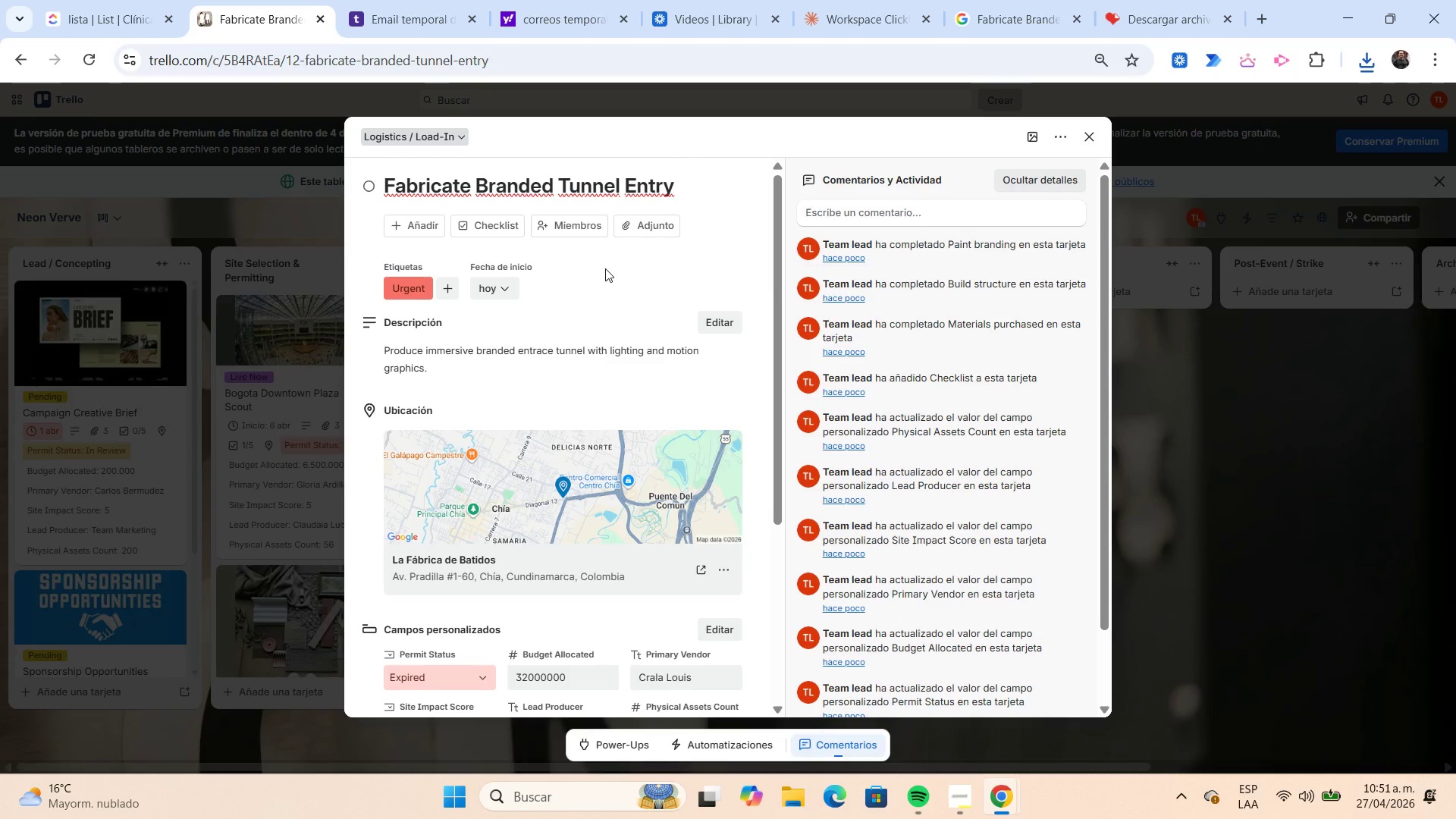 
left_click([646, 228])
 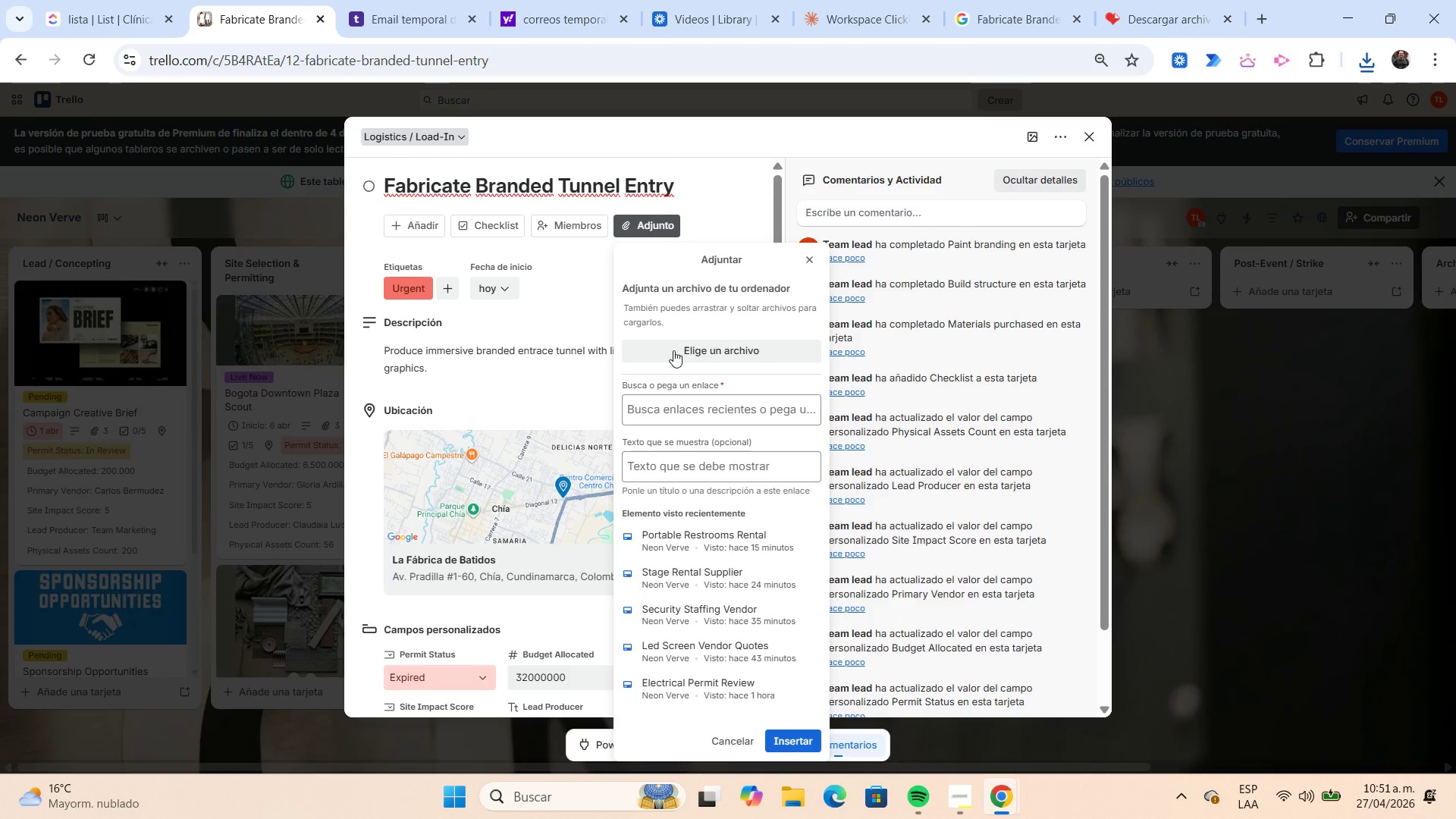 
left_click([673, 350])
 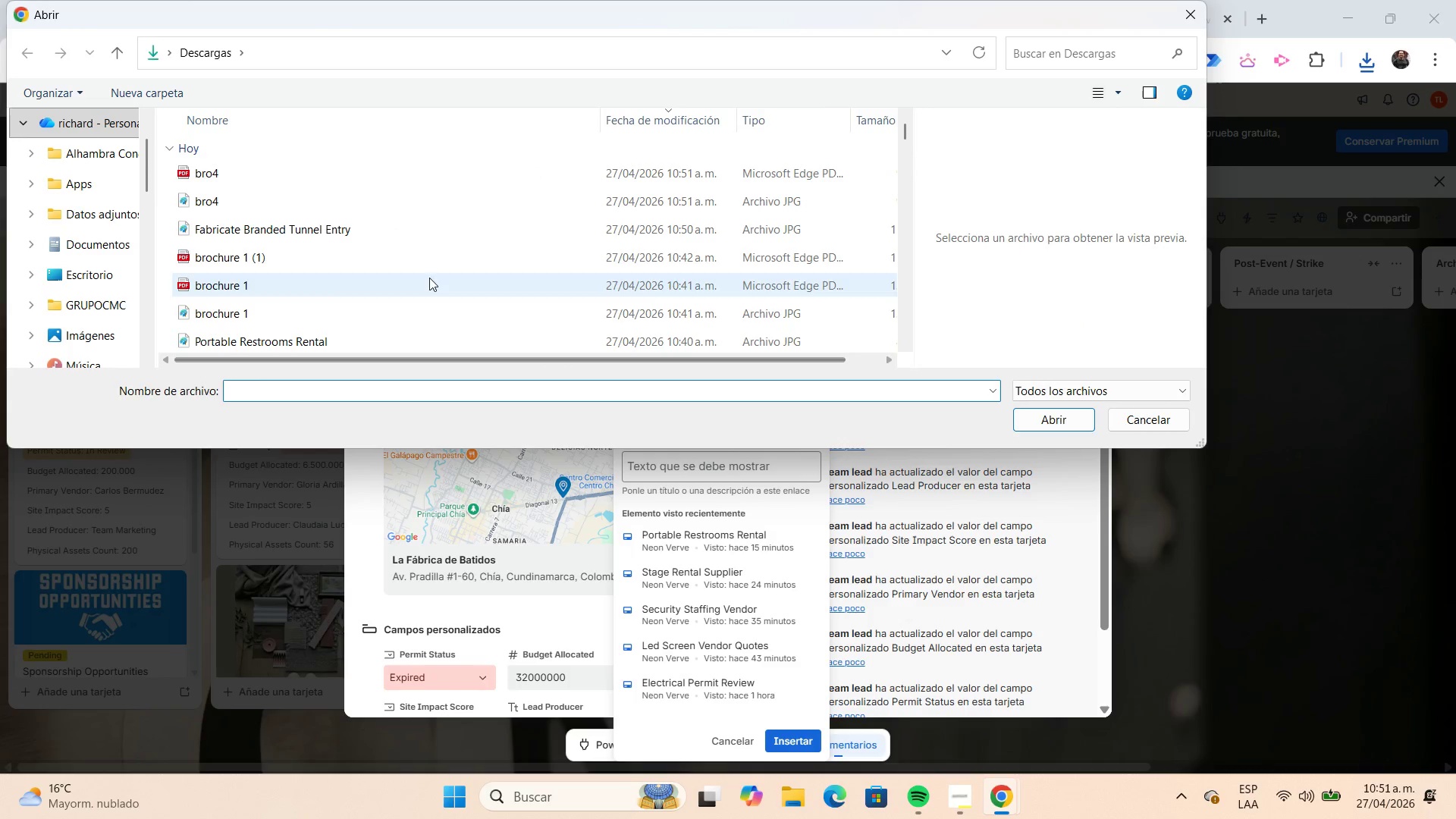 
left_click([349, 235])
 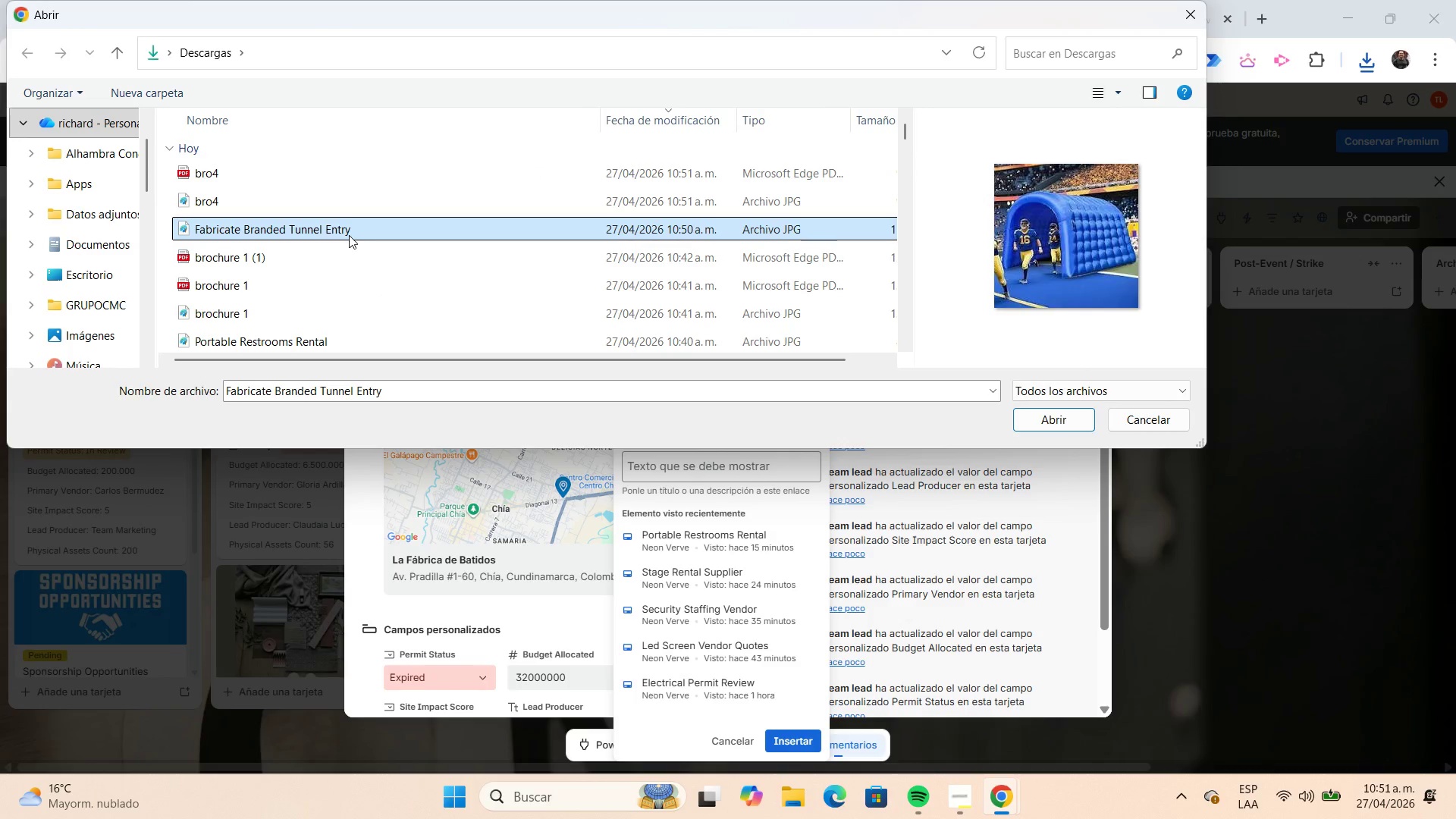 
key(Shift+ArrowUp)
 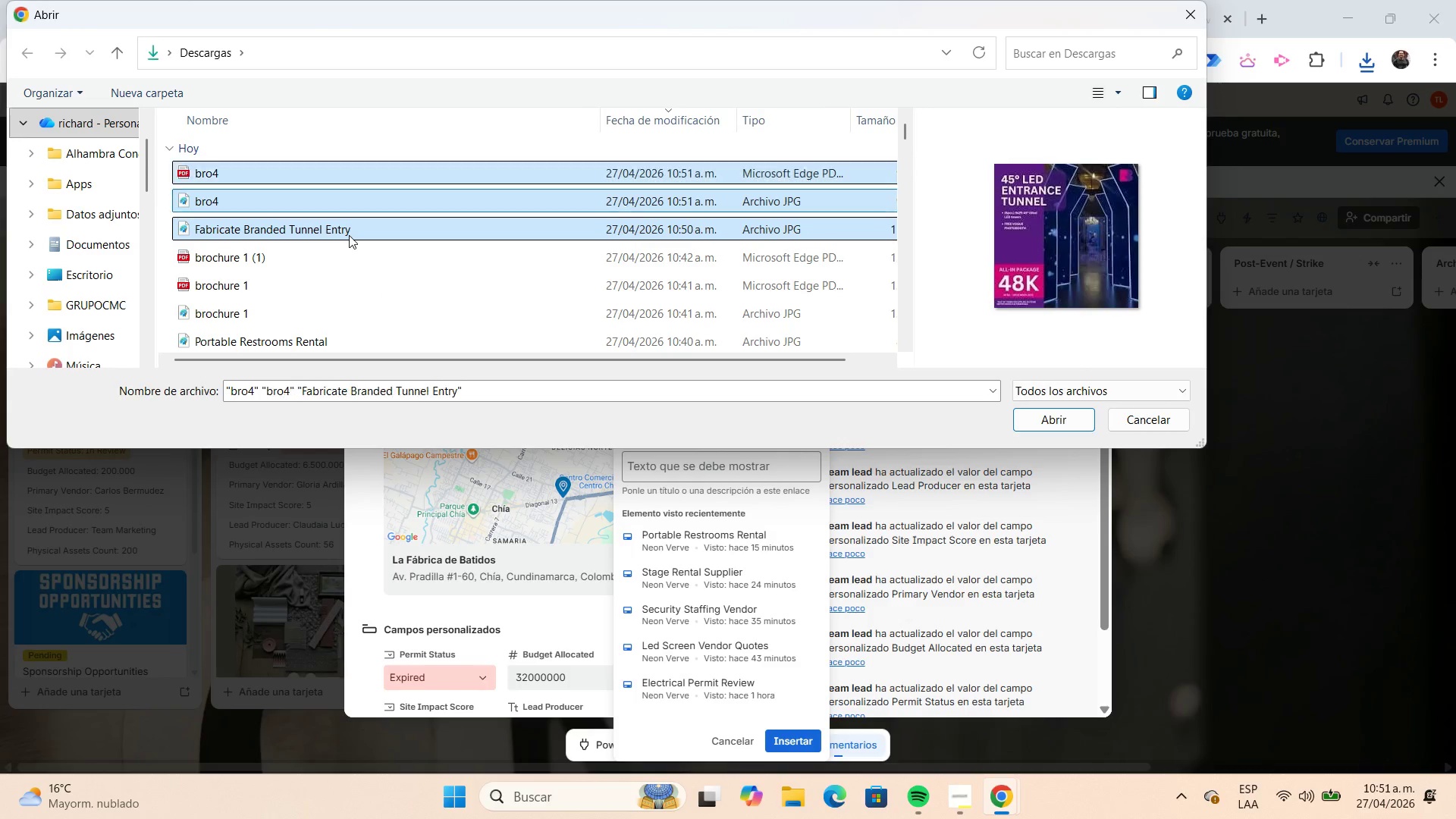 
key(Shift+ArrowUp)
 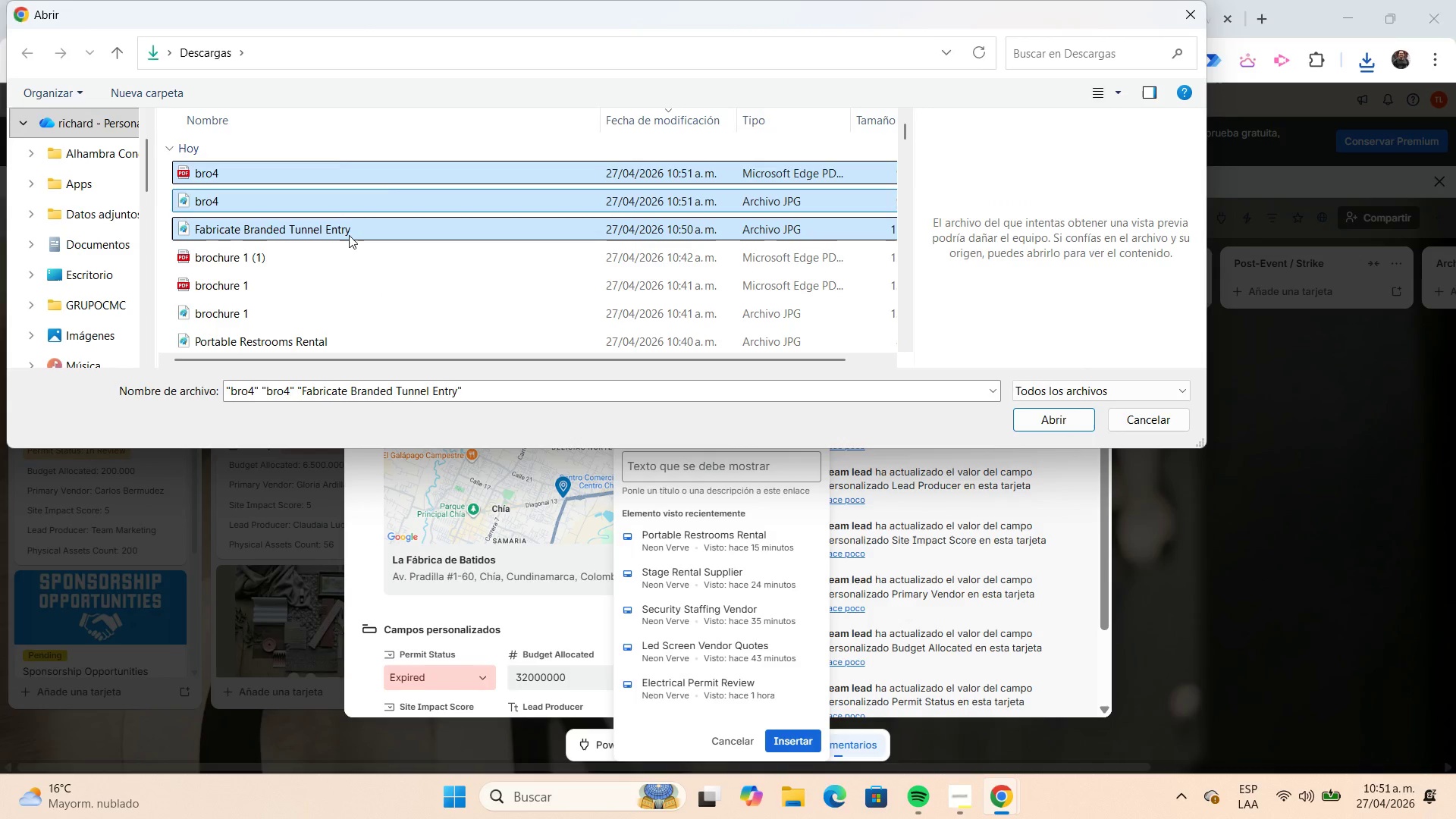 
key(Enter)
 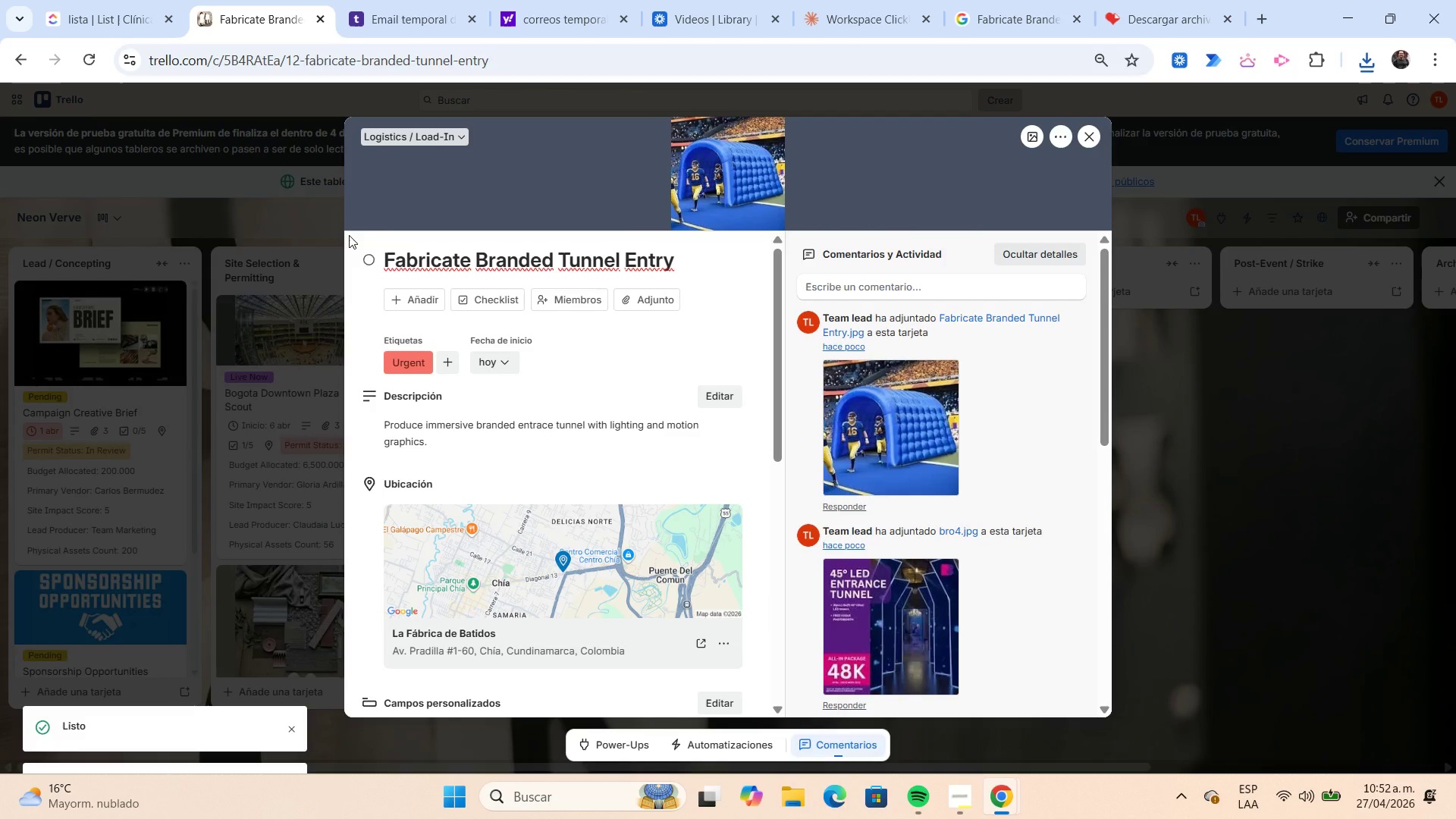 
wait(20.98)
 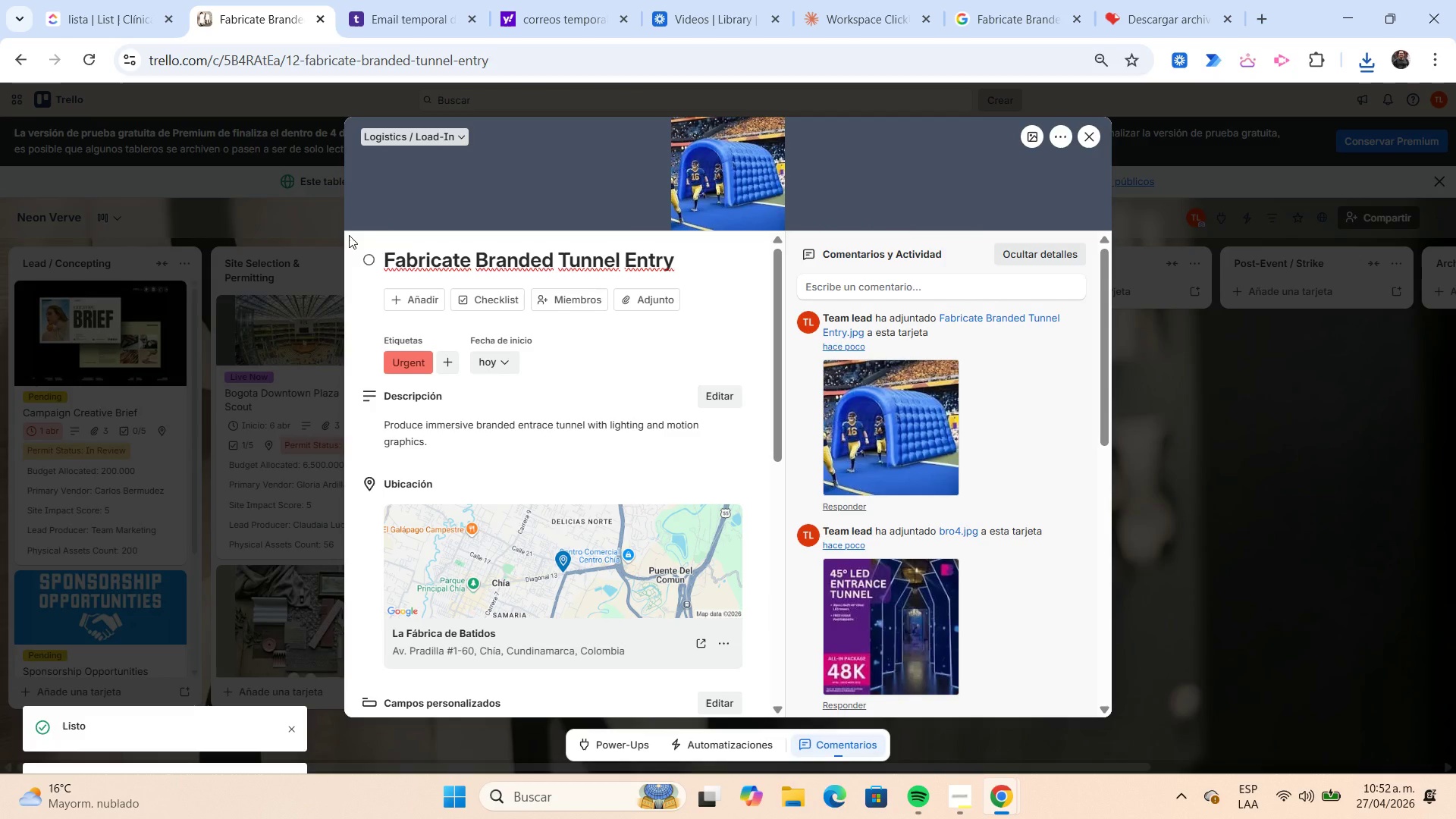 
mouse_move([1015, 167])
 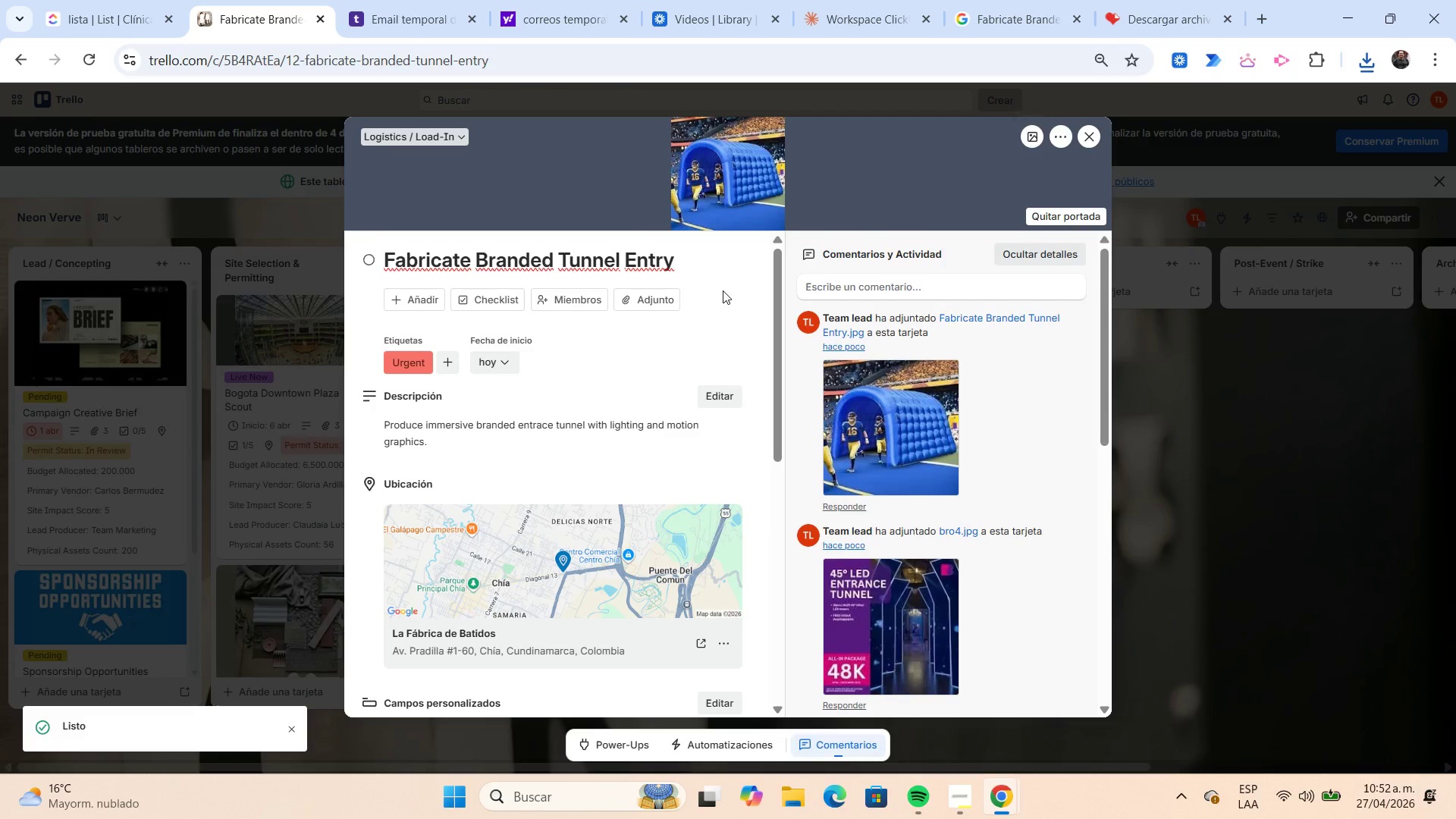 
scroll: coordinate [721, 290], scroll_direction: down, amount: 7.0
 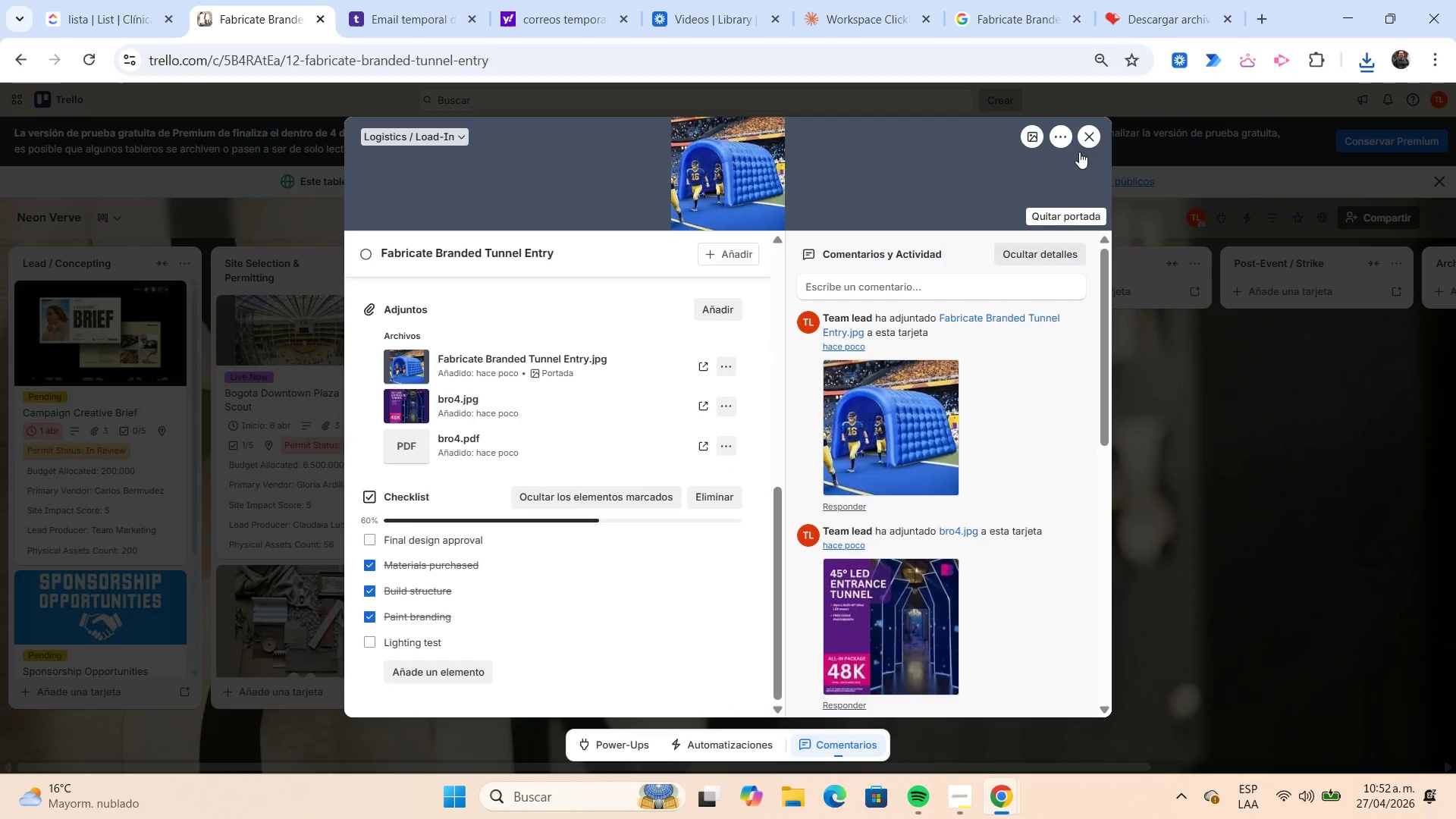 
left_click([1094, 134])
 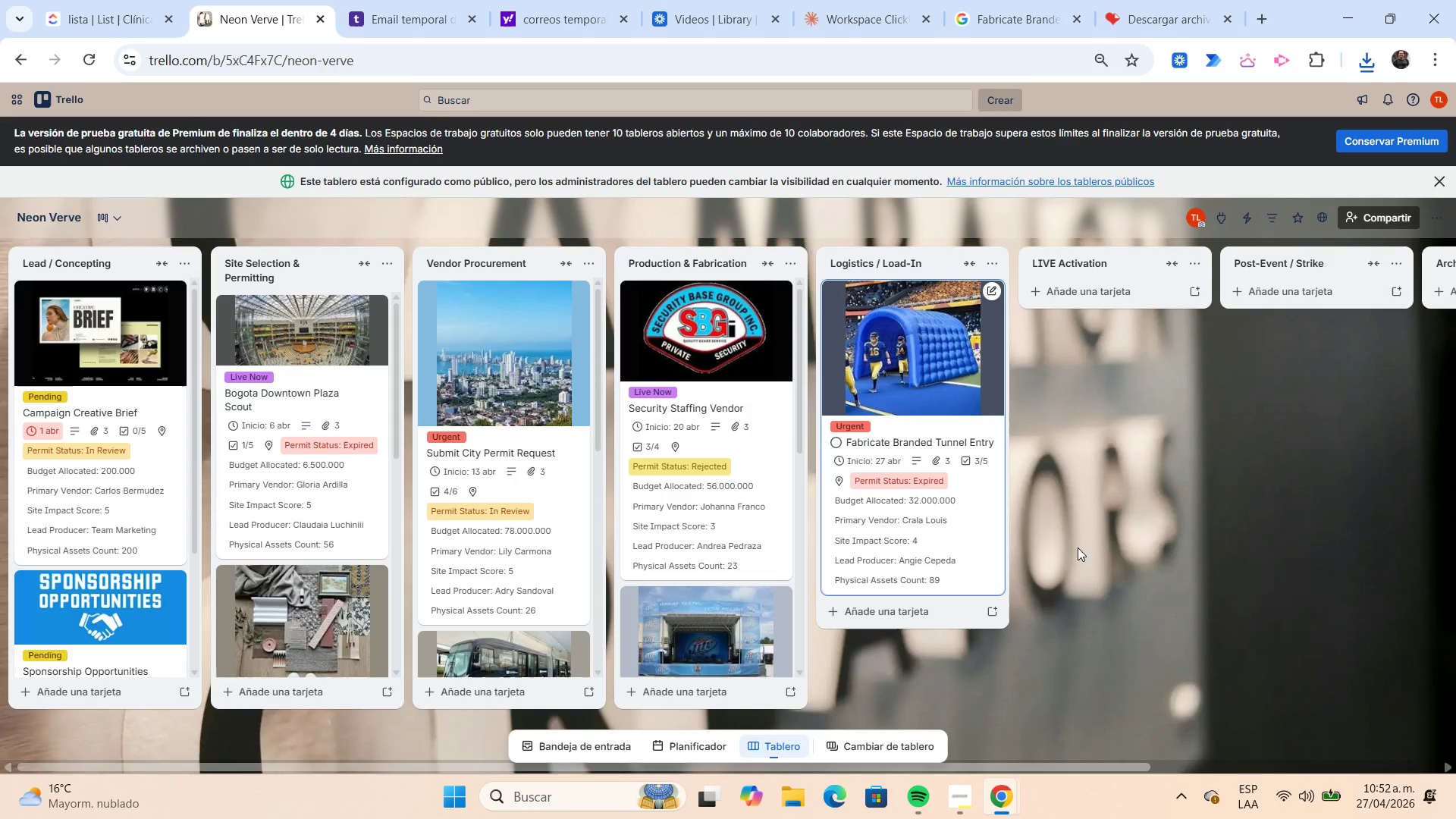 
left_click([925, 604])
 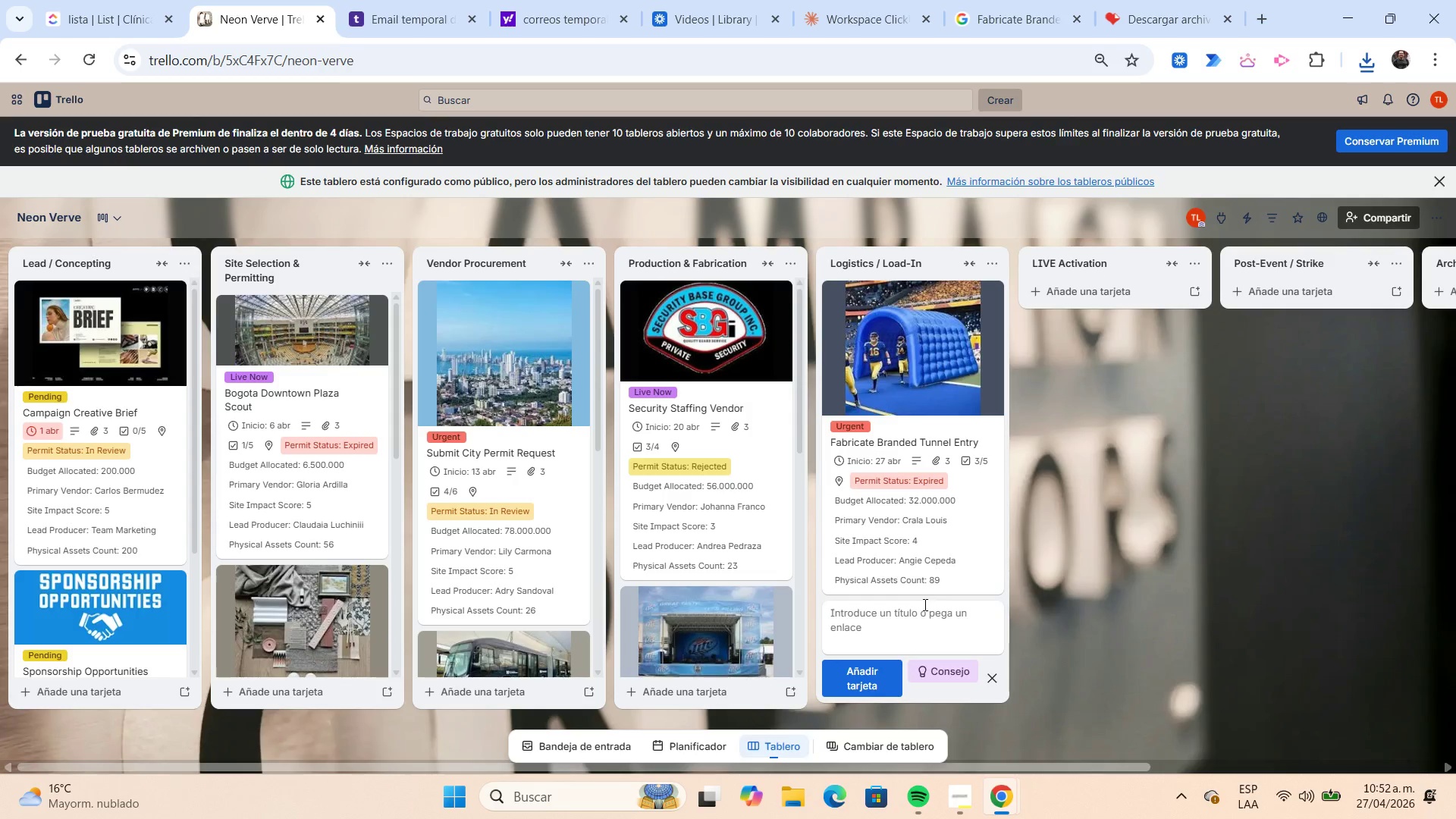 
wait(5.12)
 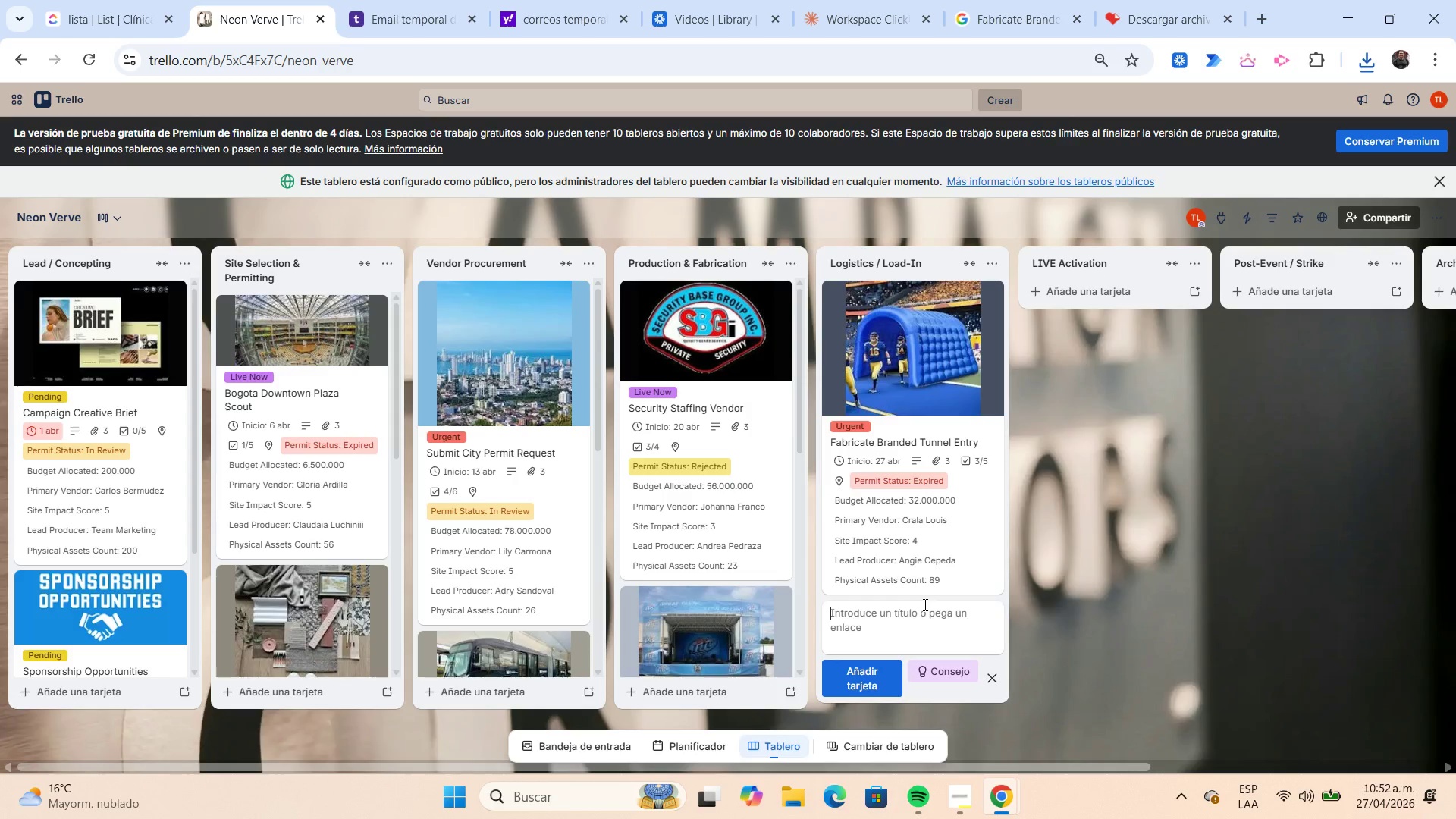 
type(Print Signage Package)
 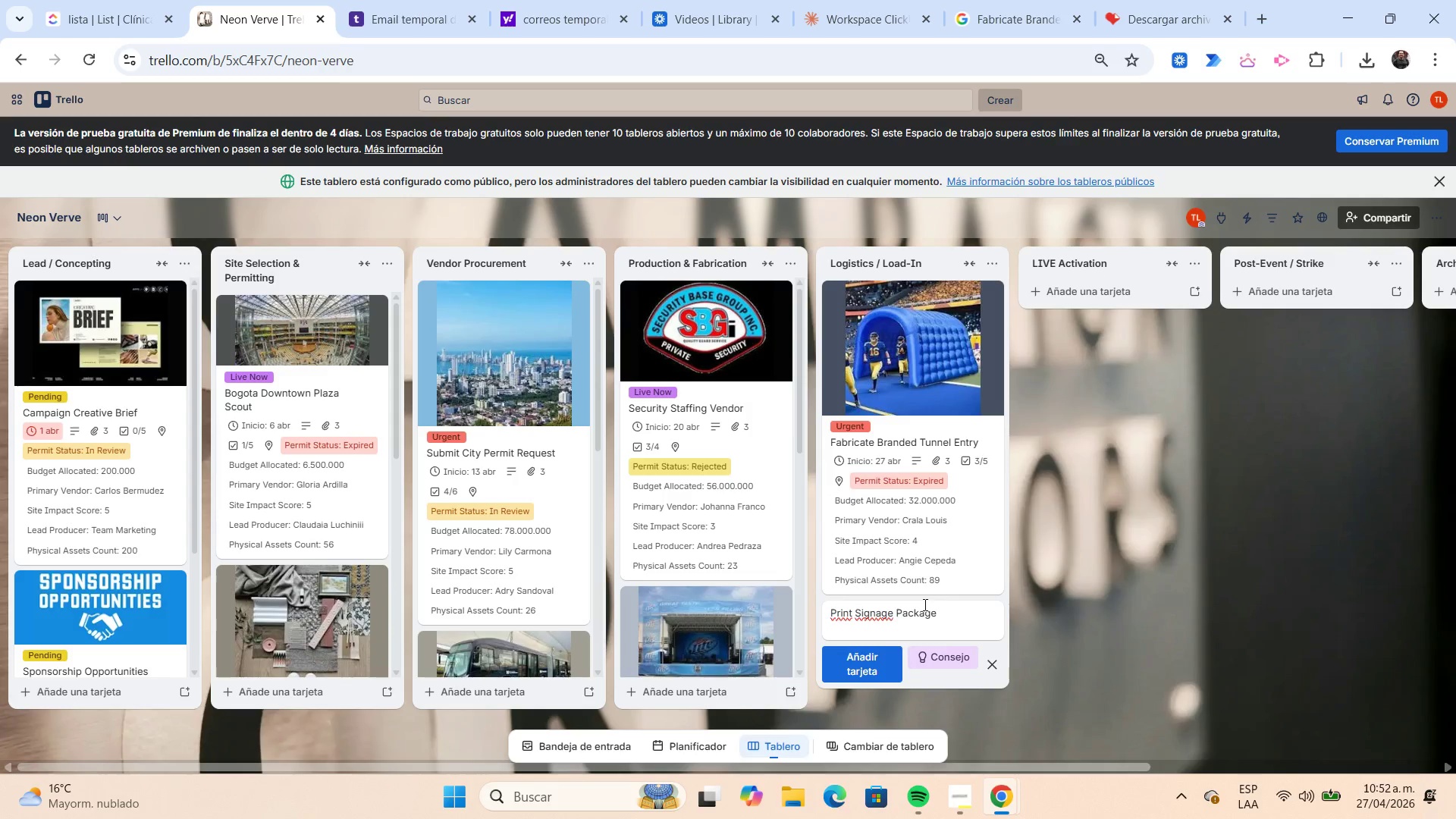 
key(Enter)
 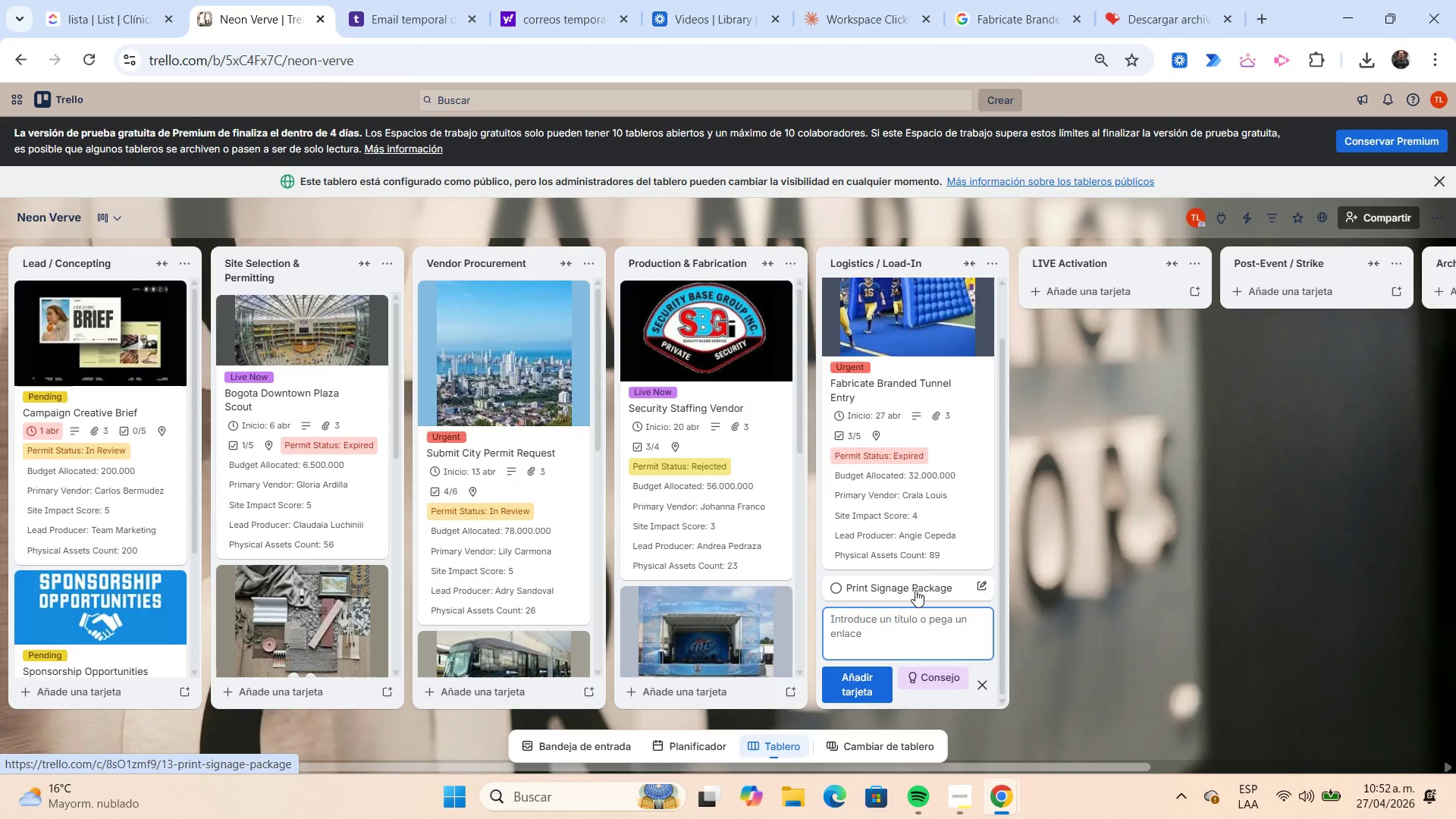 
left_click([915, 590])
 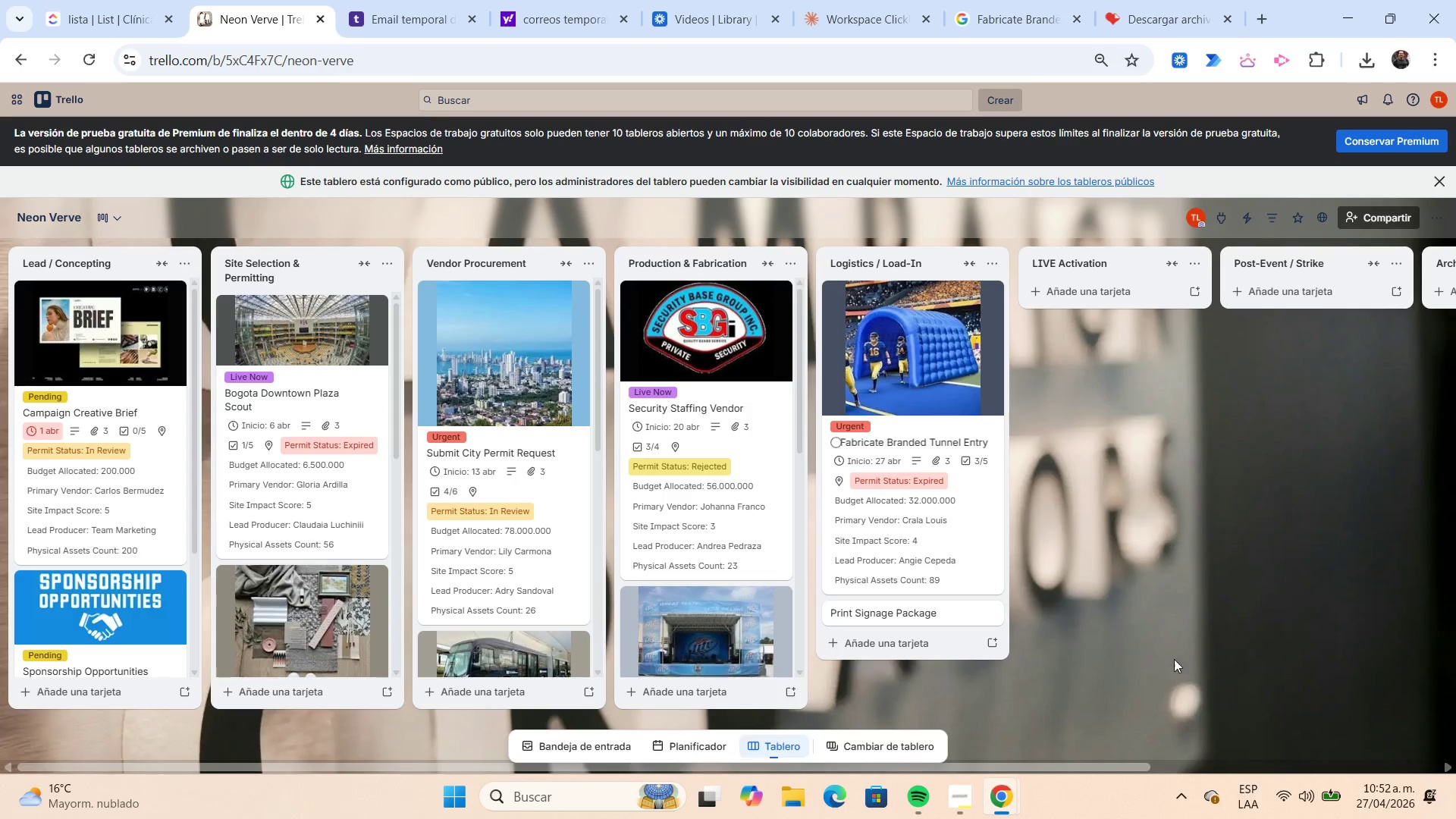 
mouse_move([1313, 759])
 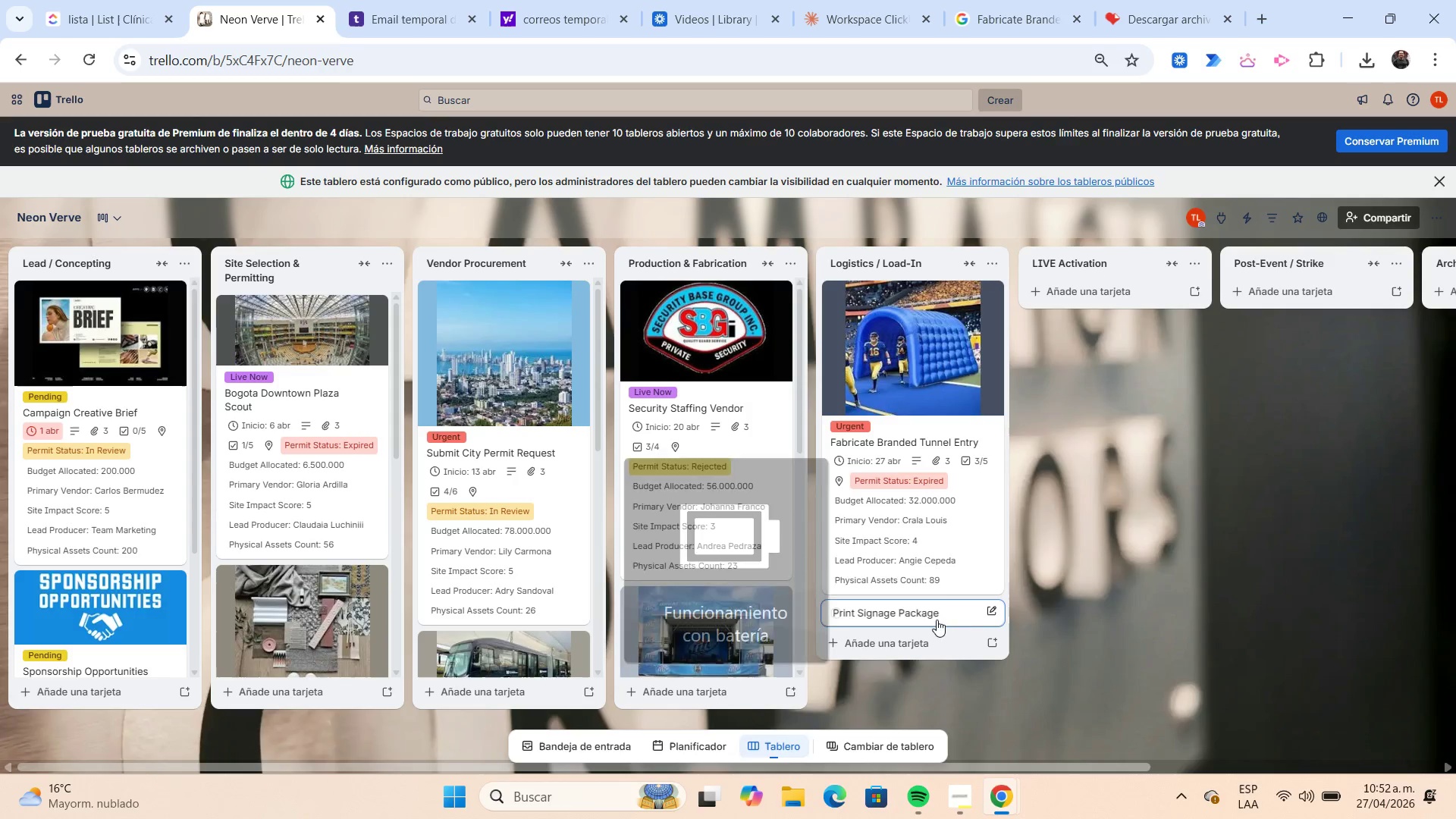 
left_click([927, 613])
 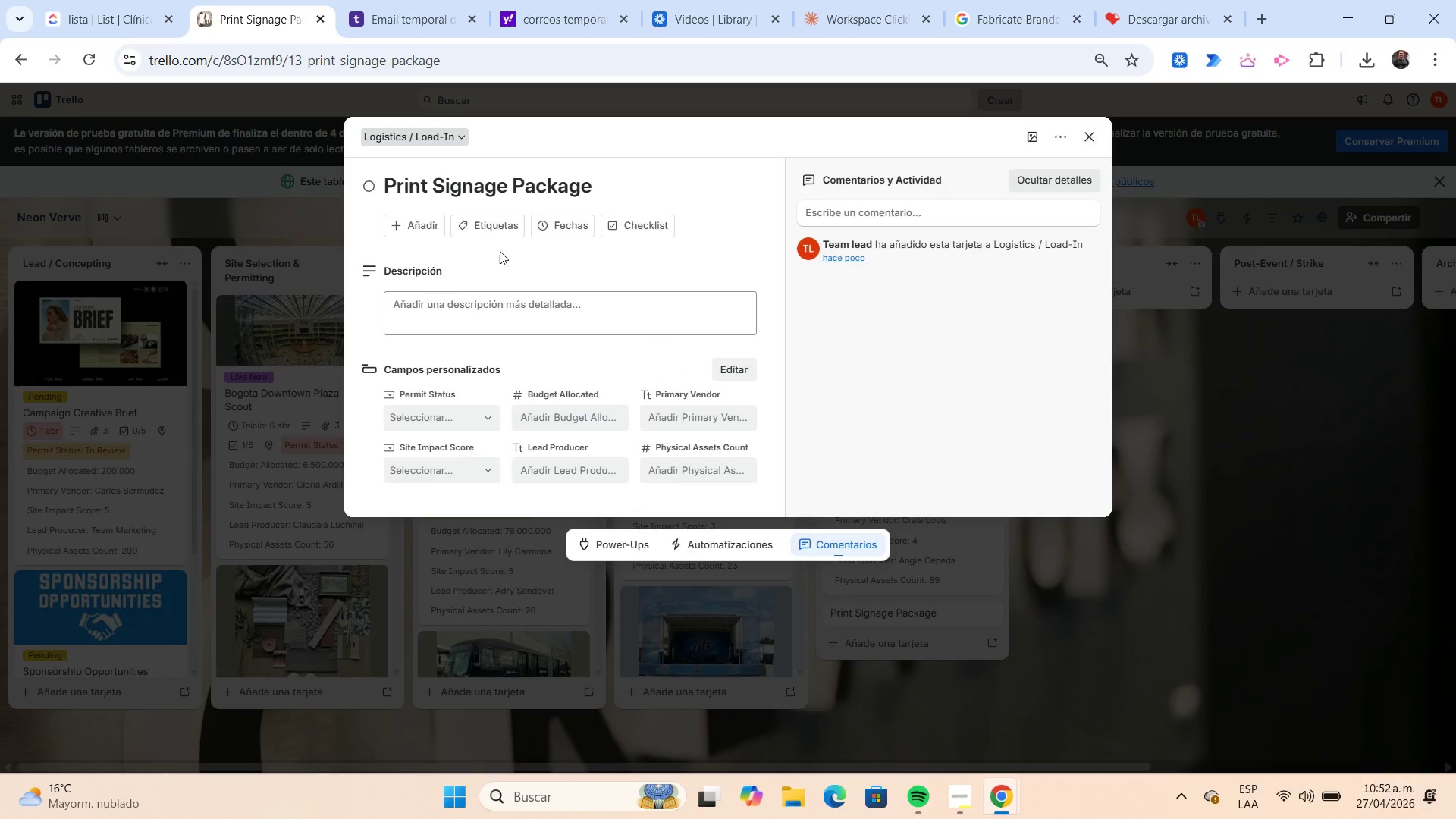 
left_click([503, 224])
 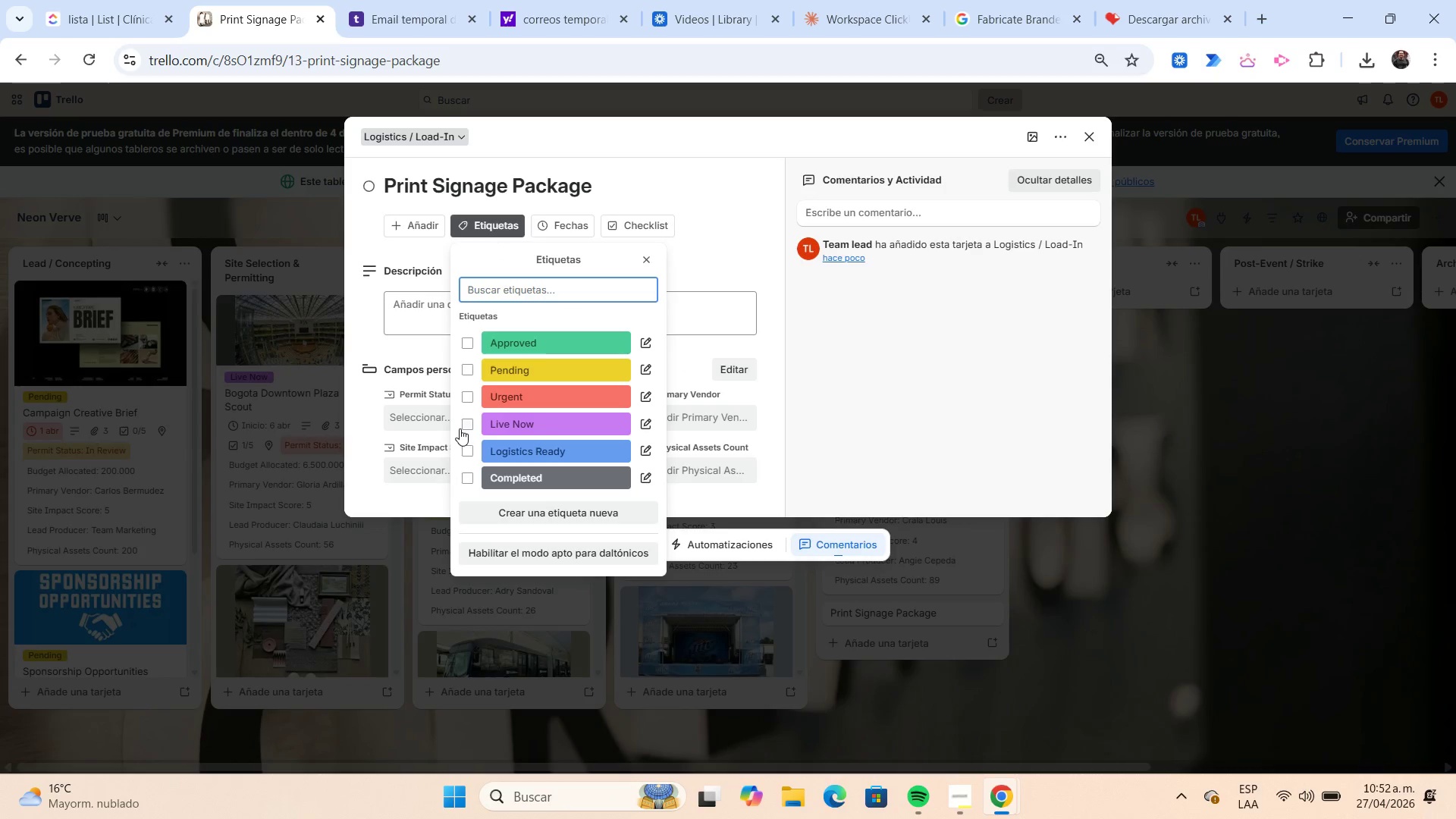 
left_click([463, 428])
 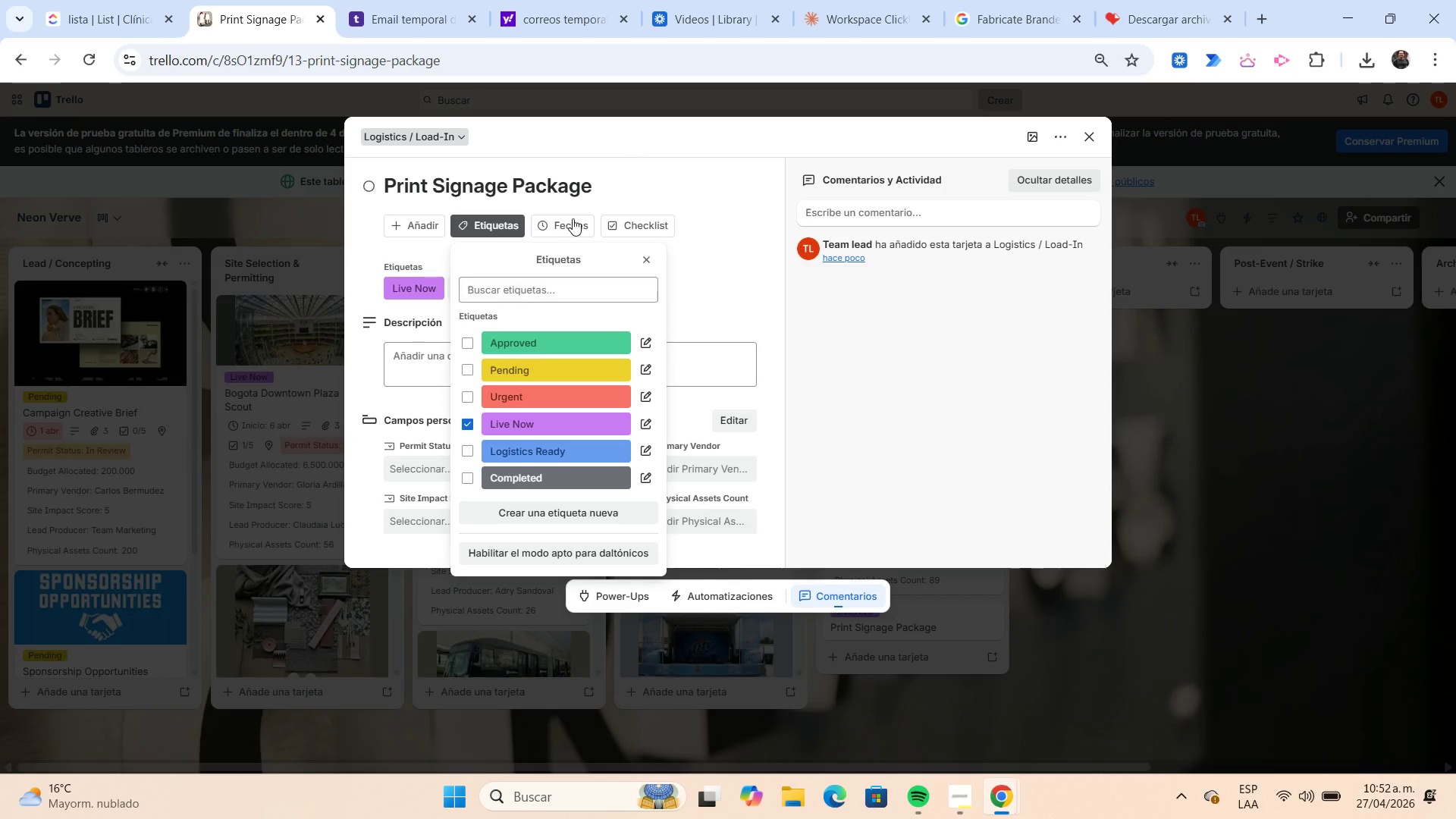 
left_click([573, 218])
 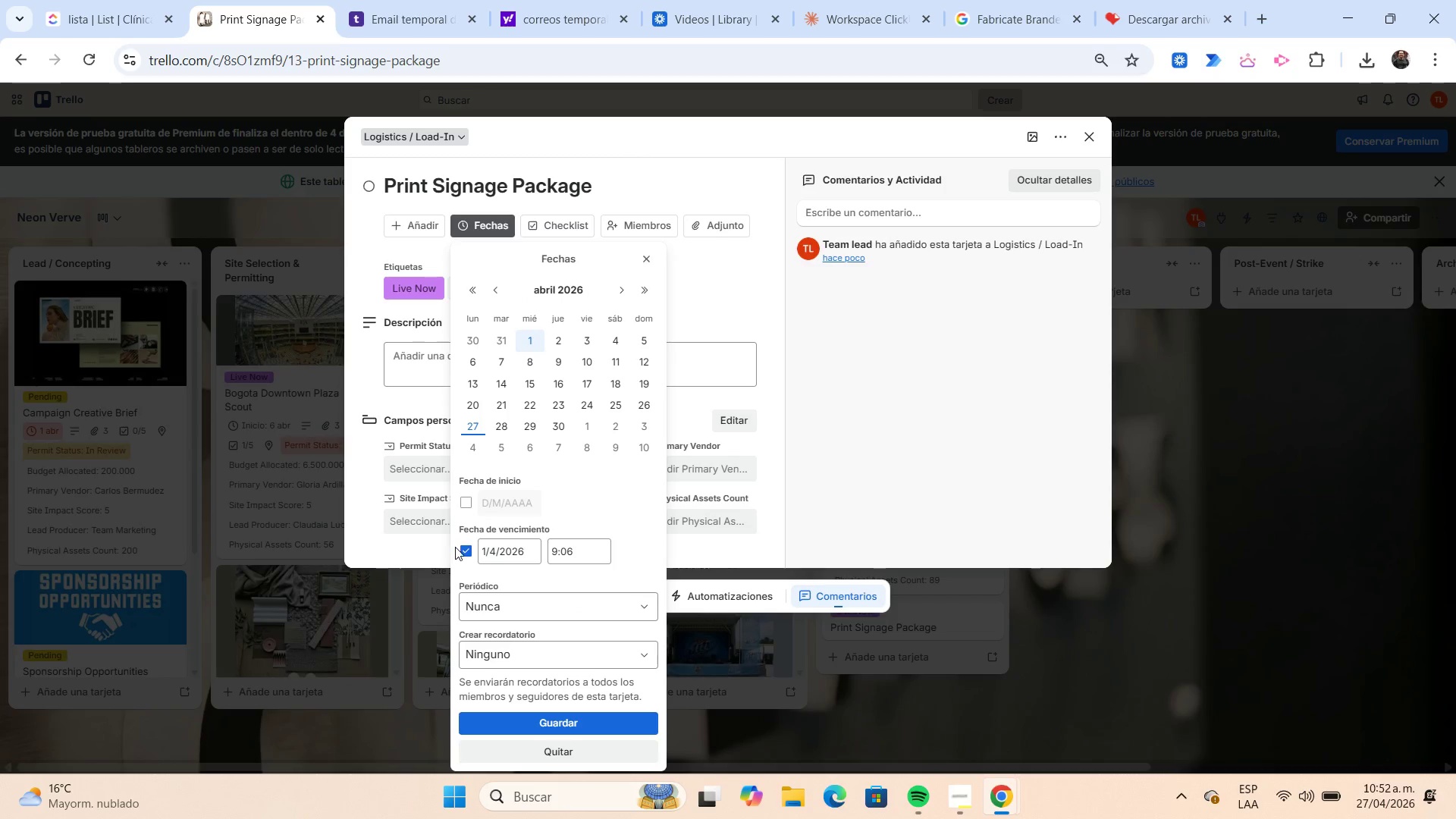 
left_click([462, 548])
 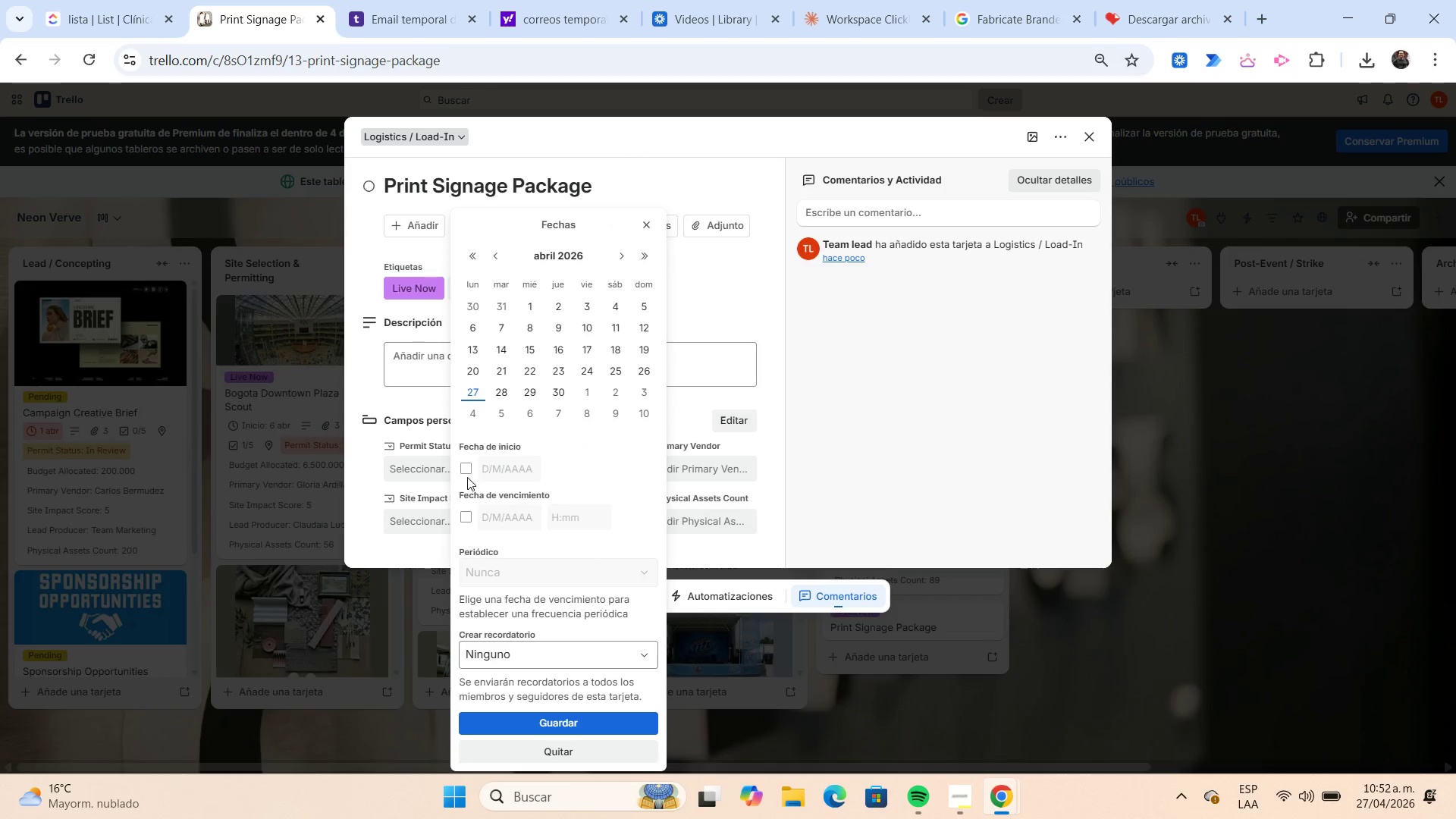 
left_click([467, 469])
 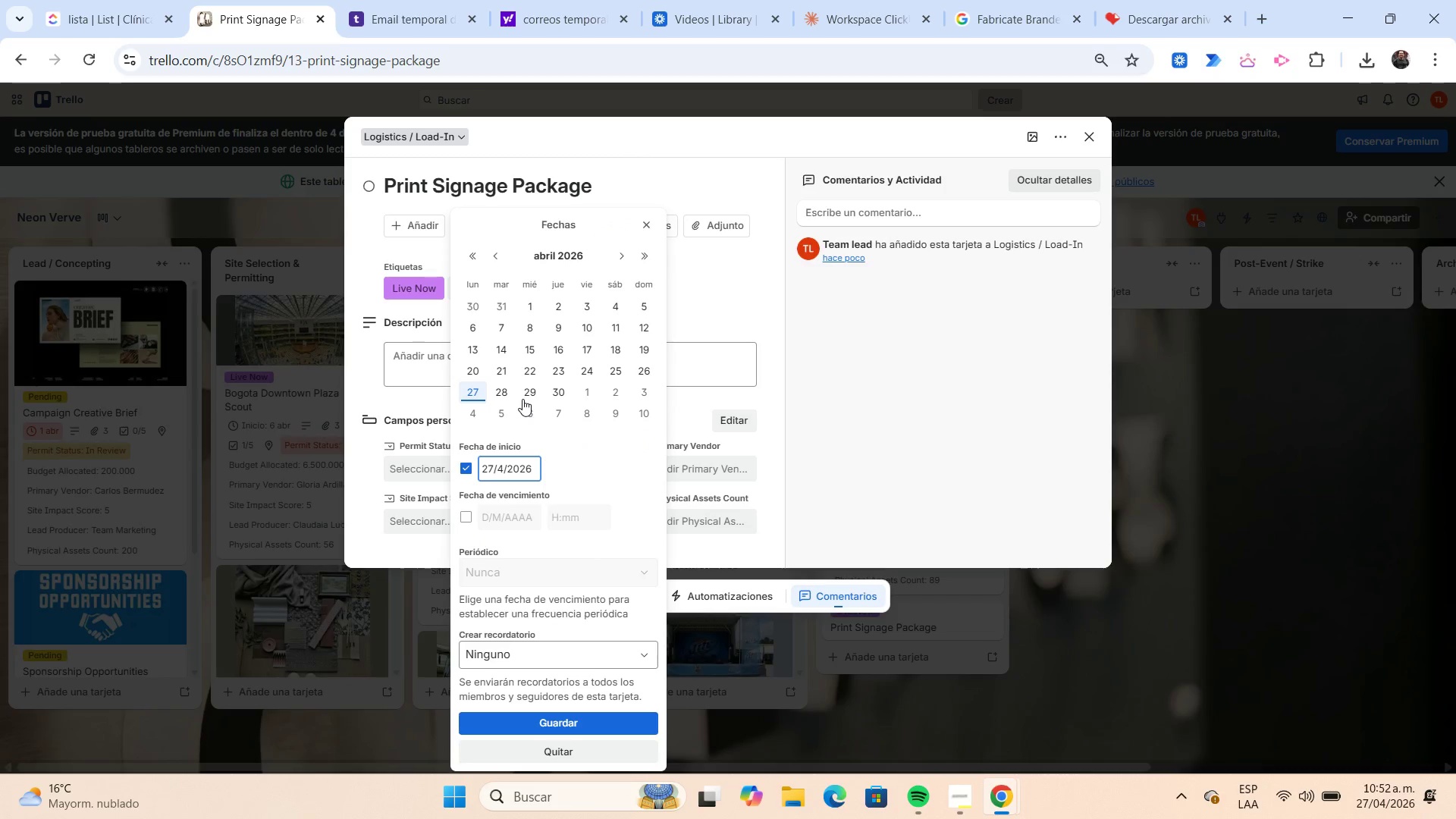 
left_click([529, 391])
 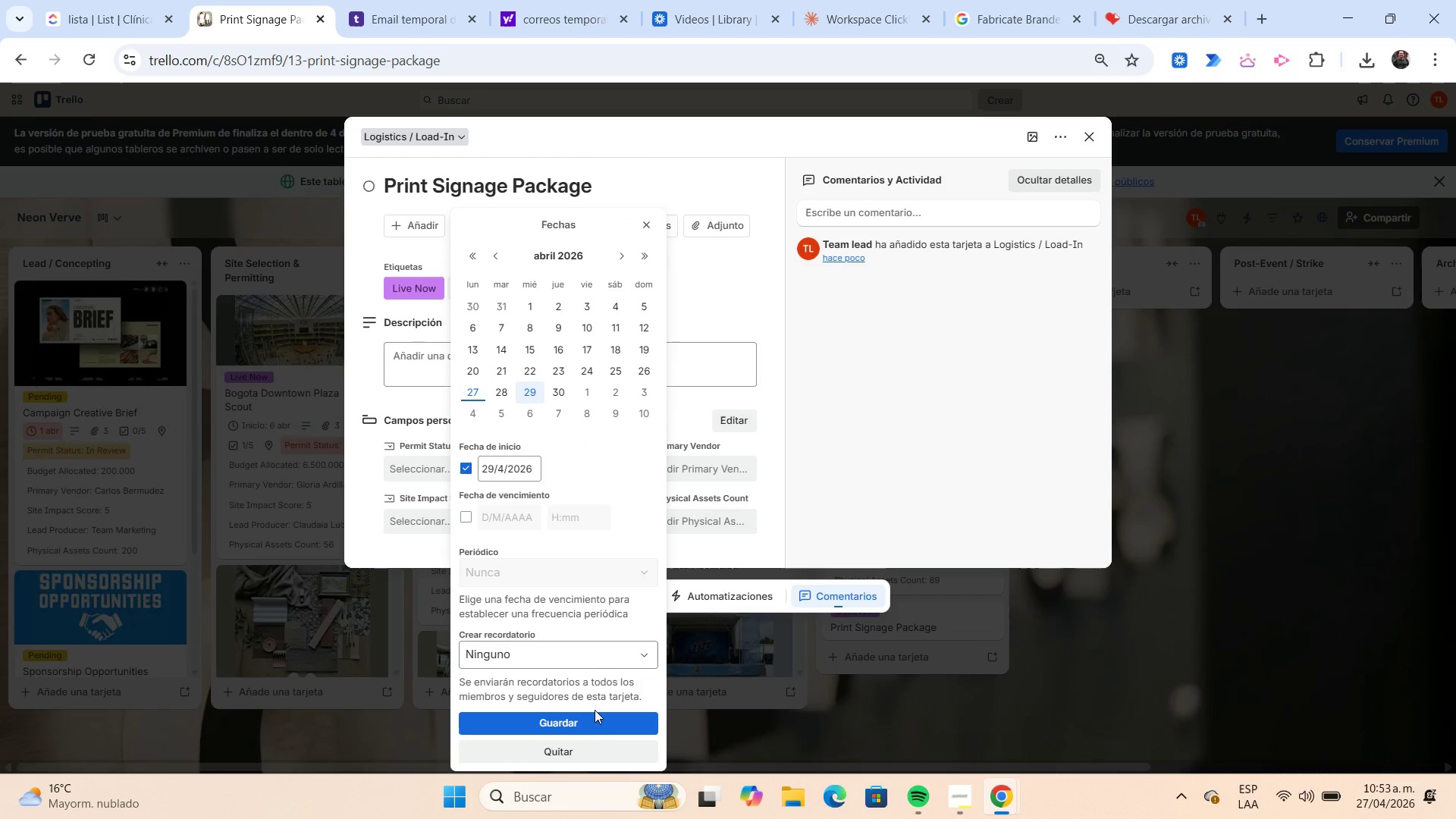 
left_click([598, 717])
 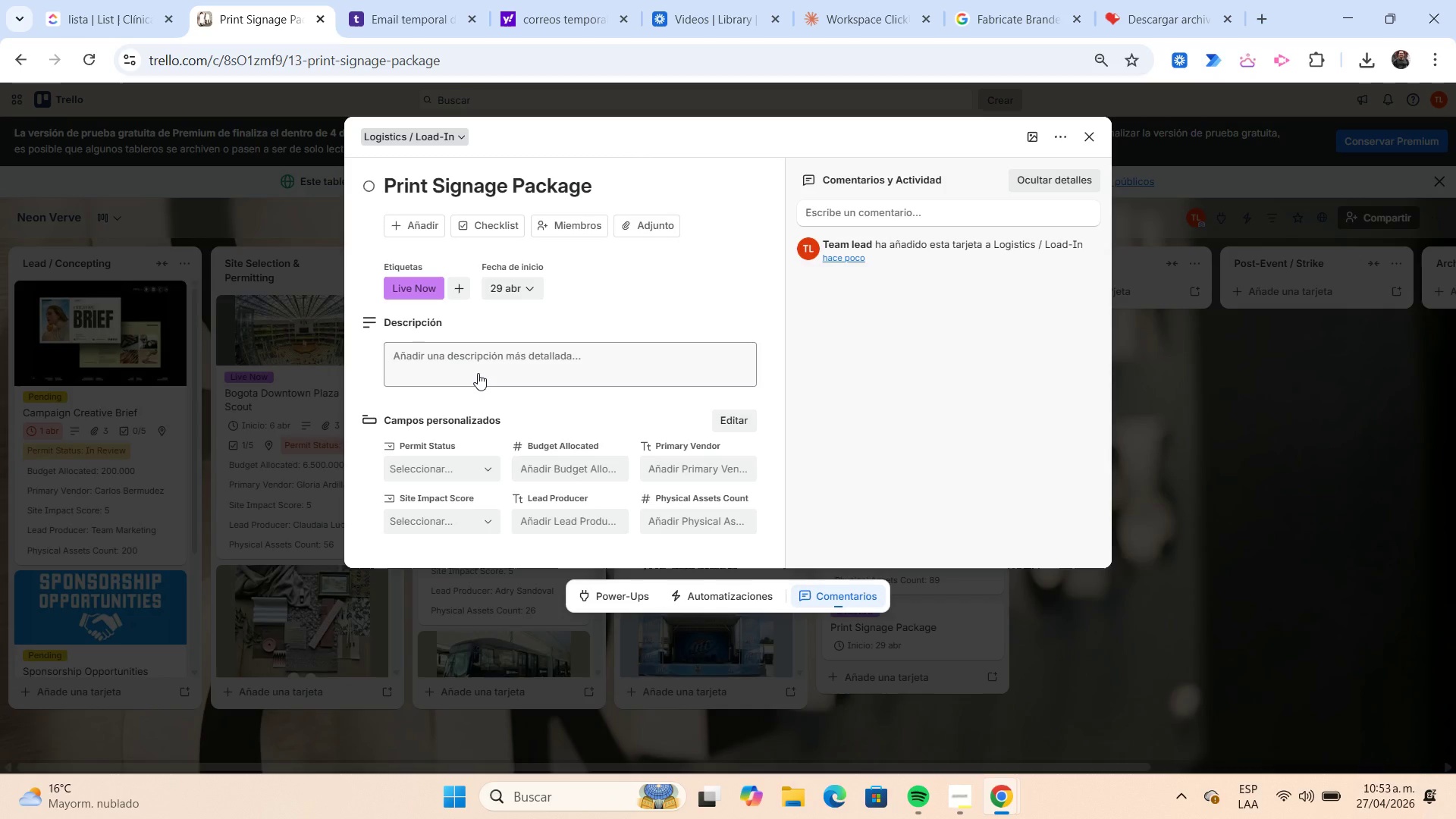 
left_click([479, 366])
 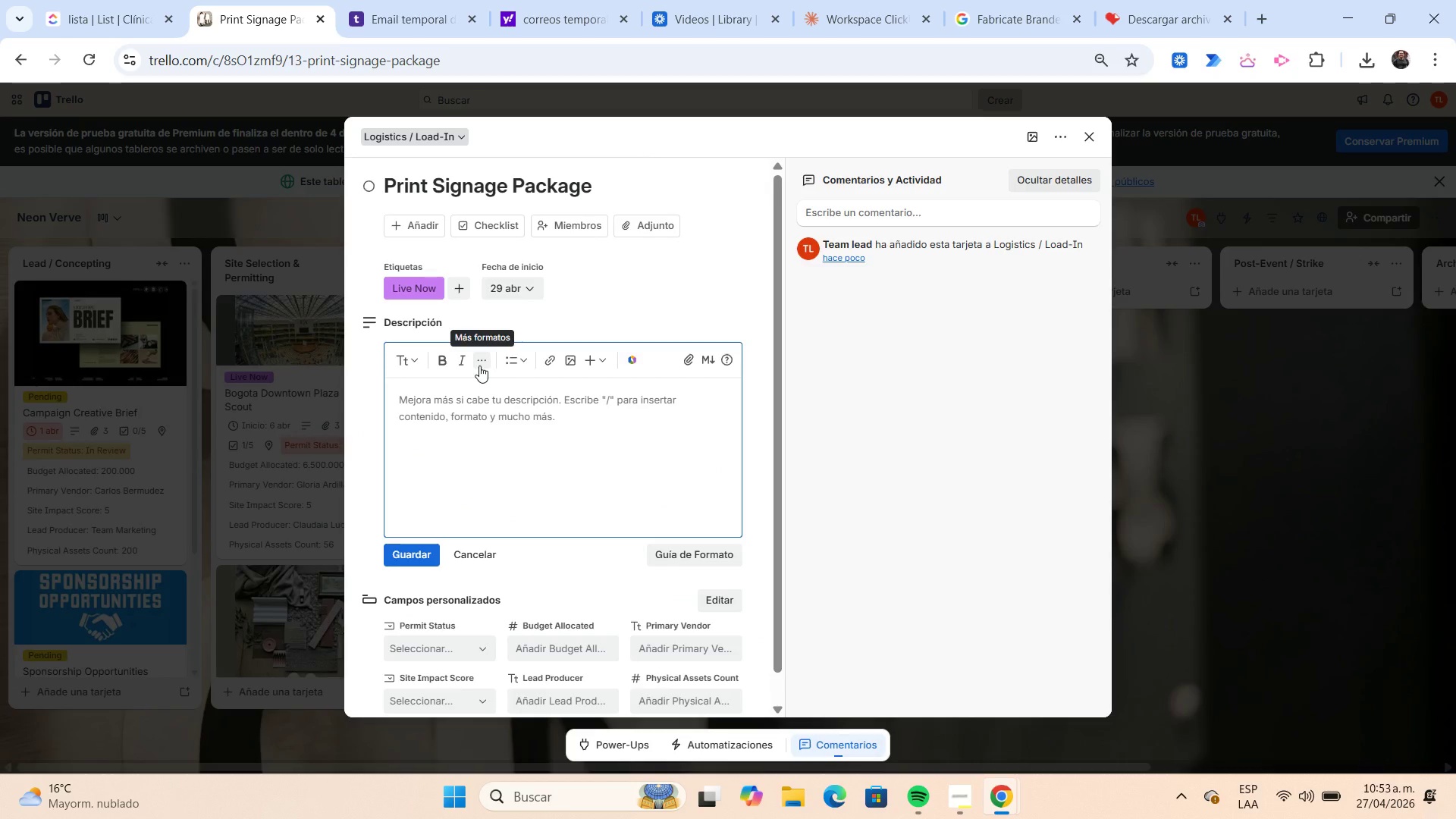 
type(Print directional sigage )
 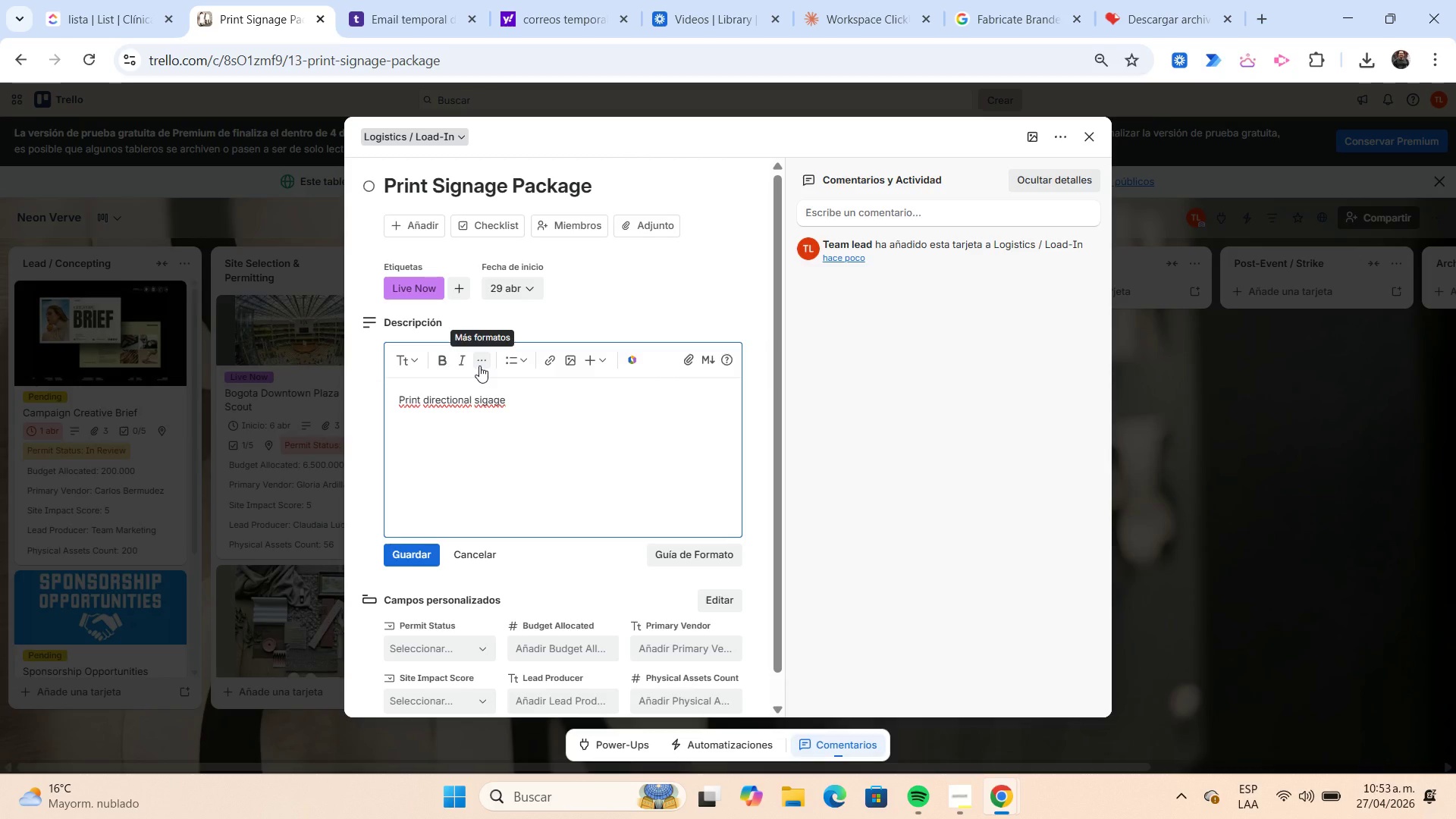 
key(Backspace)
key(Backspace)
key(Backspace)
key(Backspace)
type(nage )
key(Backspace)
type(, sponsor logos, safety signs and photo zone backdrops.)
 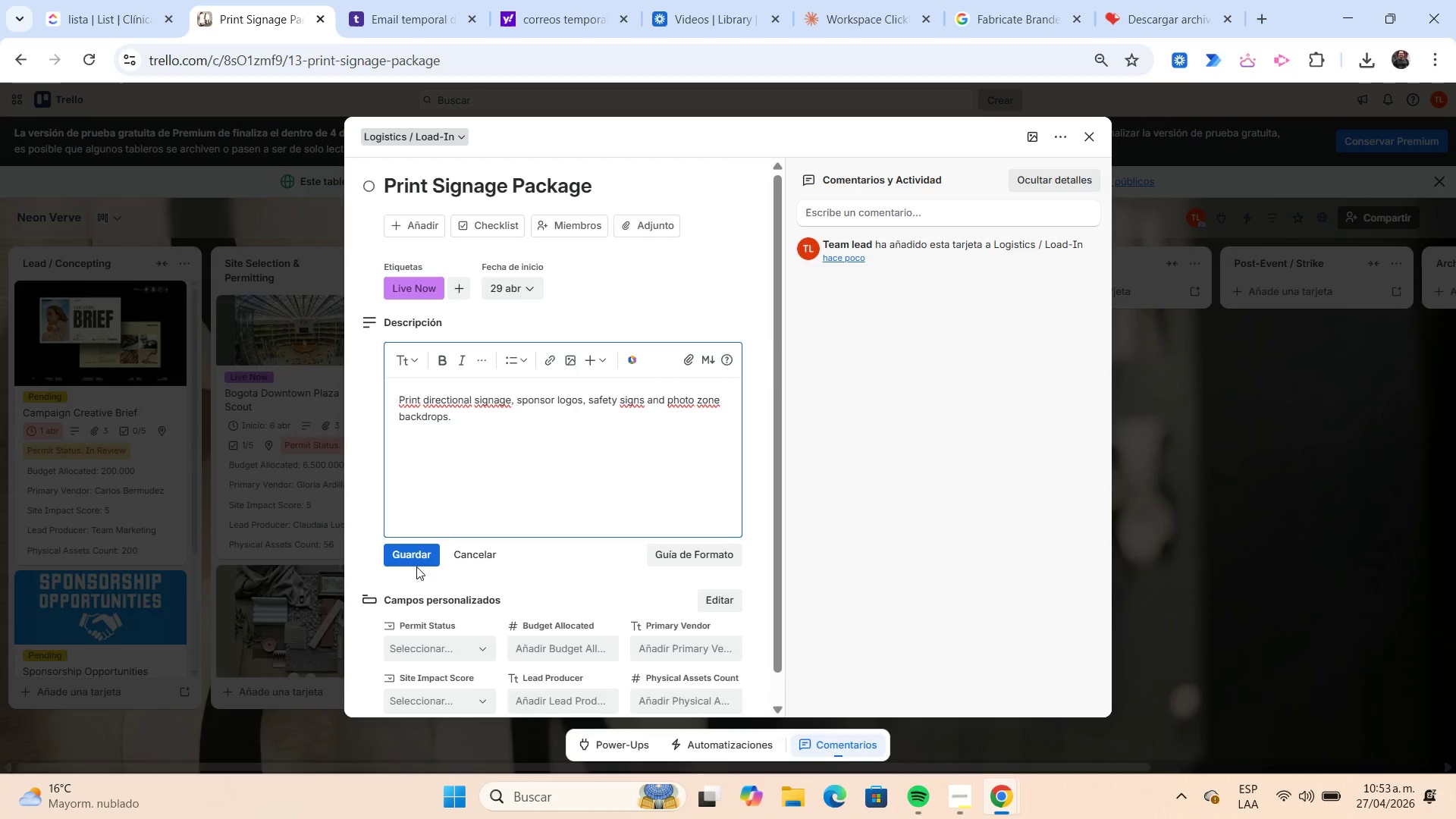 
left_click([412, 563])
 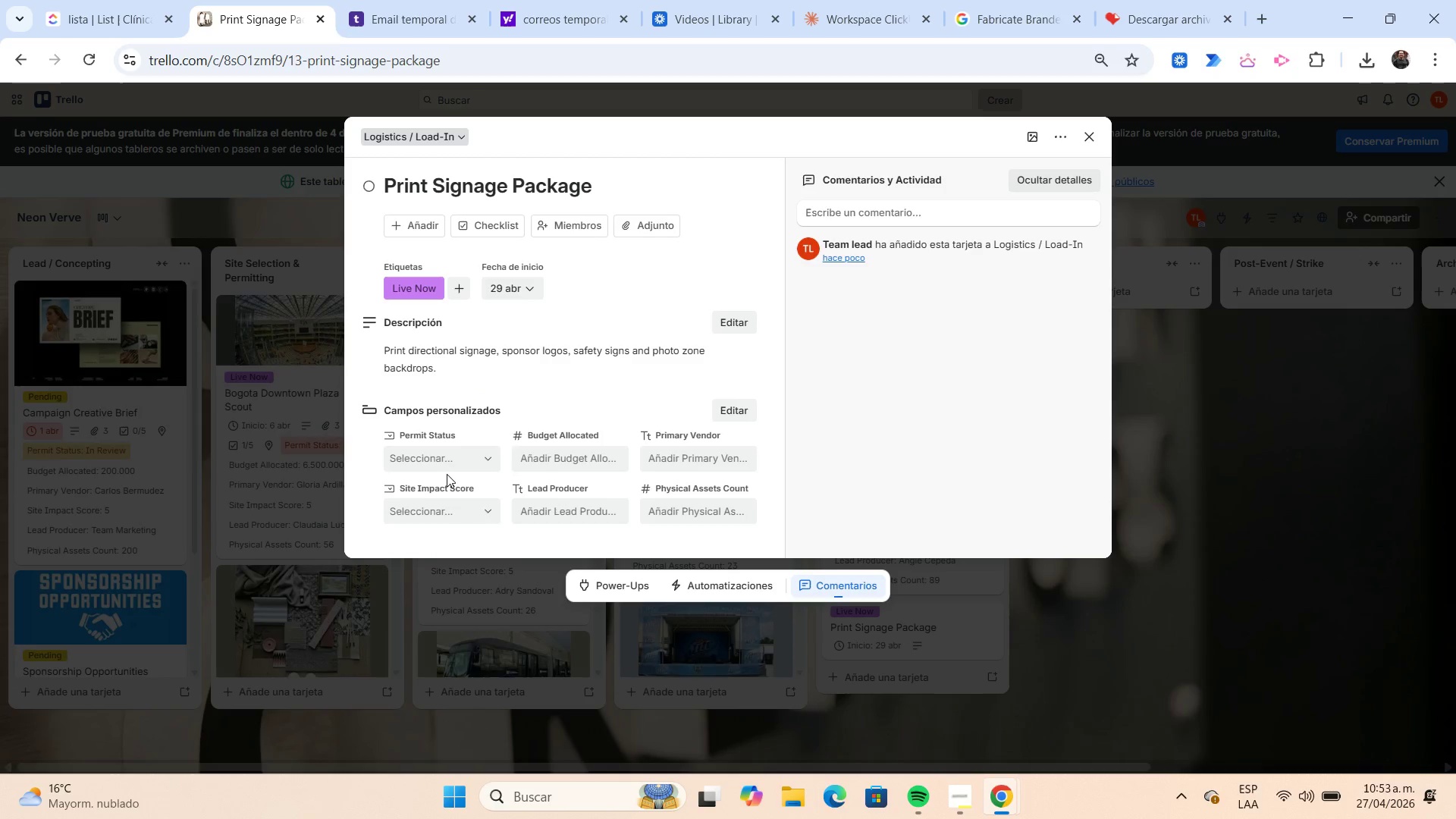 
left_click([450, 464])
 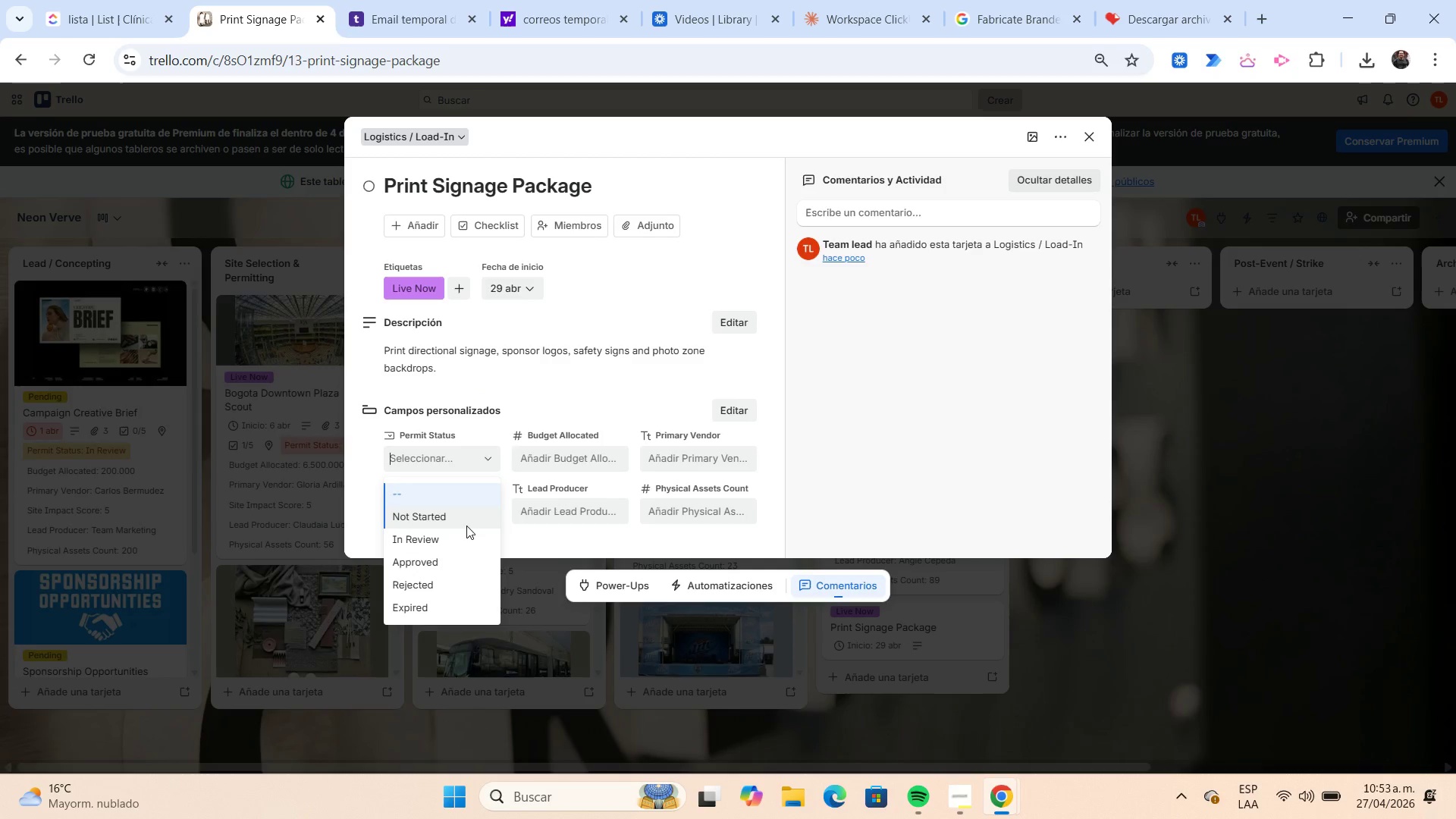 
left_click([470, 537])
 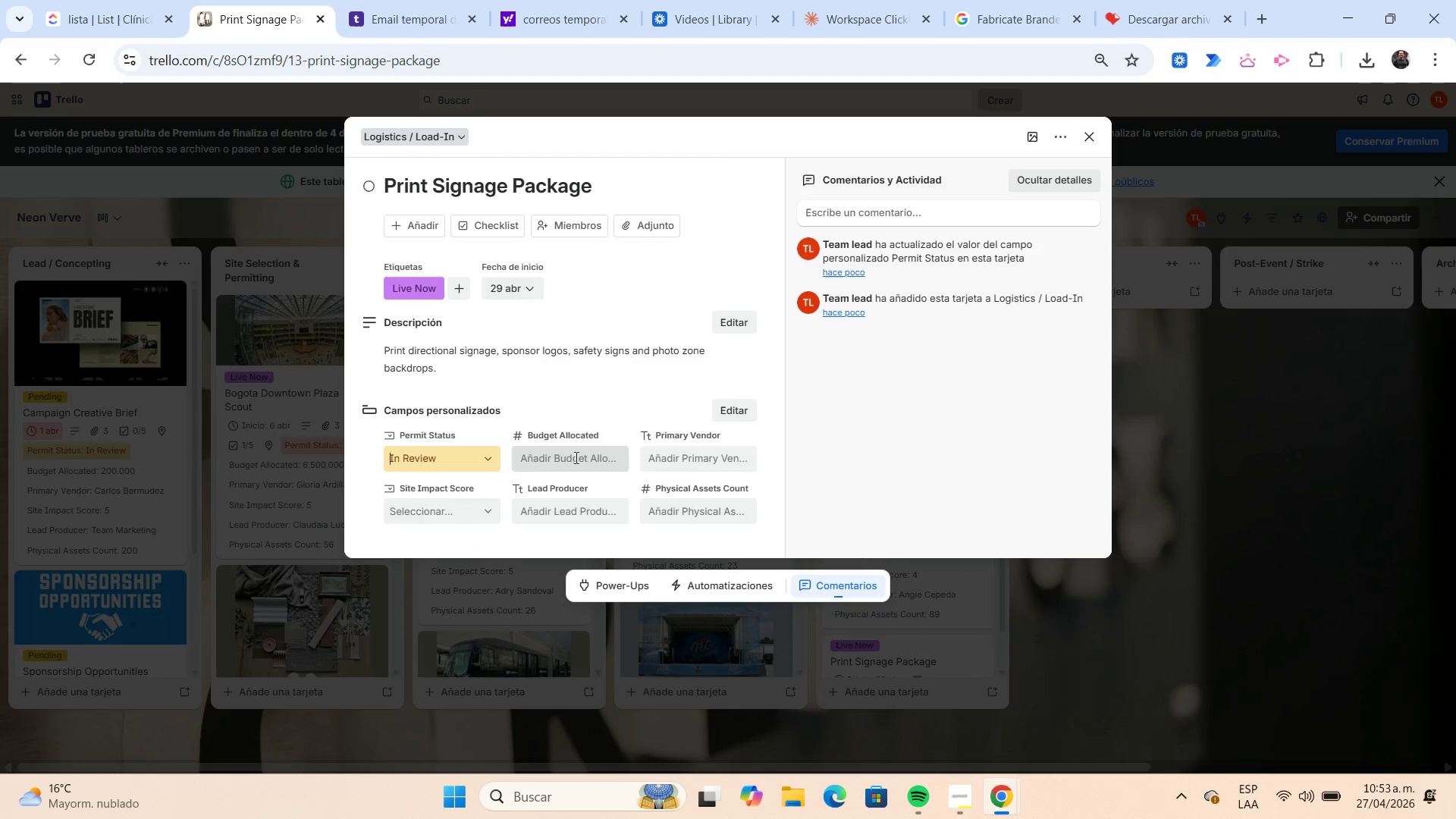 
left_click([574, 457])
 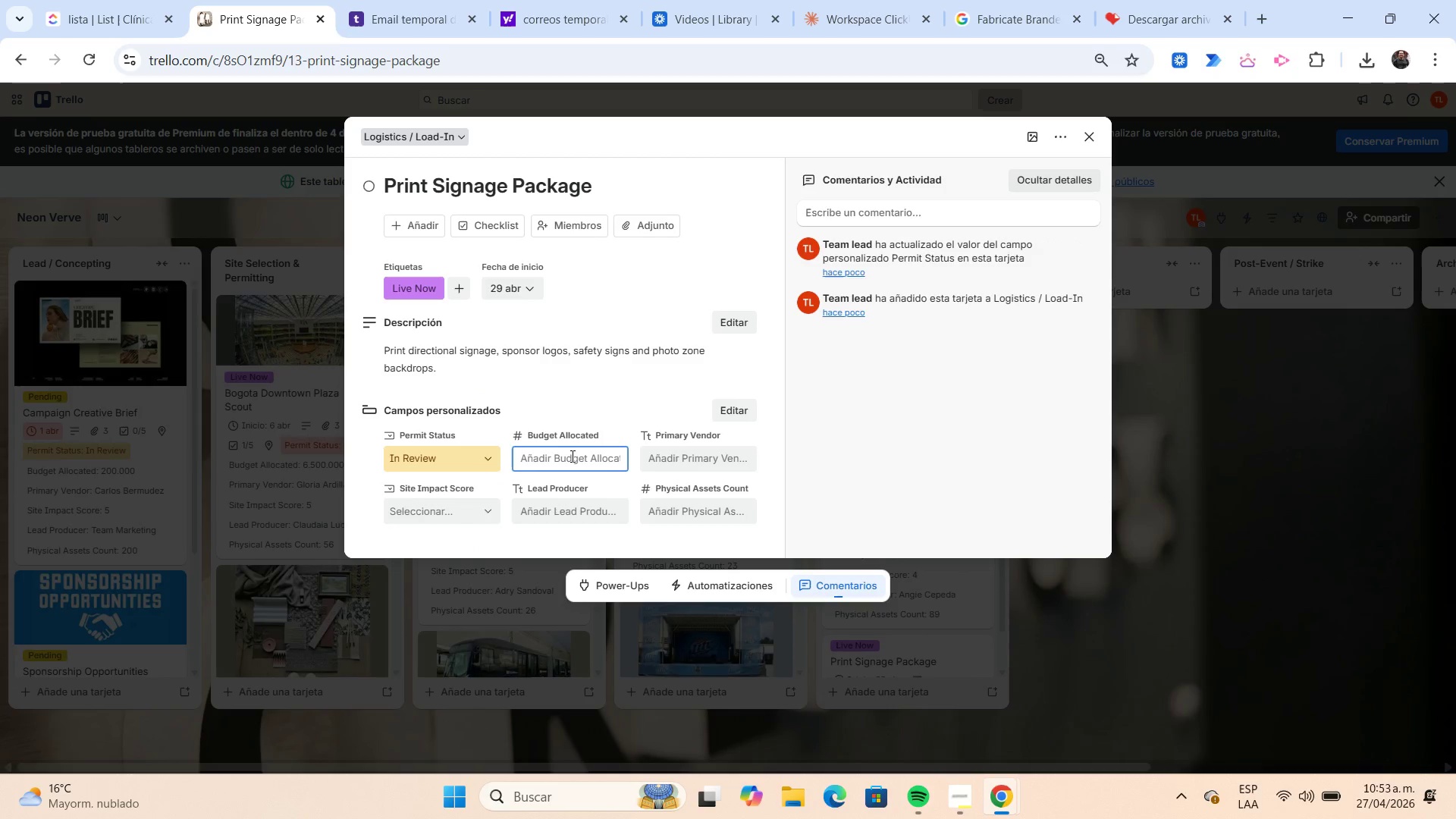 
key(Numpad4)
 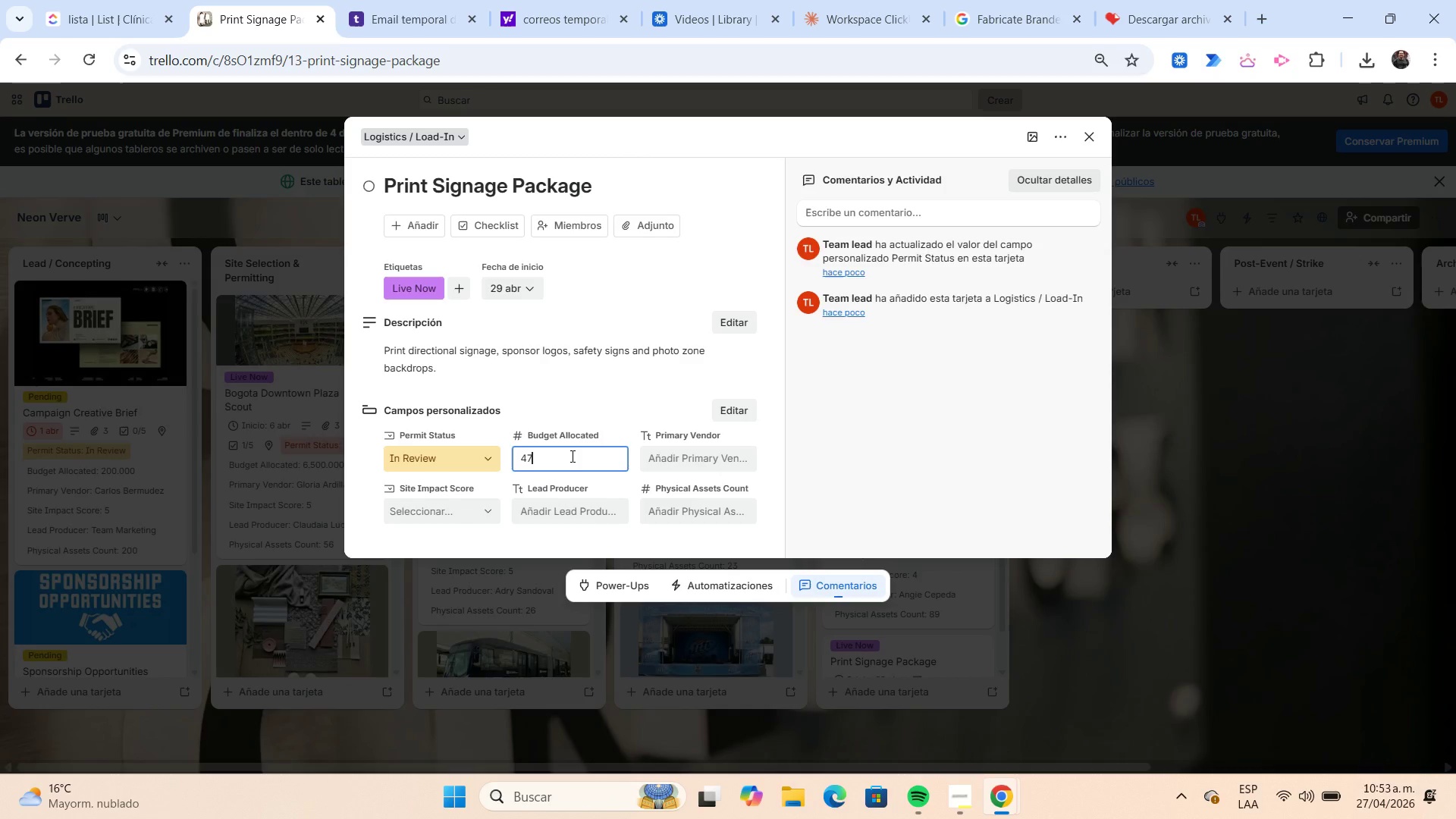 
key(Numpad7)
 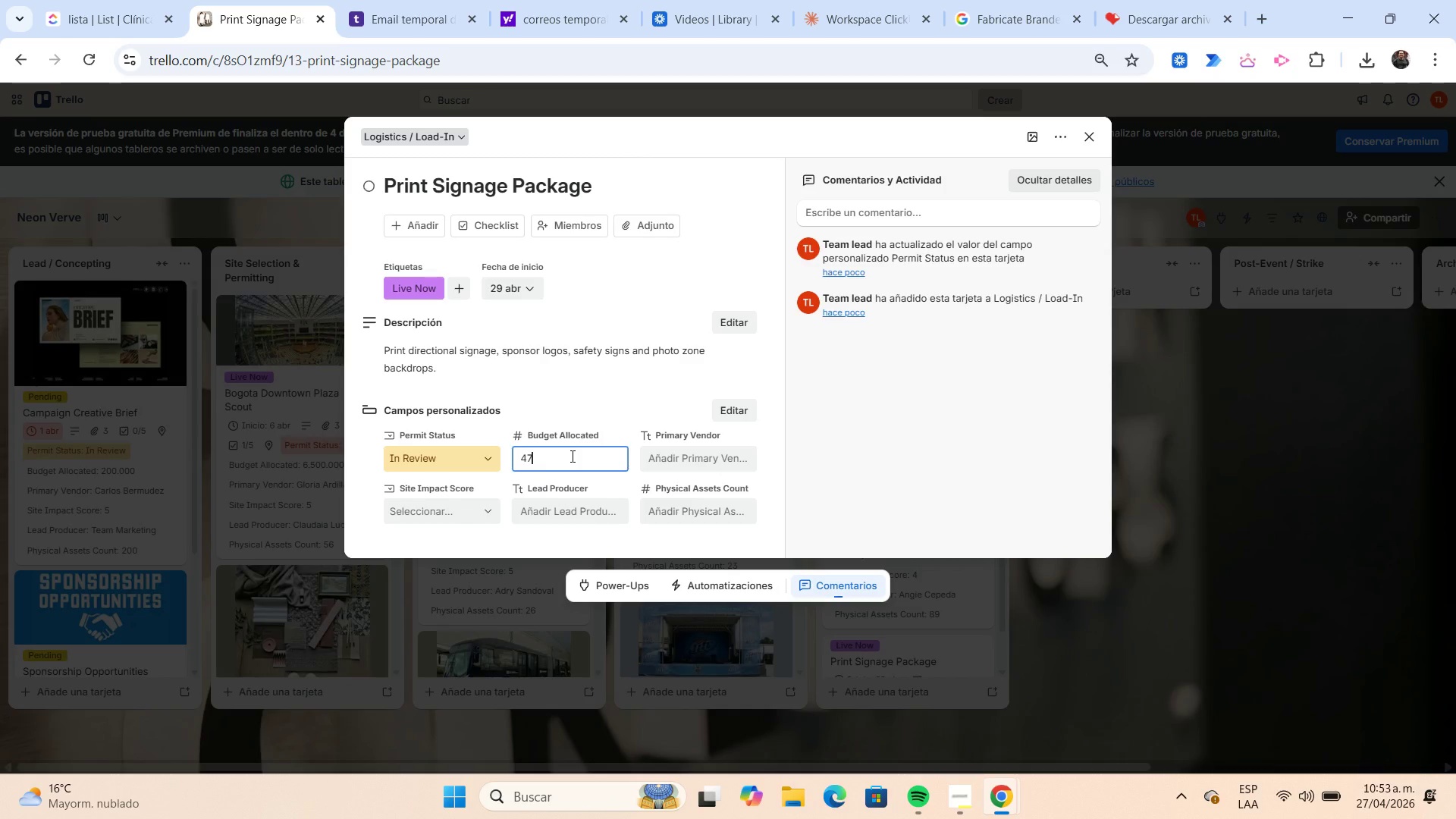 
key(Numpad0)
 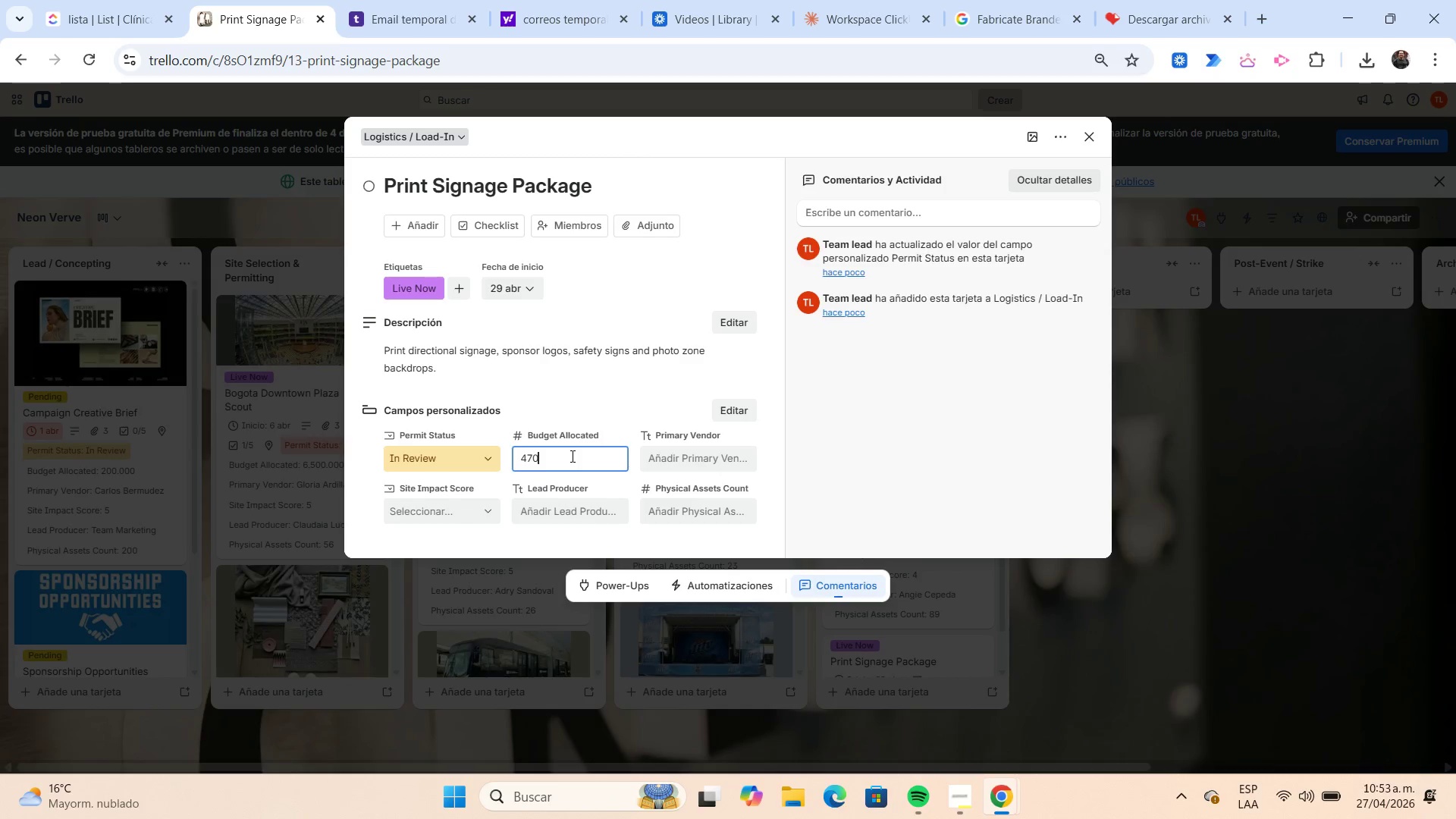 
key(Numpad0)
 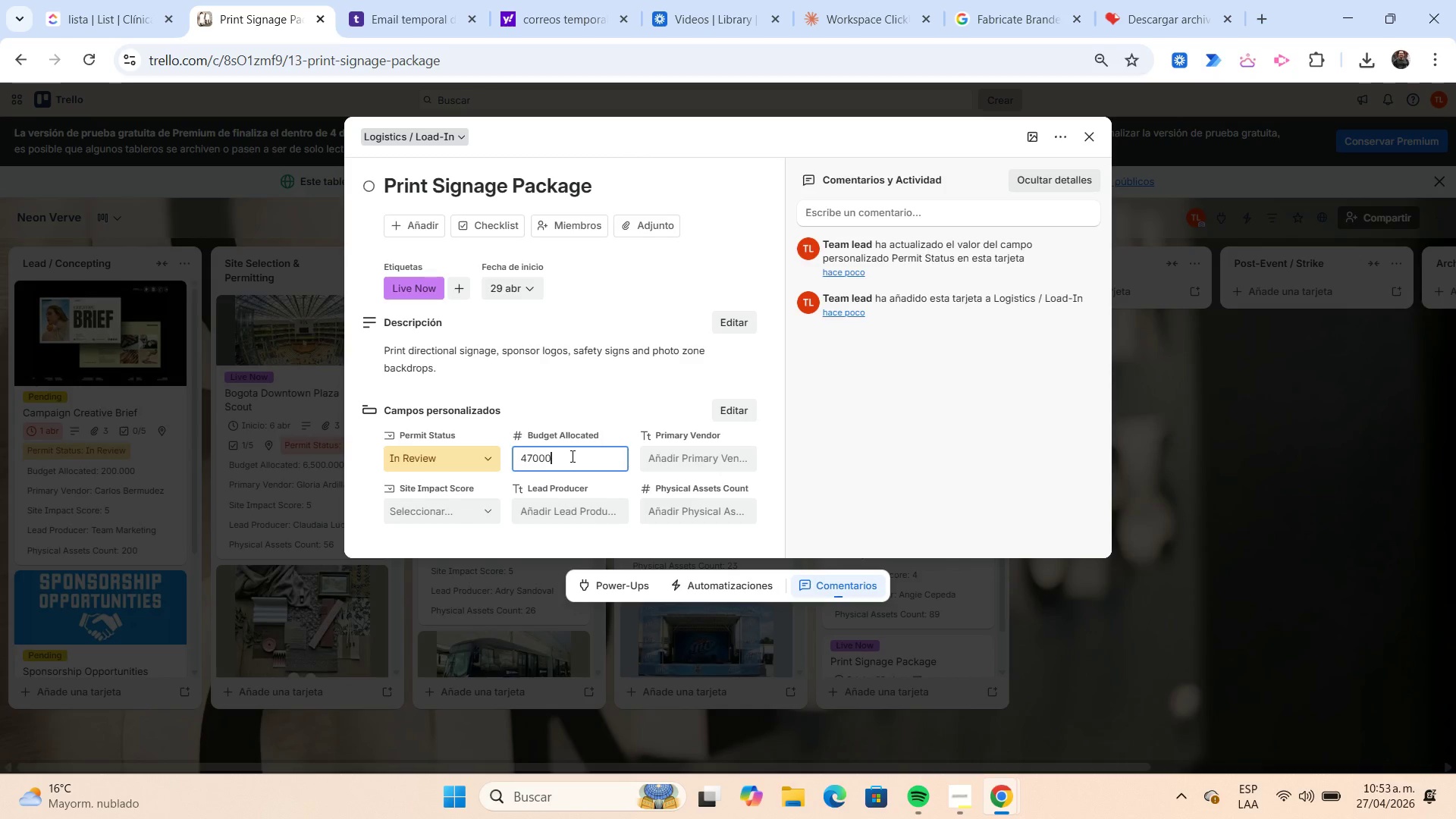 
key(Numpad0)
 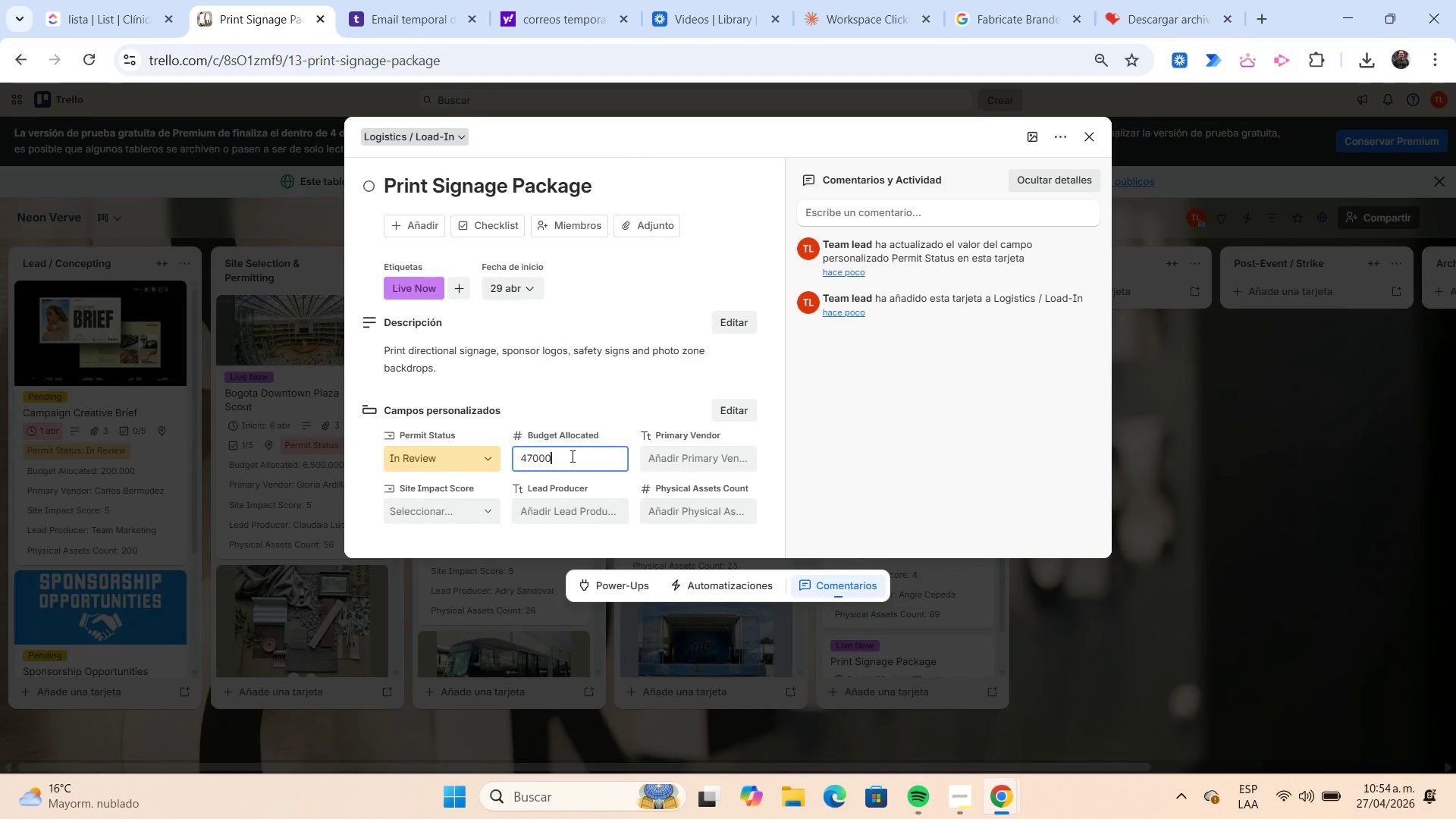 
key(Numpad0)
 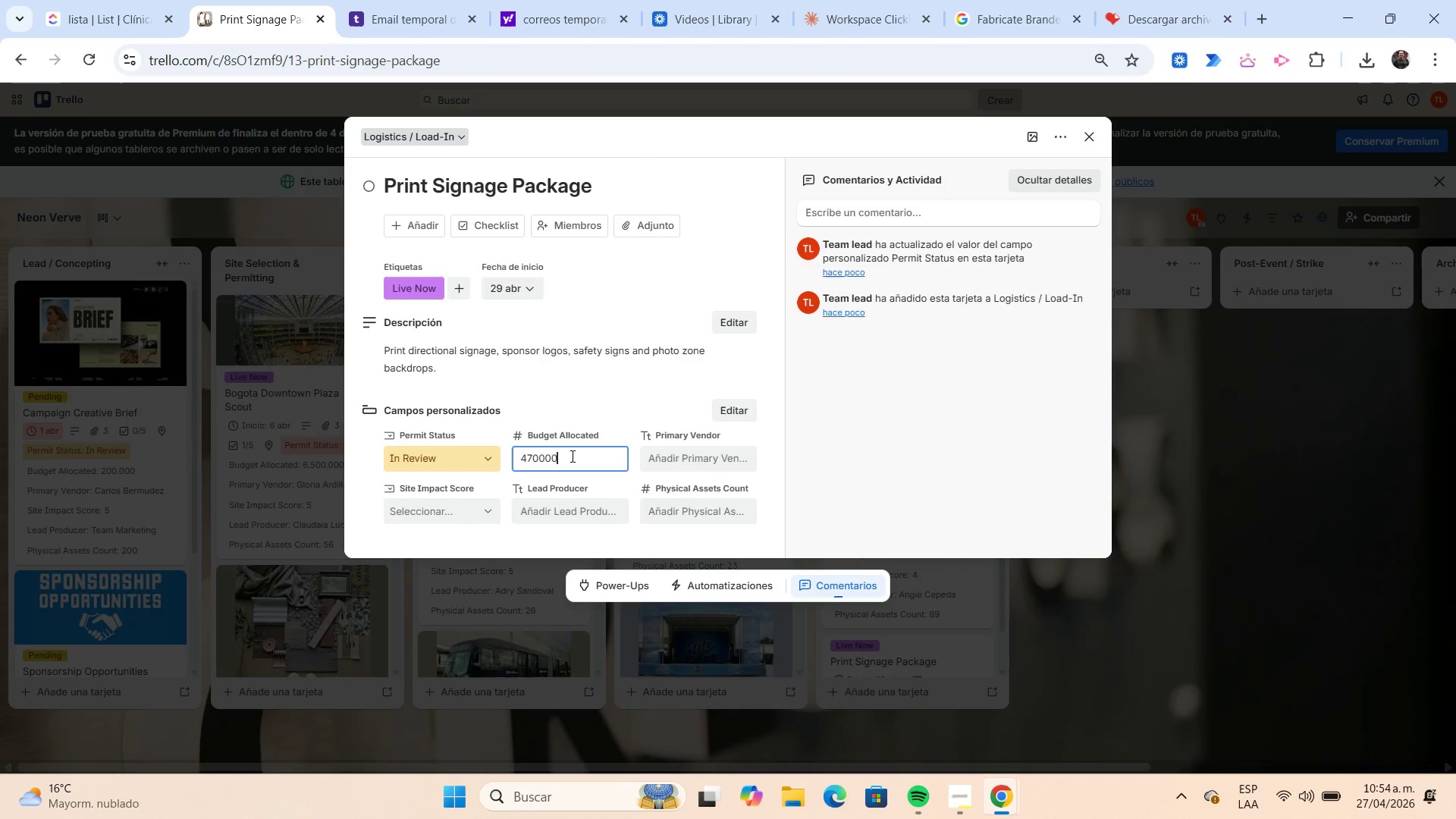 
key(Numpad0)
 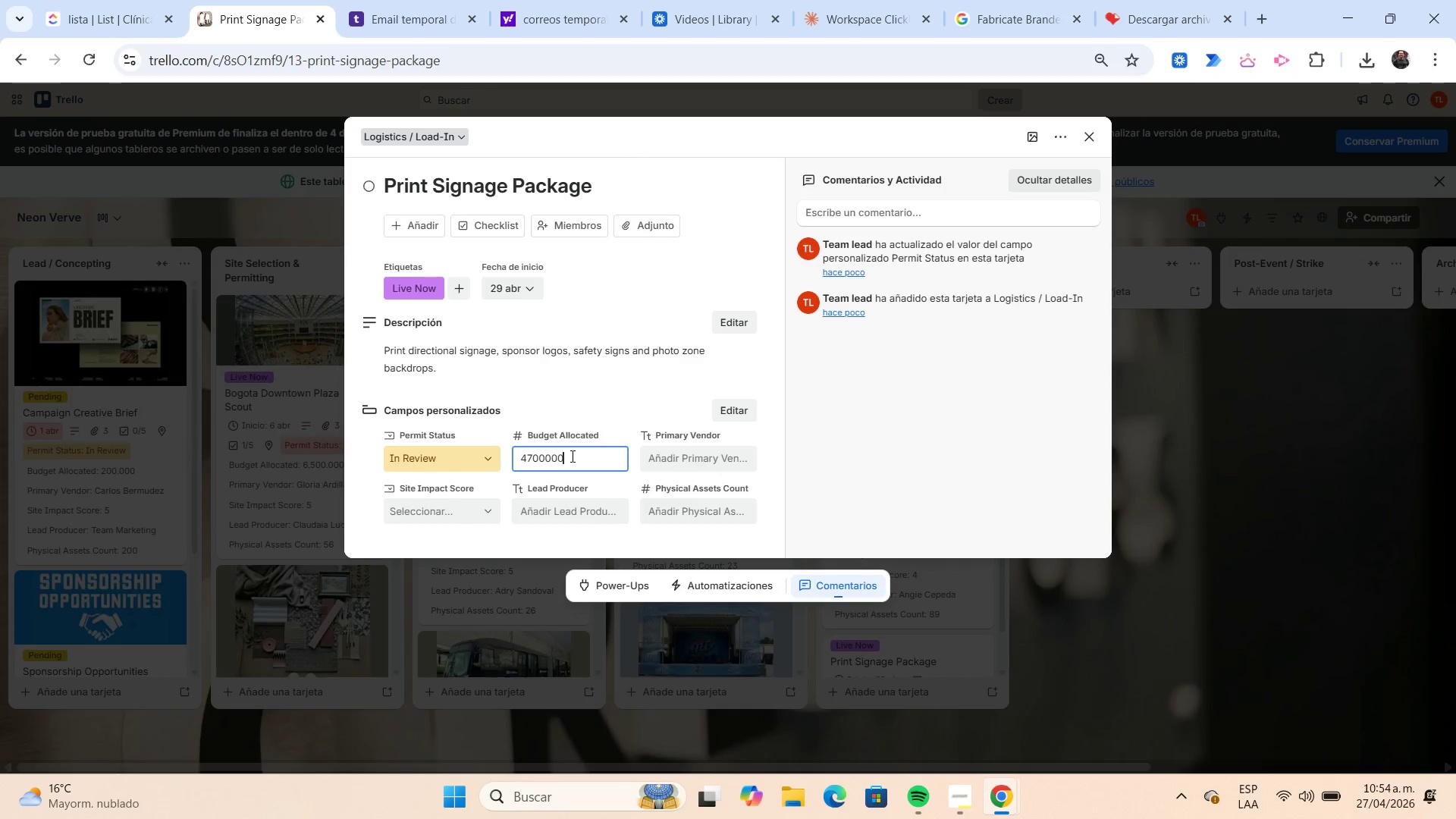 
key(Numpad0)
 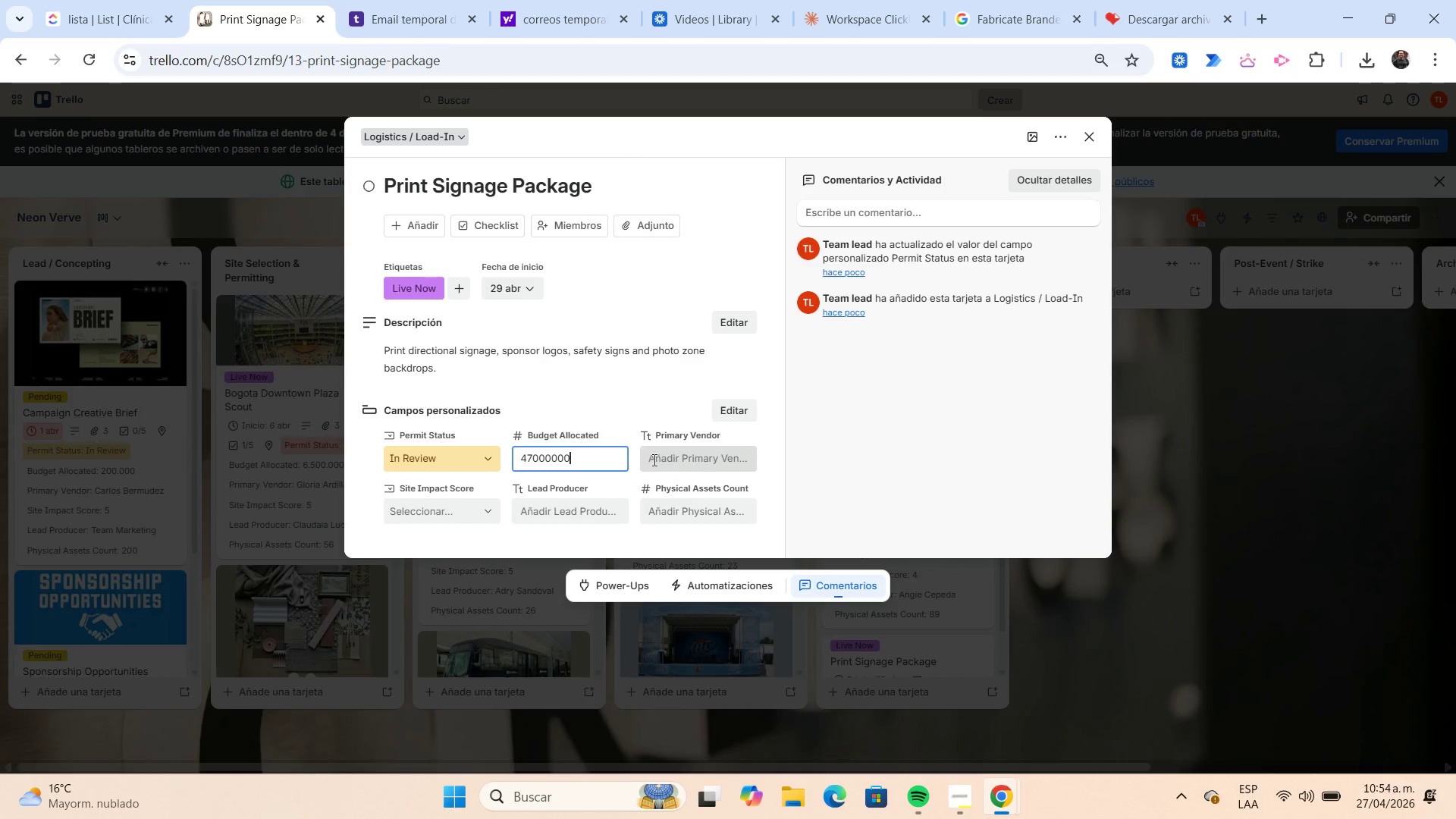 
left_click([654, 460])
 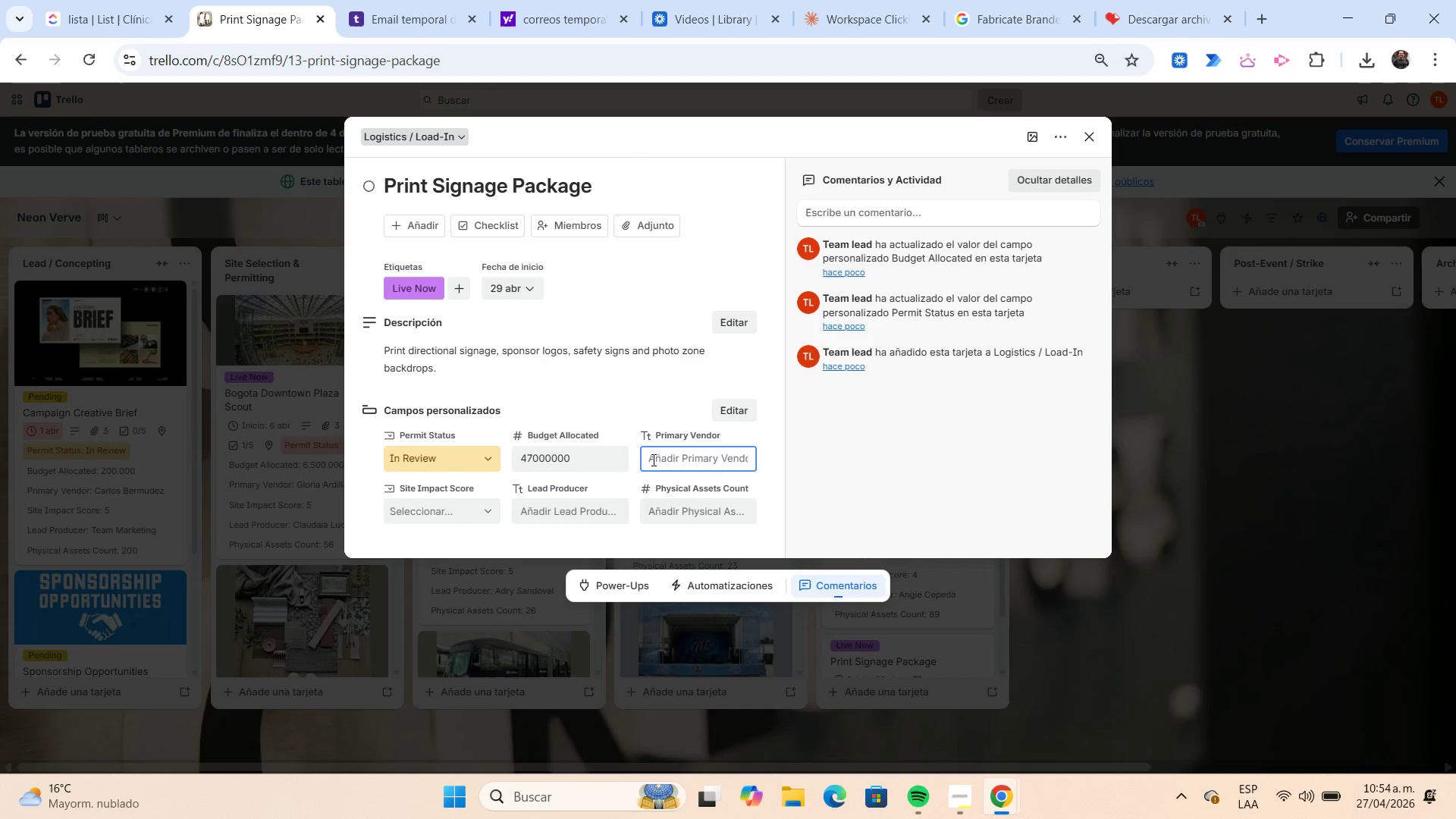 
type(Vistory West)
 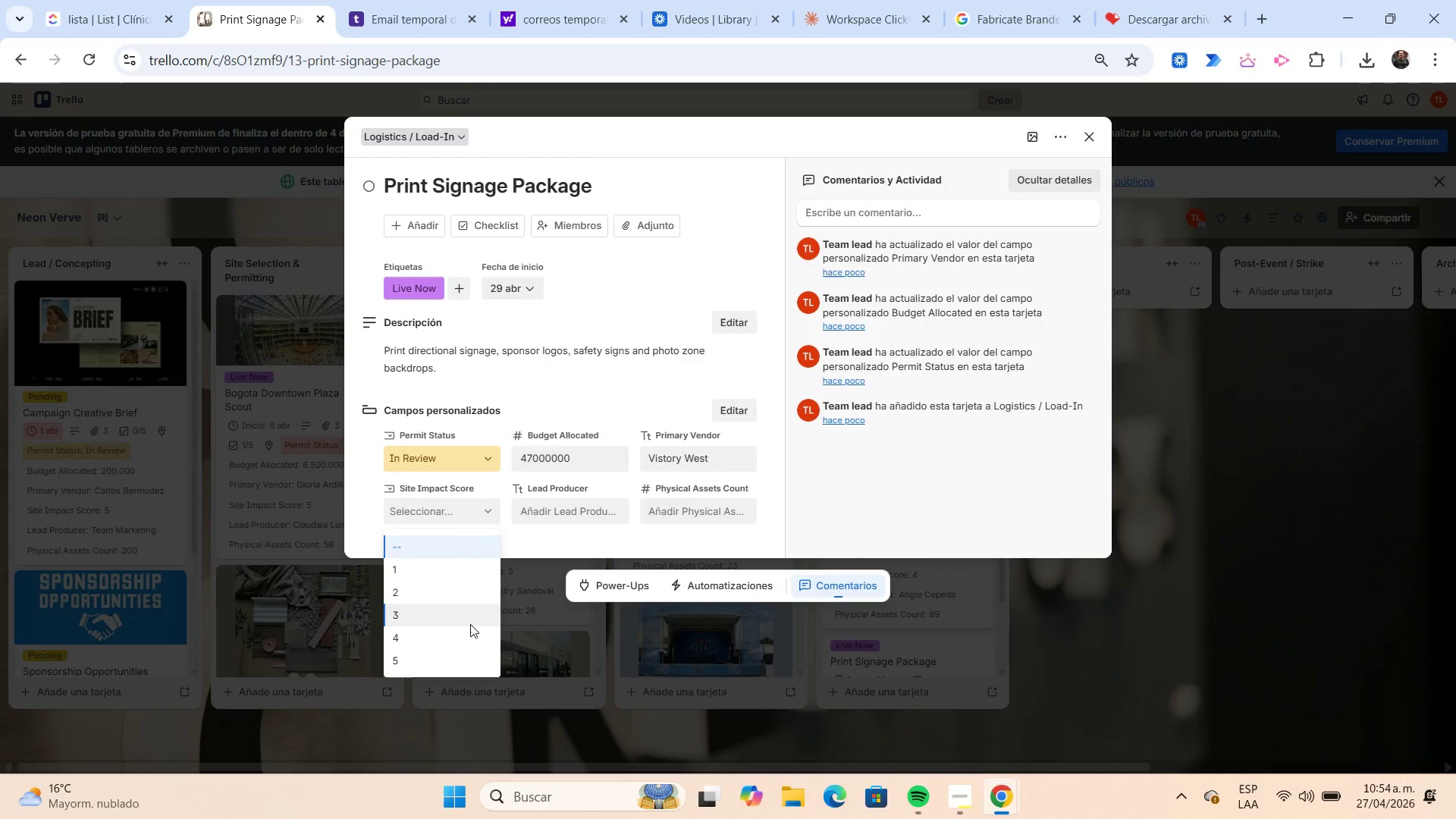 
left_click([468, 629])
 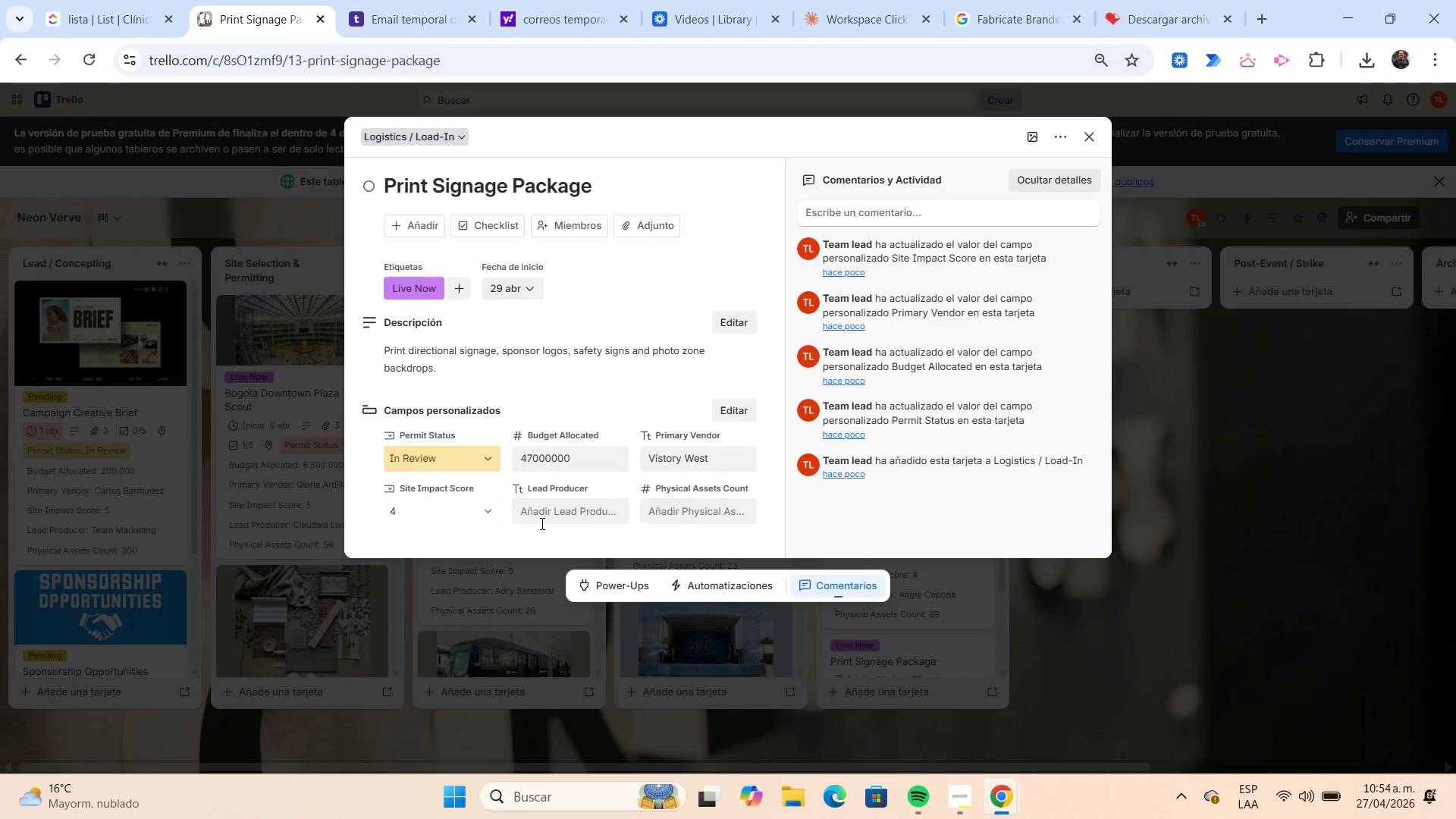 
left_click([539, 521])
 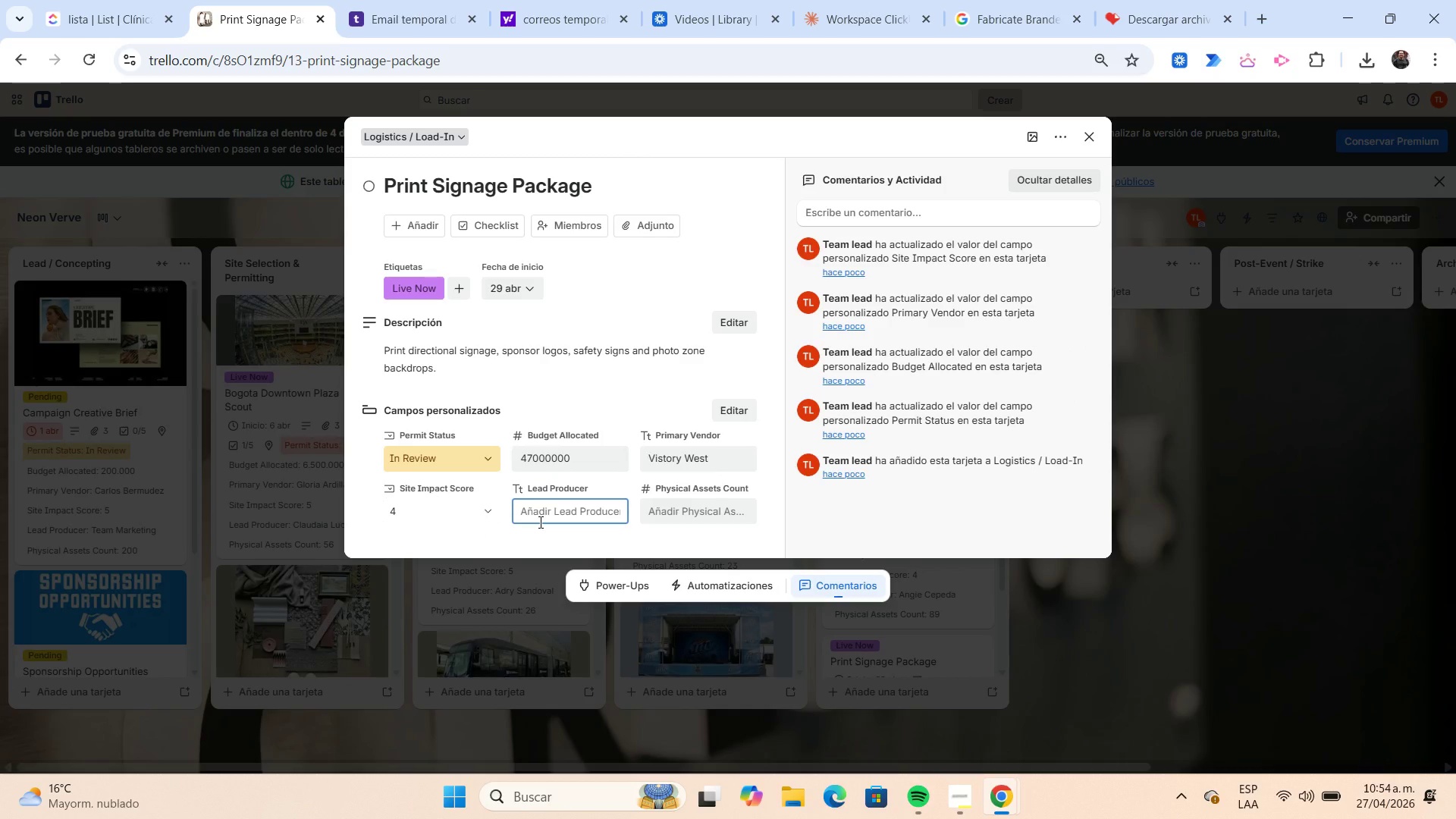 
type(Andres Montero)
 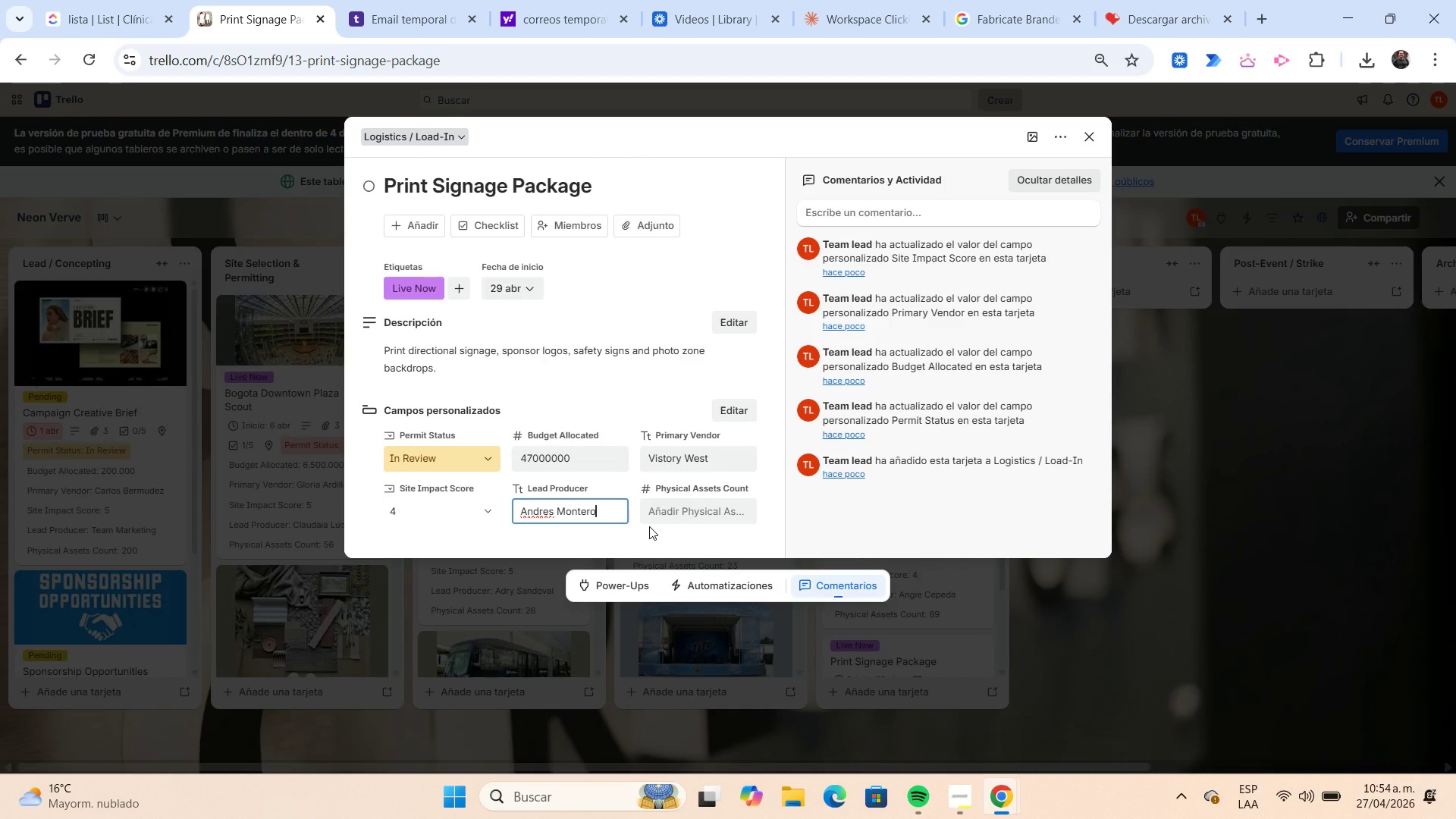 
left_click([693, 497])
 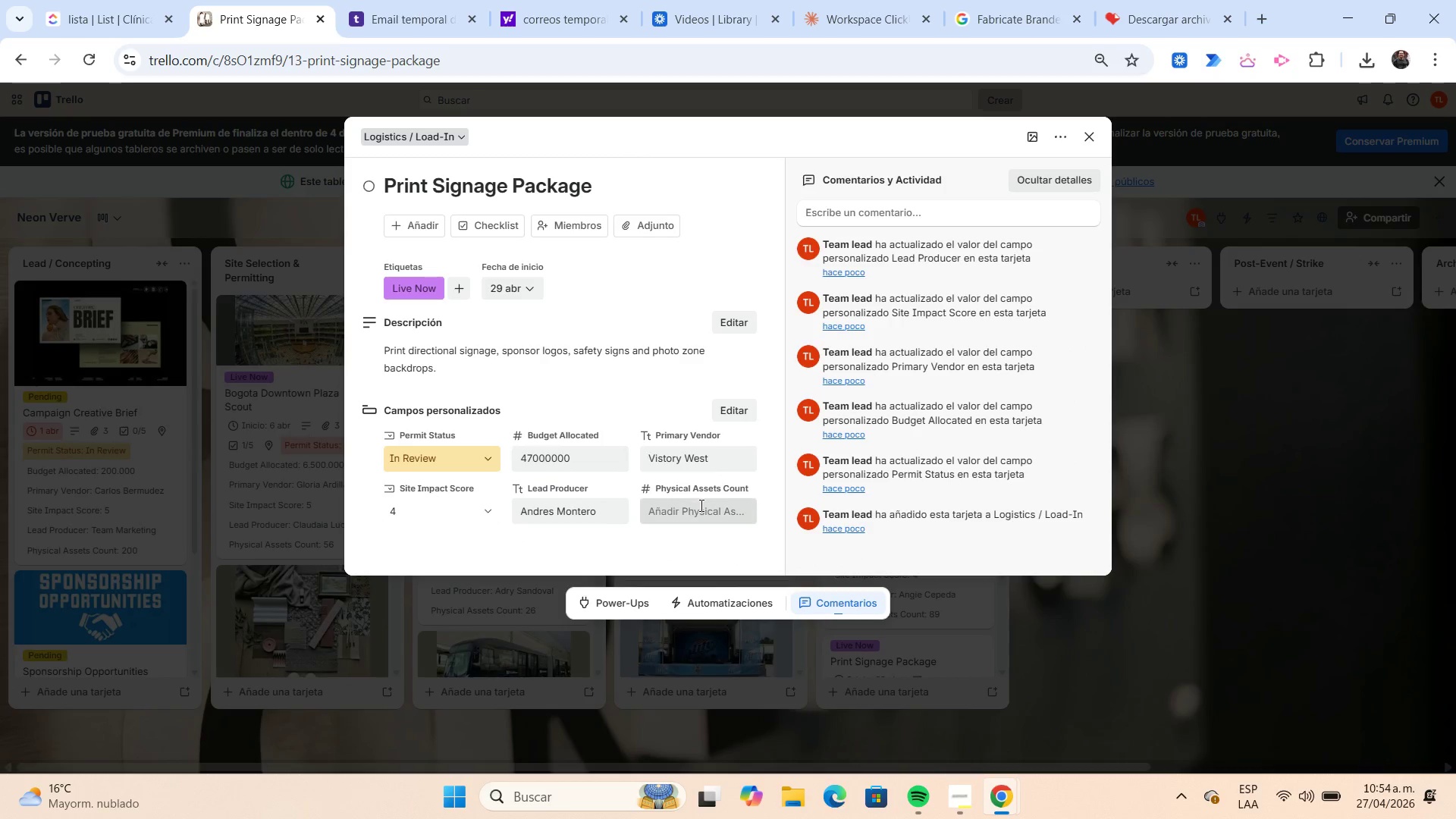 
left_click([700, 505])
 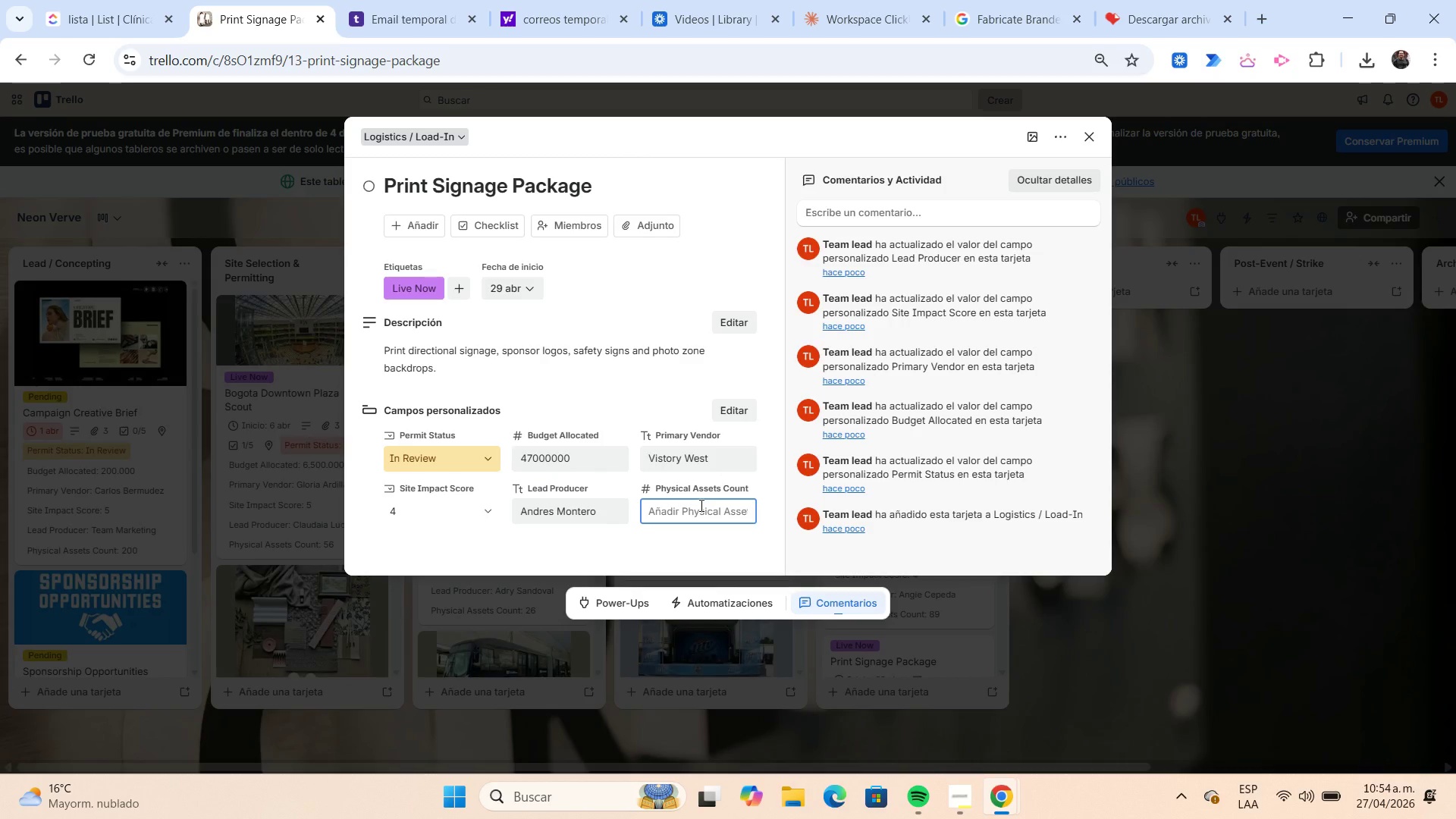 
key(Numpad5)
 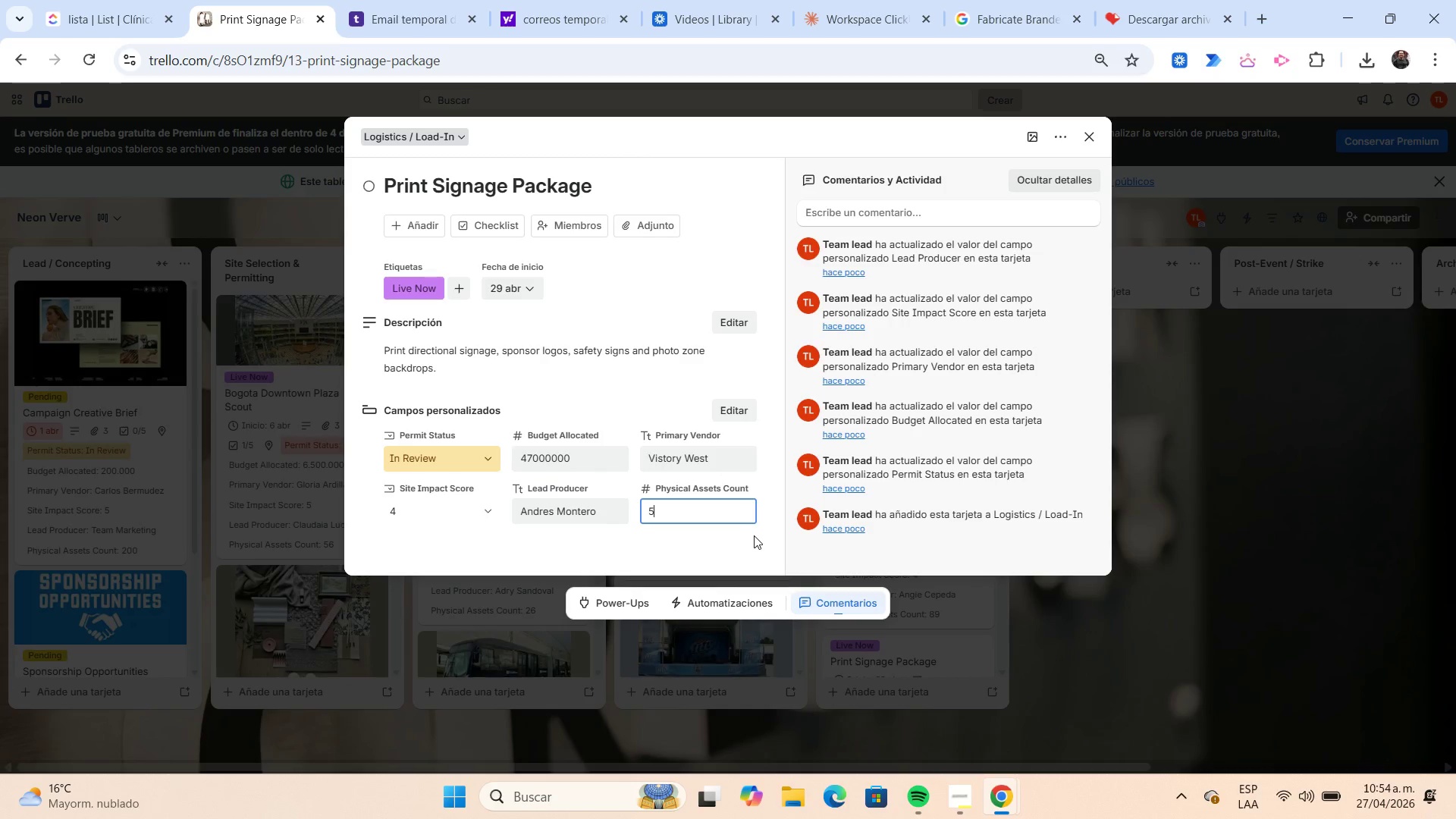 
left_click([755, 537])
 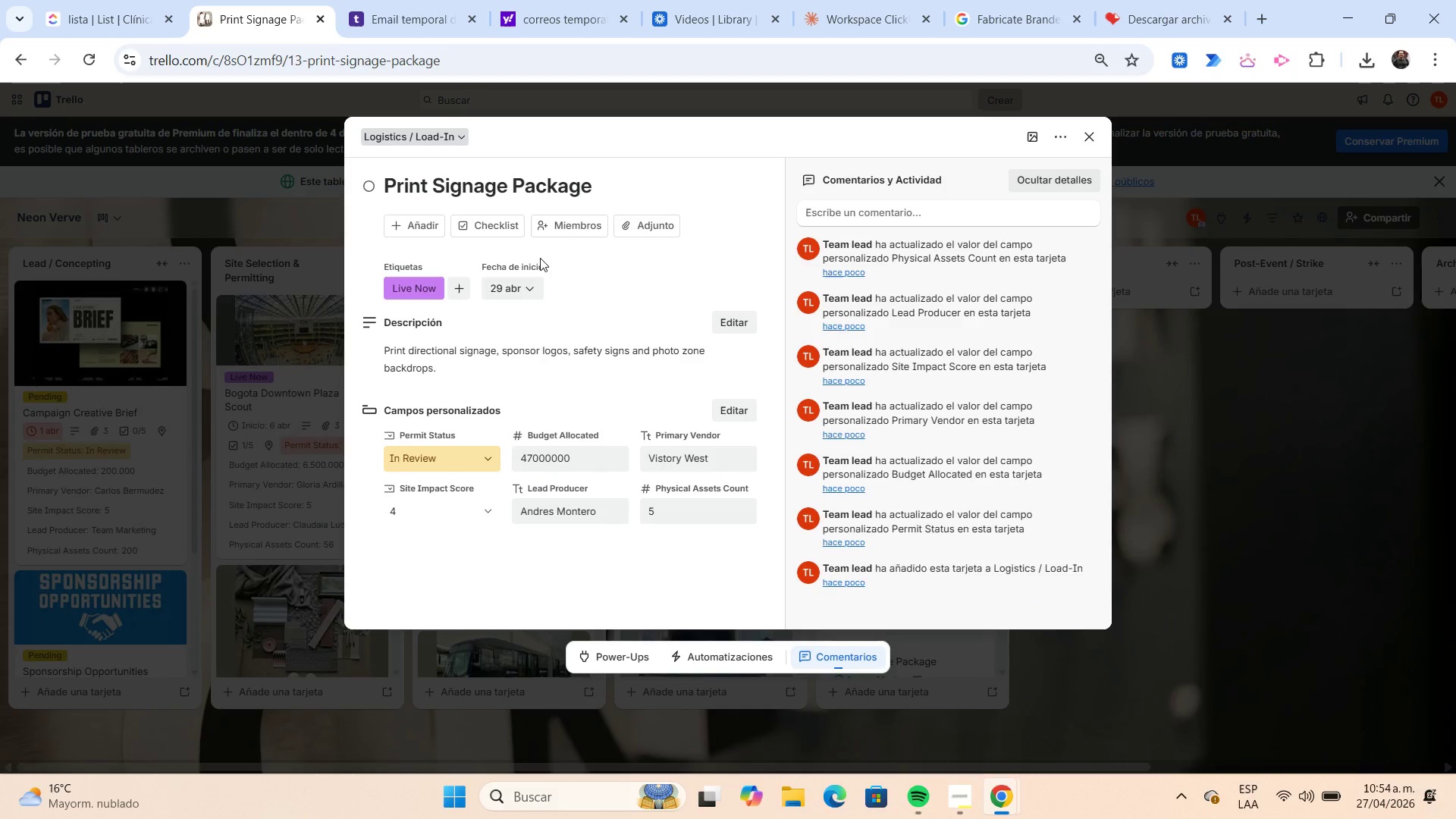 
left_click([498, 234])
 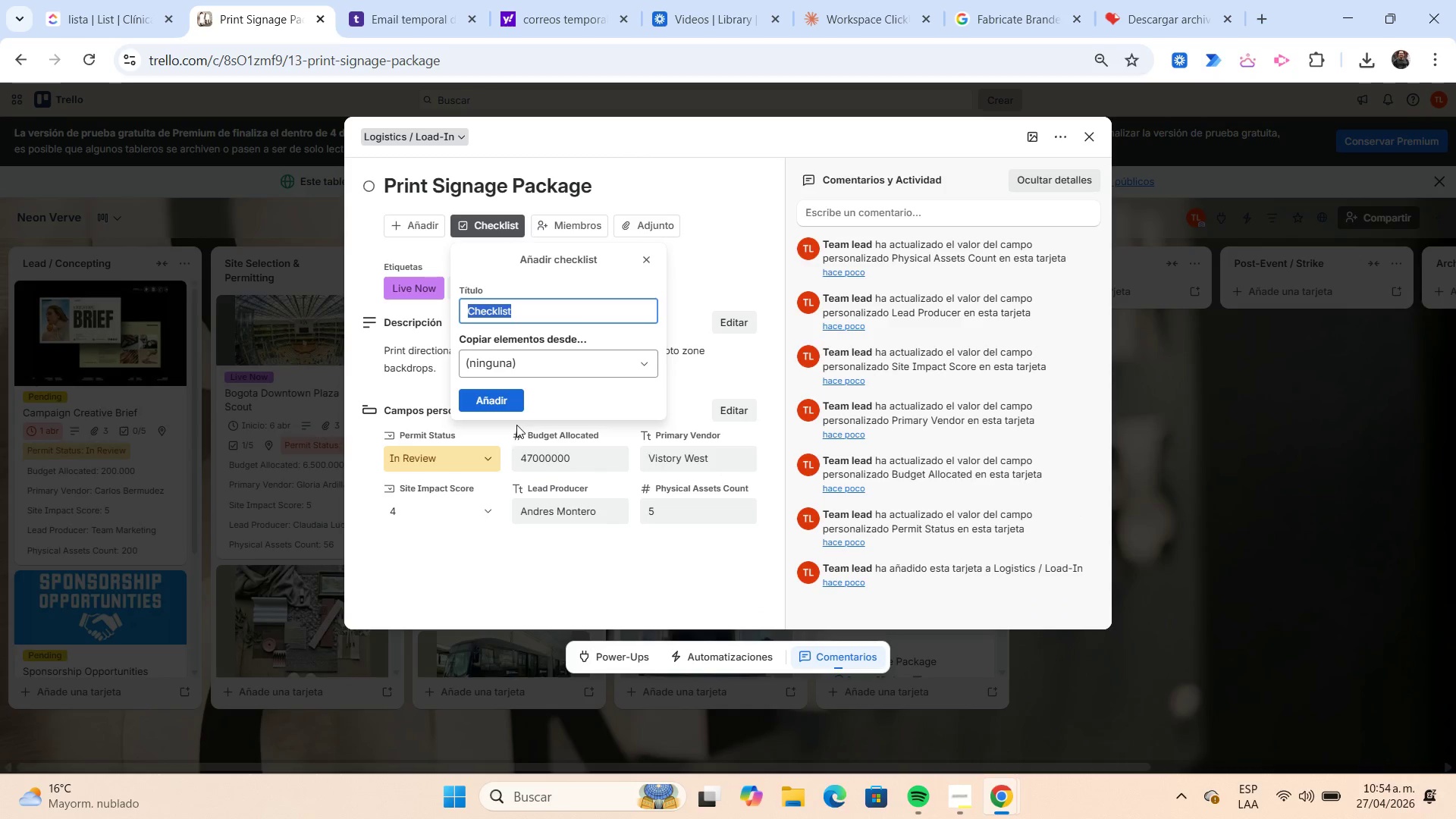 
left_click([502, 404])
 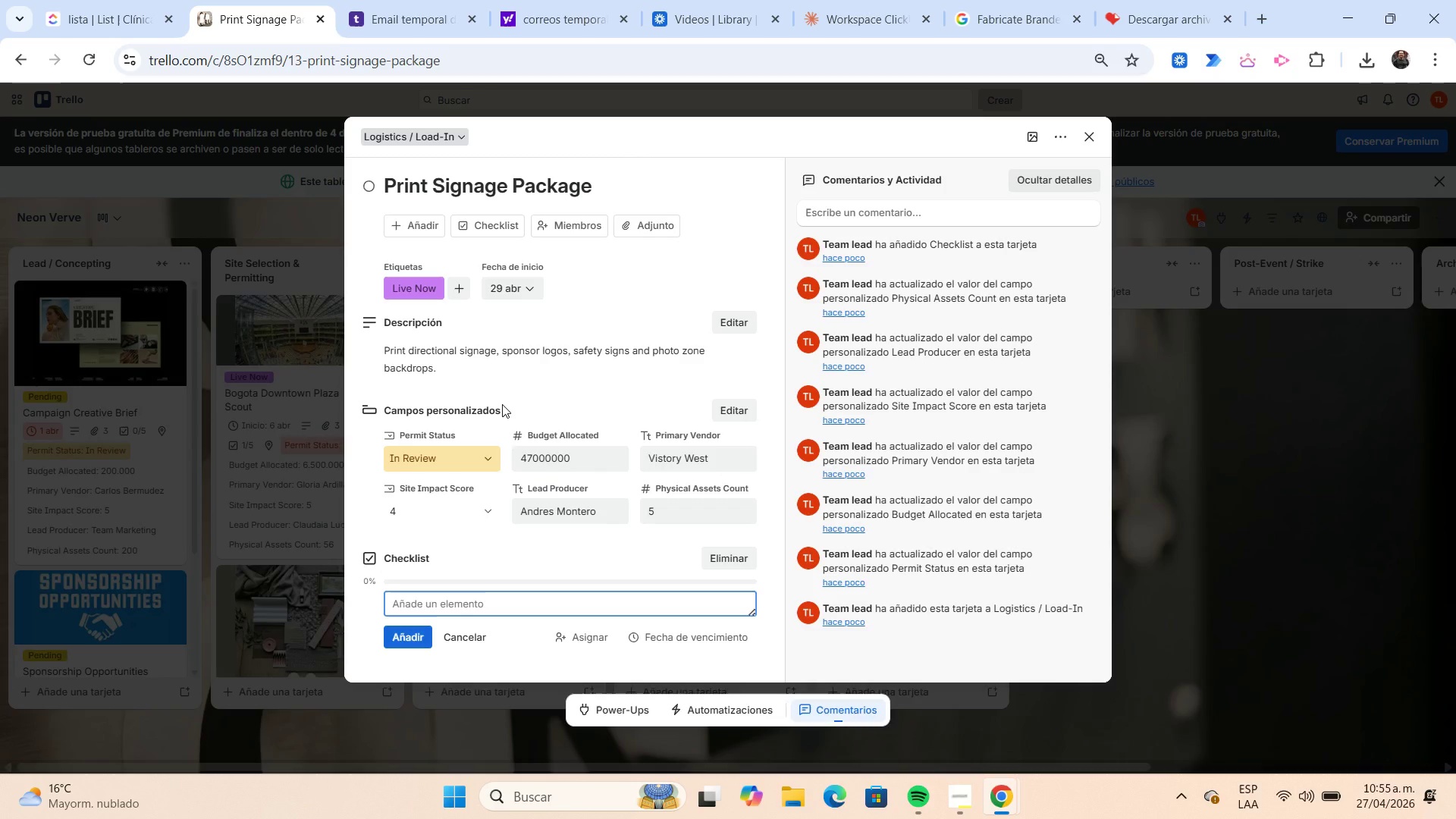 
wait(54.97)
 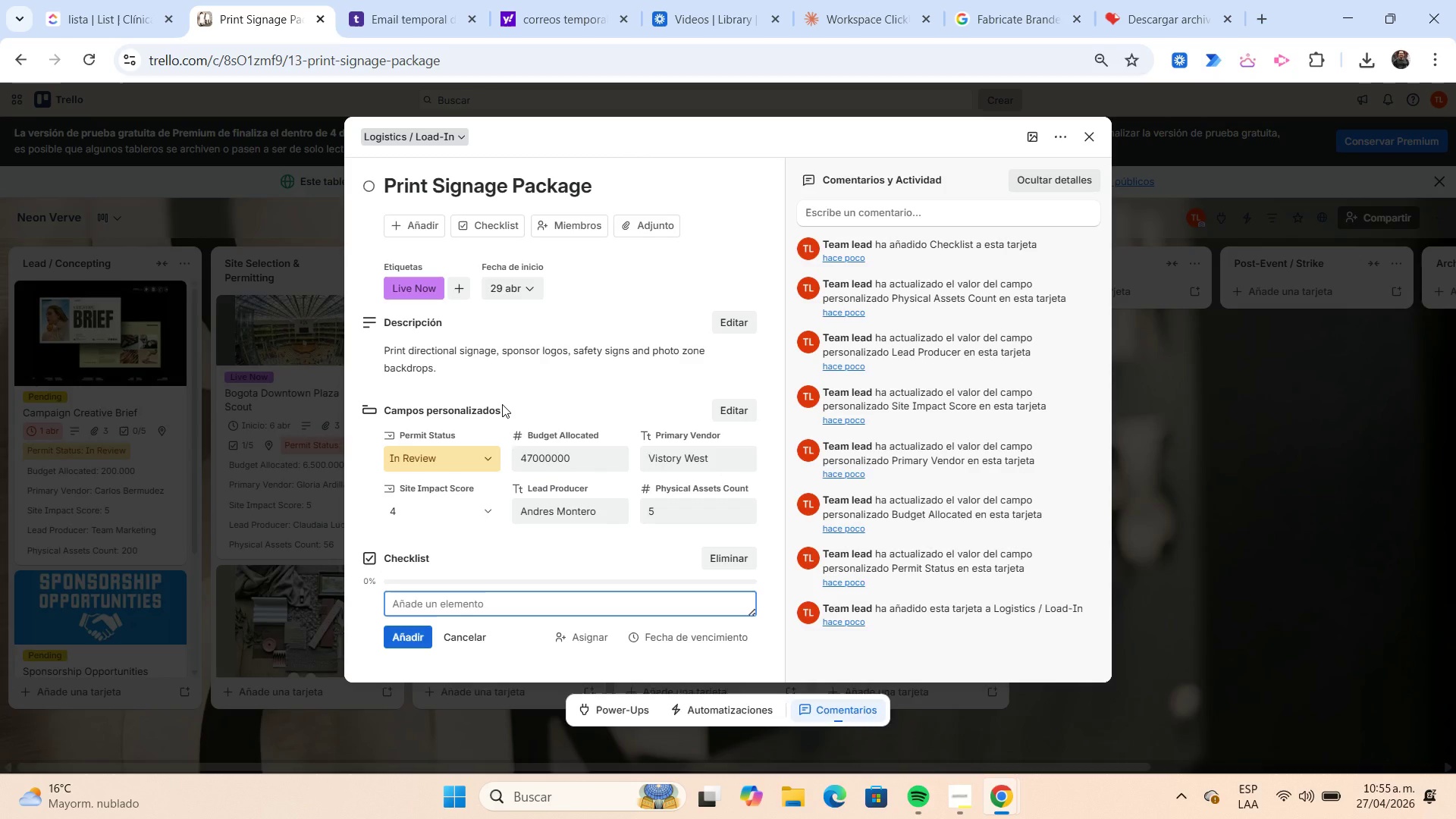 
type(Final artwork approved)
 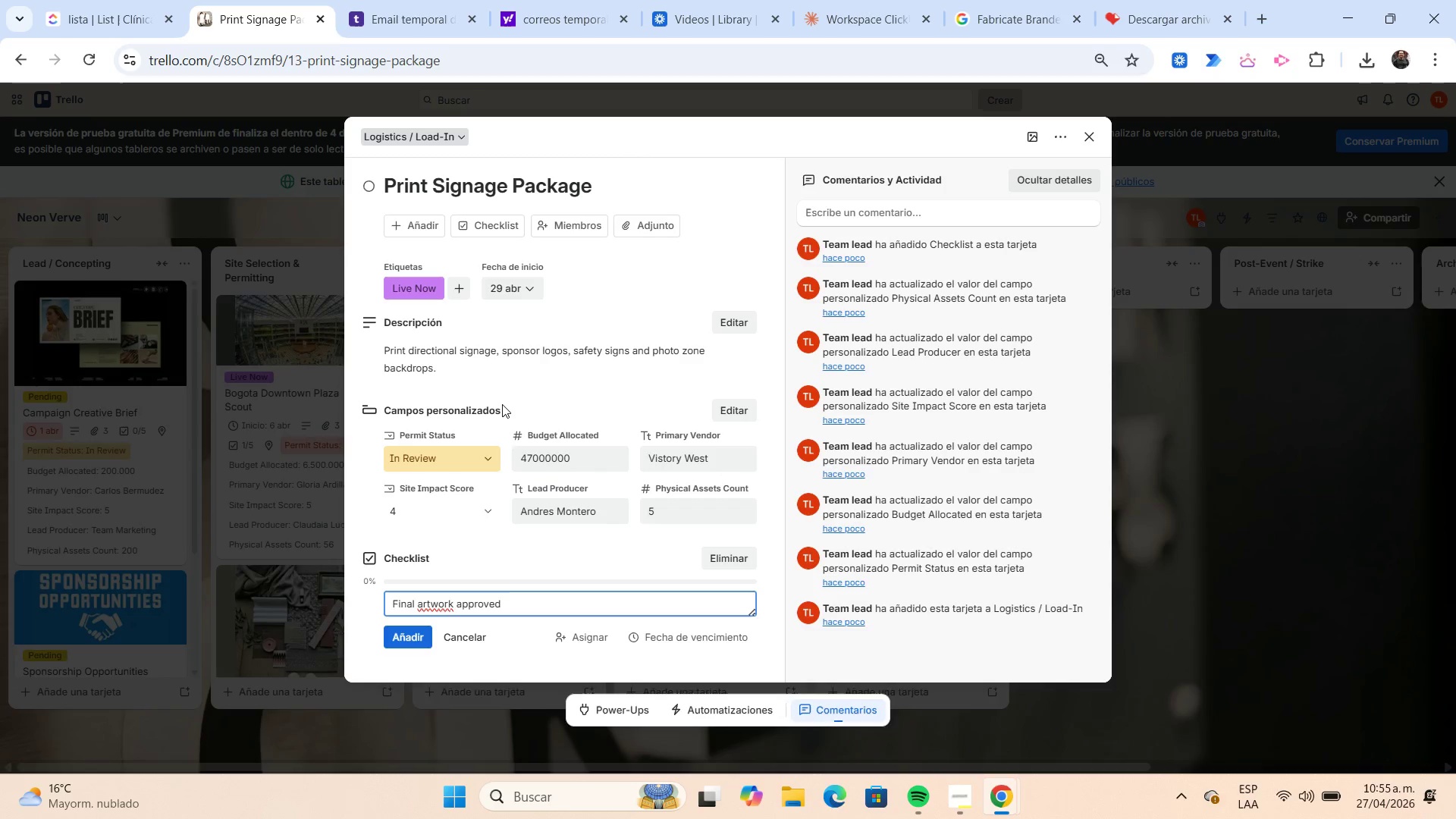 
key(Enter)
 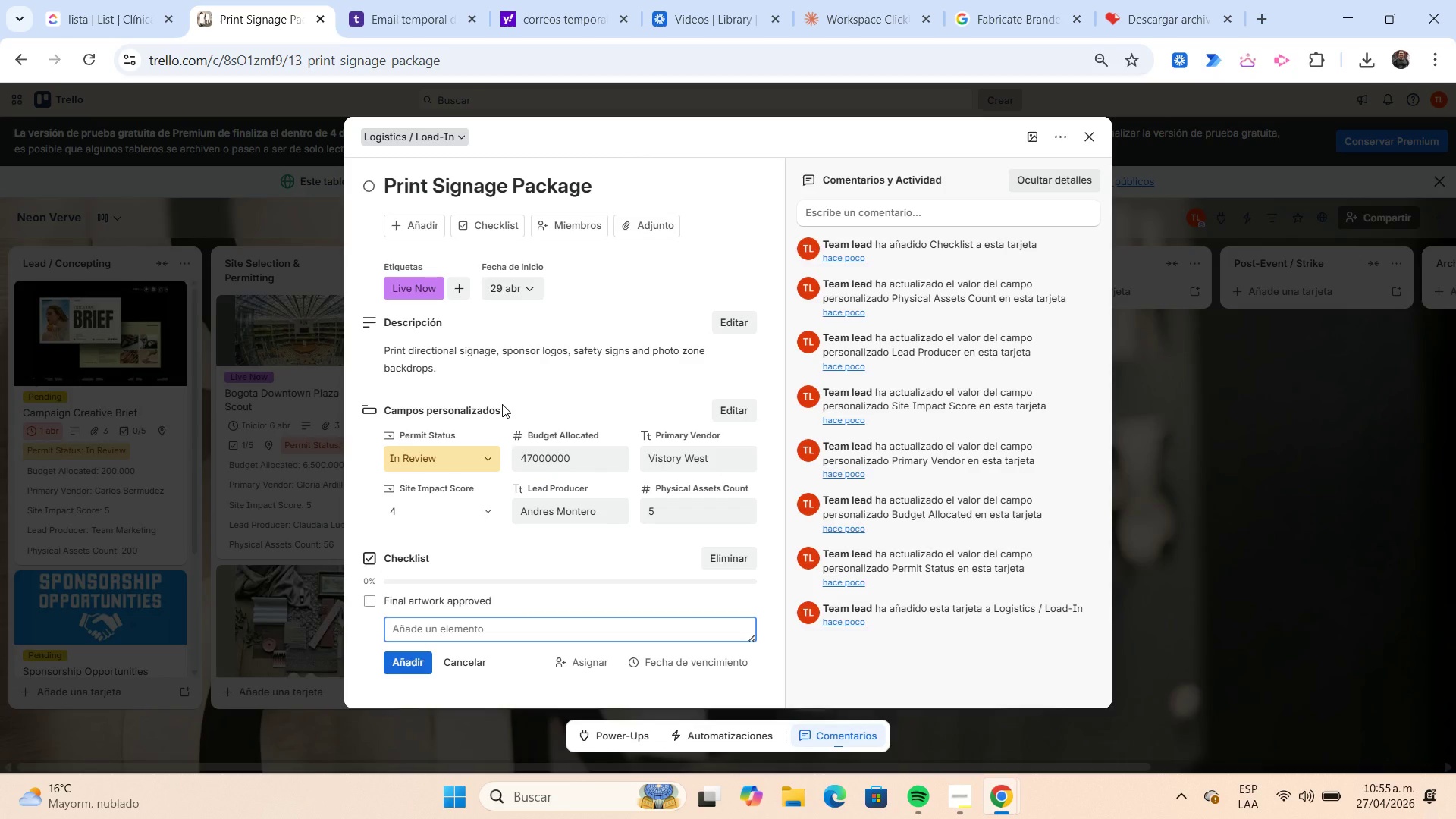 
type(Print quantities confirmed)
 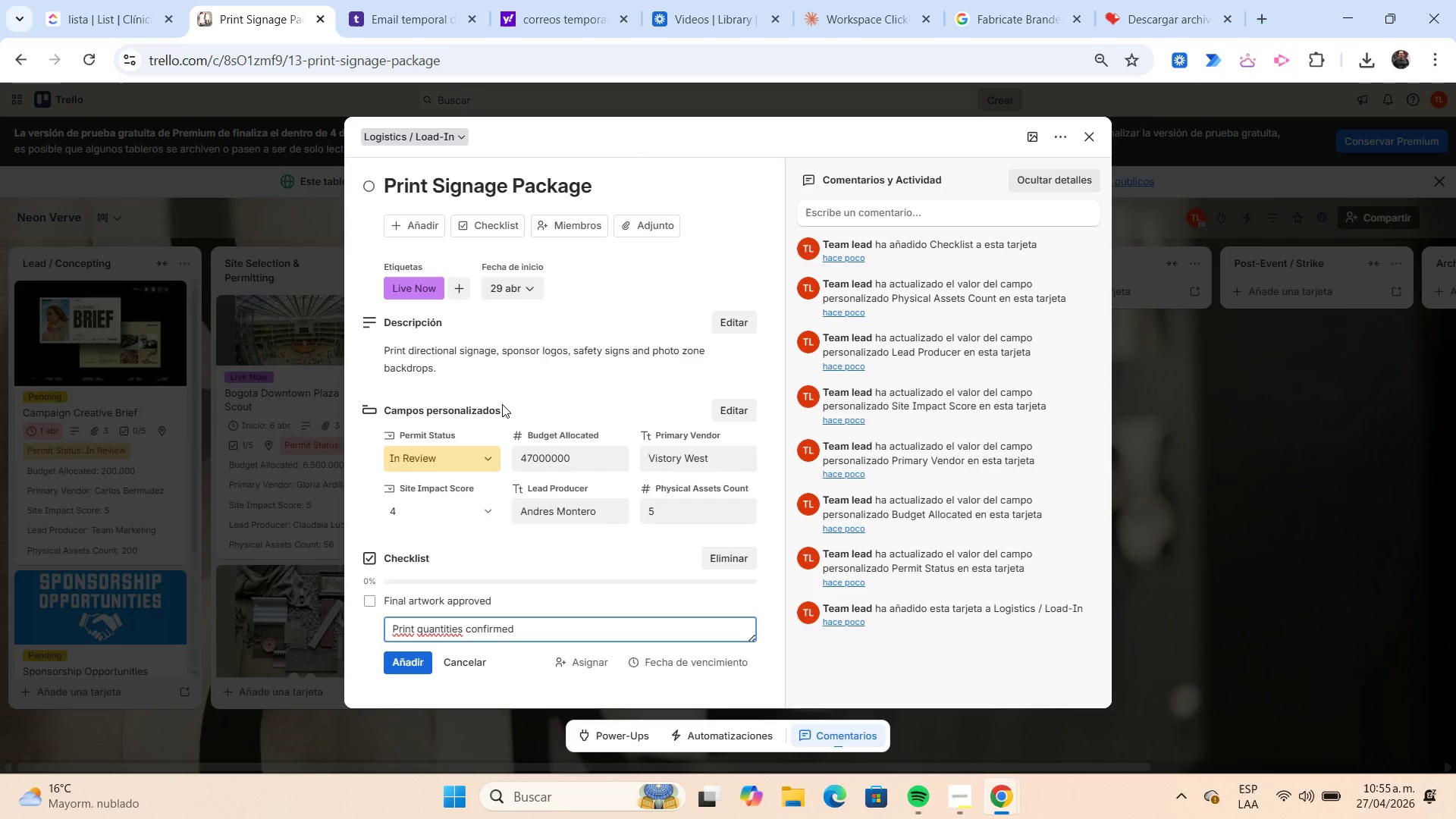 
key(Enter)
 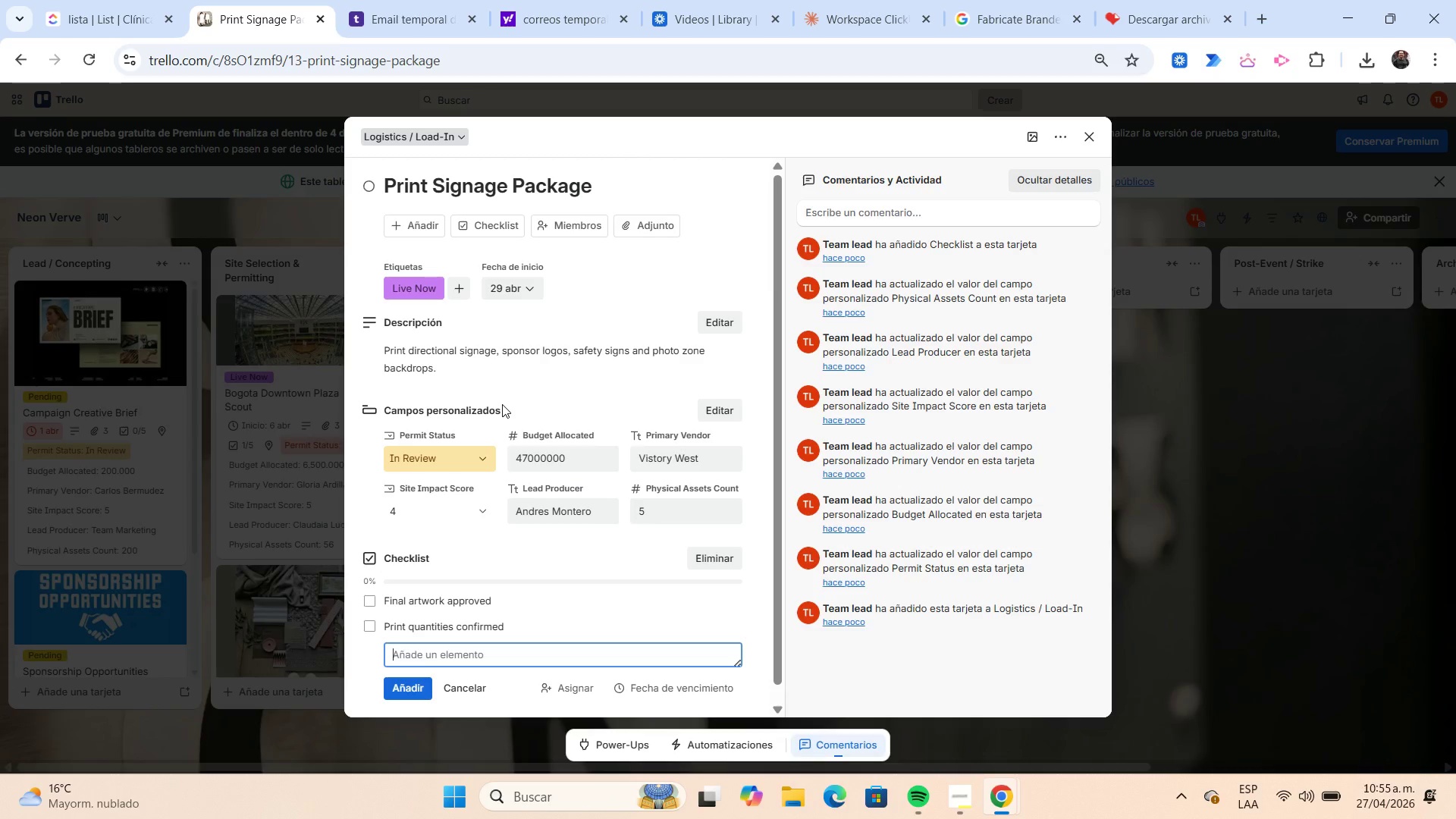 
type(Delivery booked)
 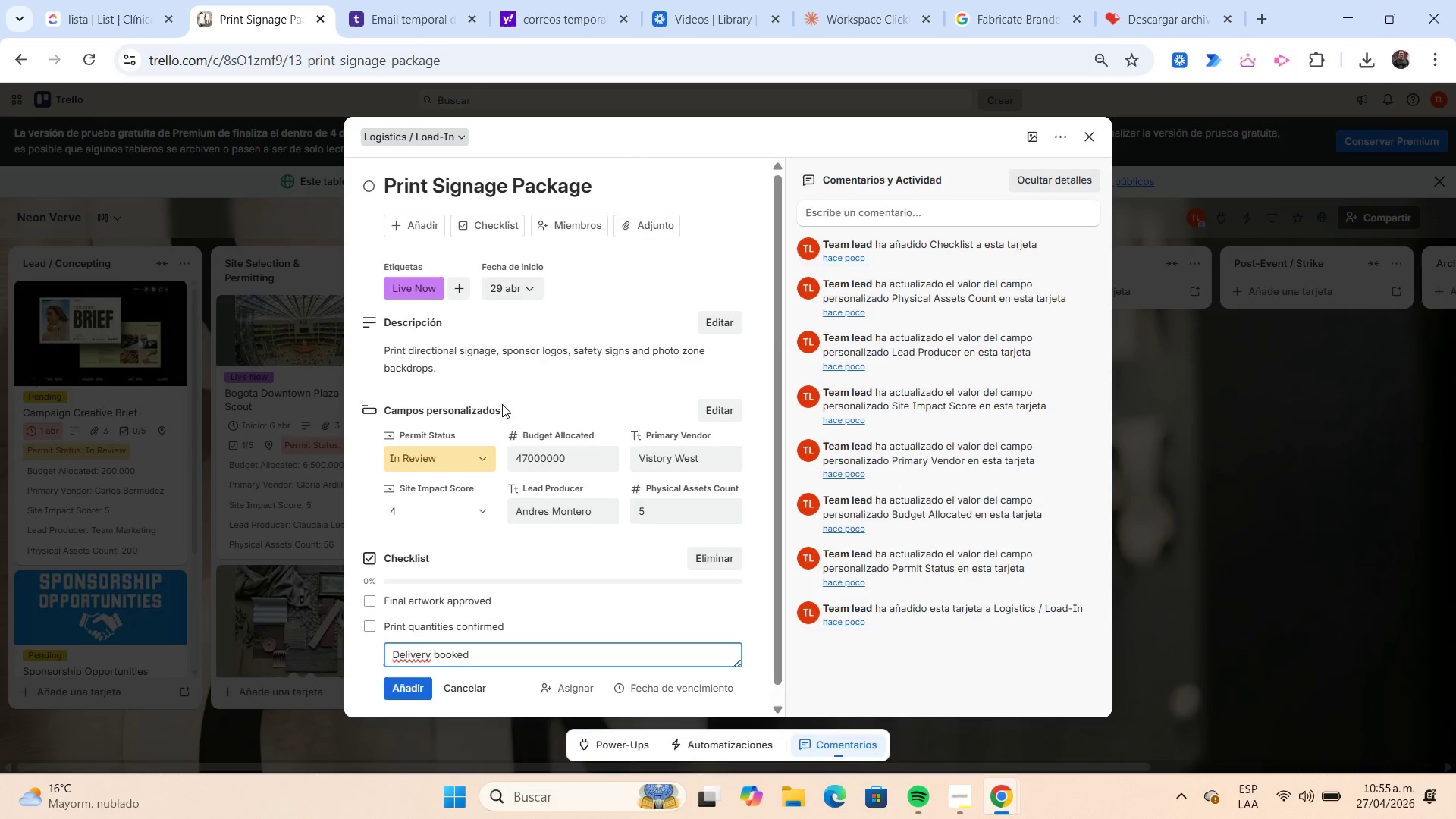 
key(Enter)
 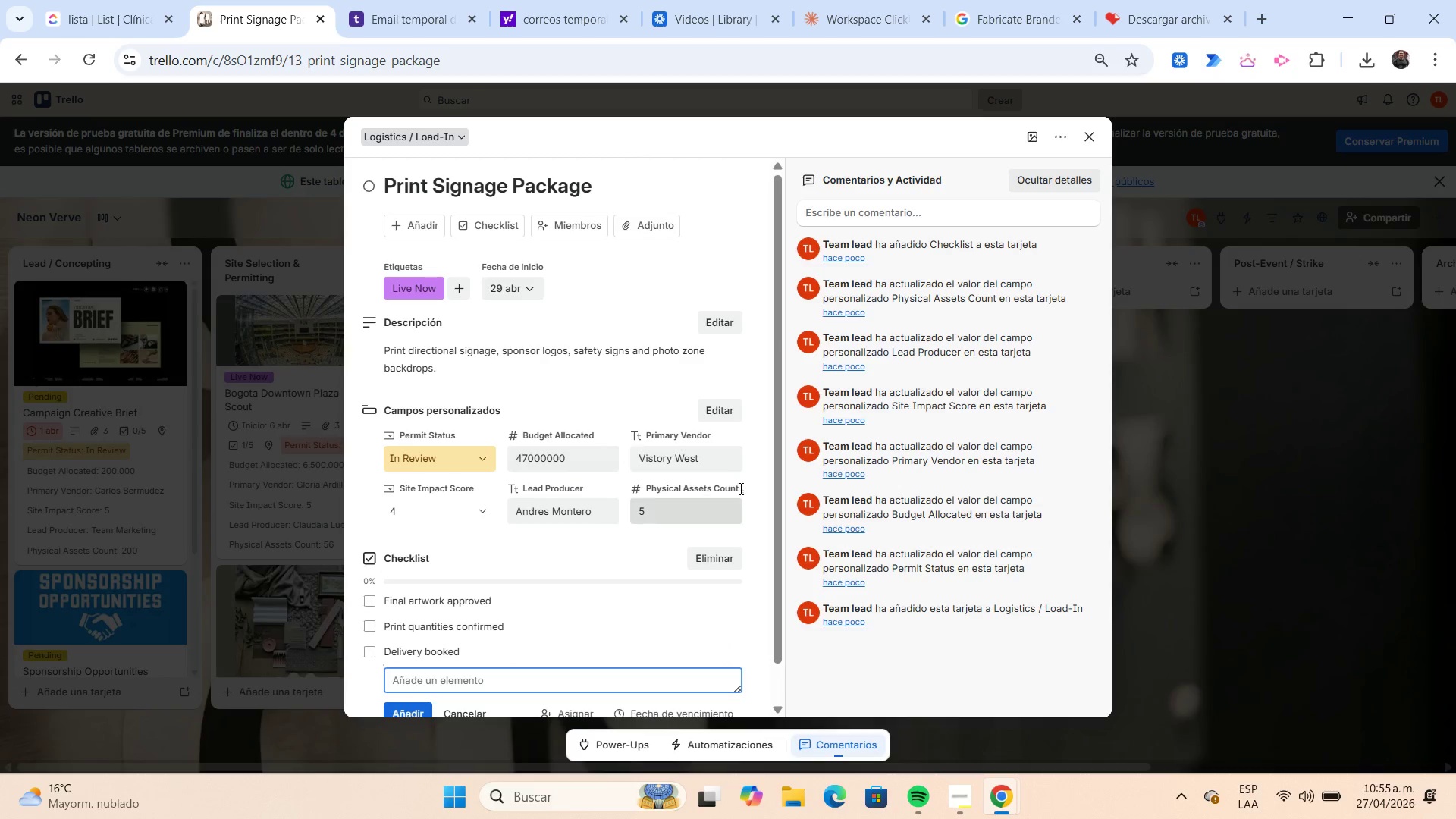 
left_click([758, 493])
 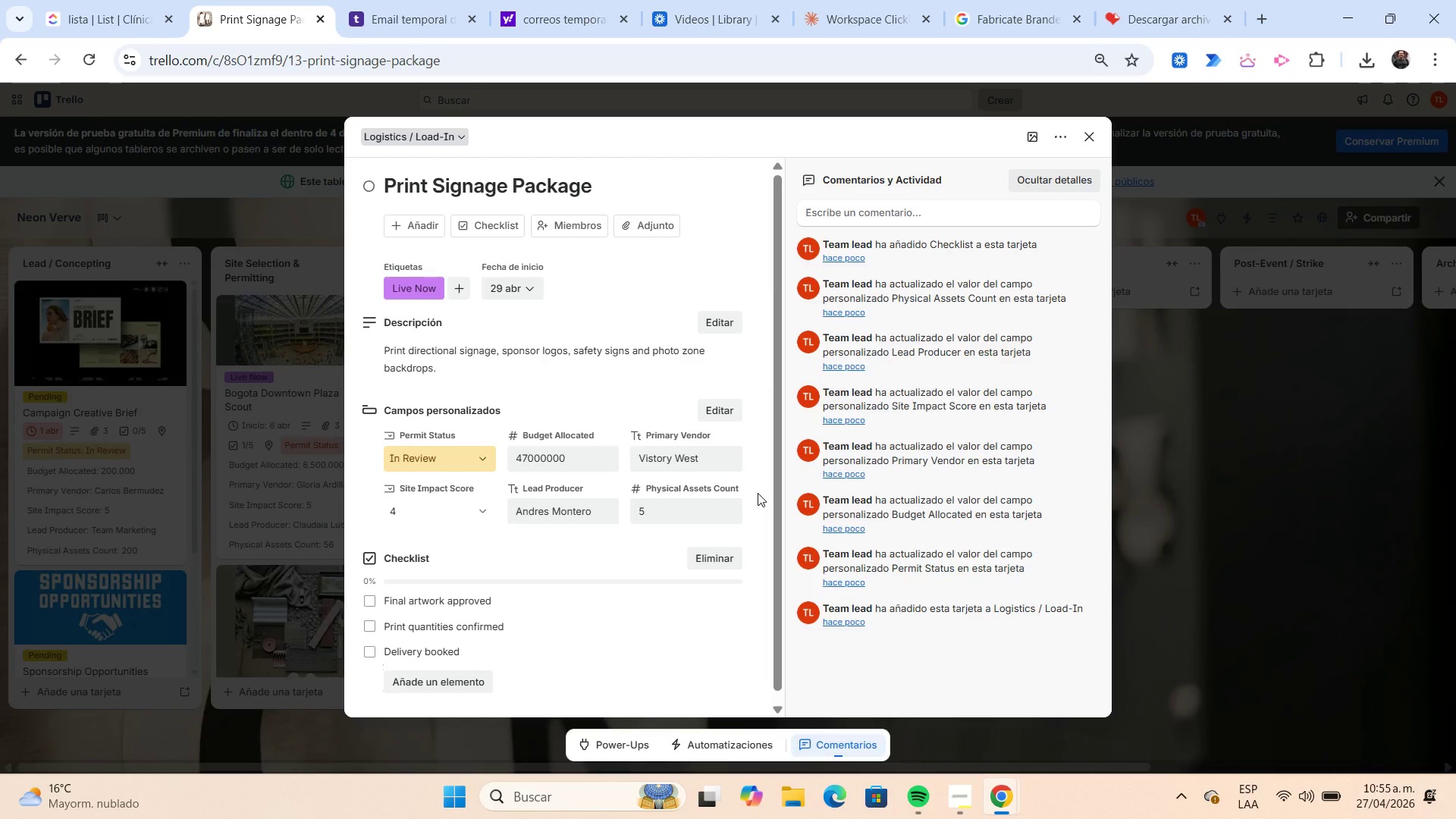 
scroll: coordinate [758, 493], scroll_direction: up, amount: 5.0
 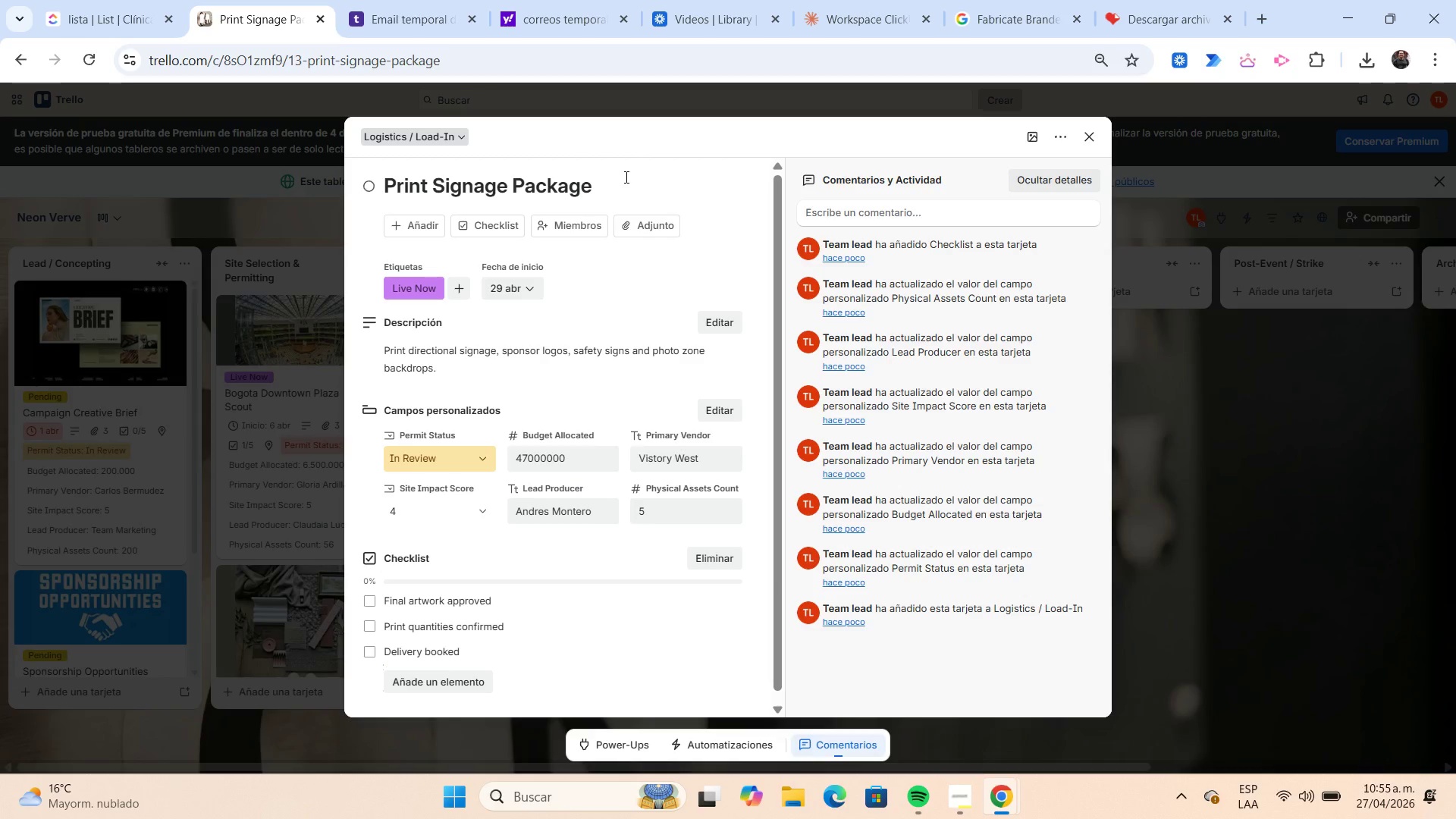 
left_click([625, 177])
 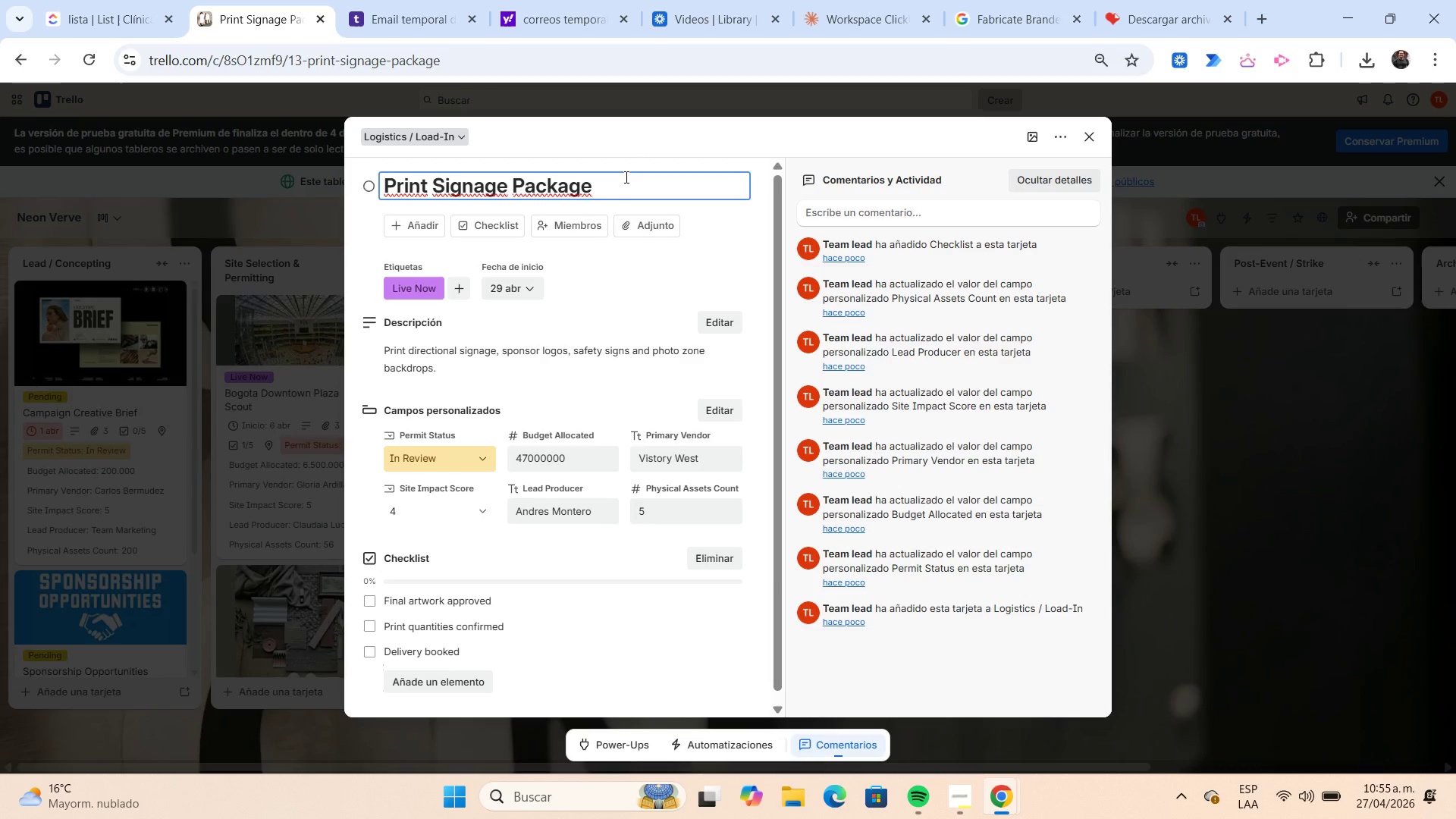 
key(Shift+Home)
 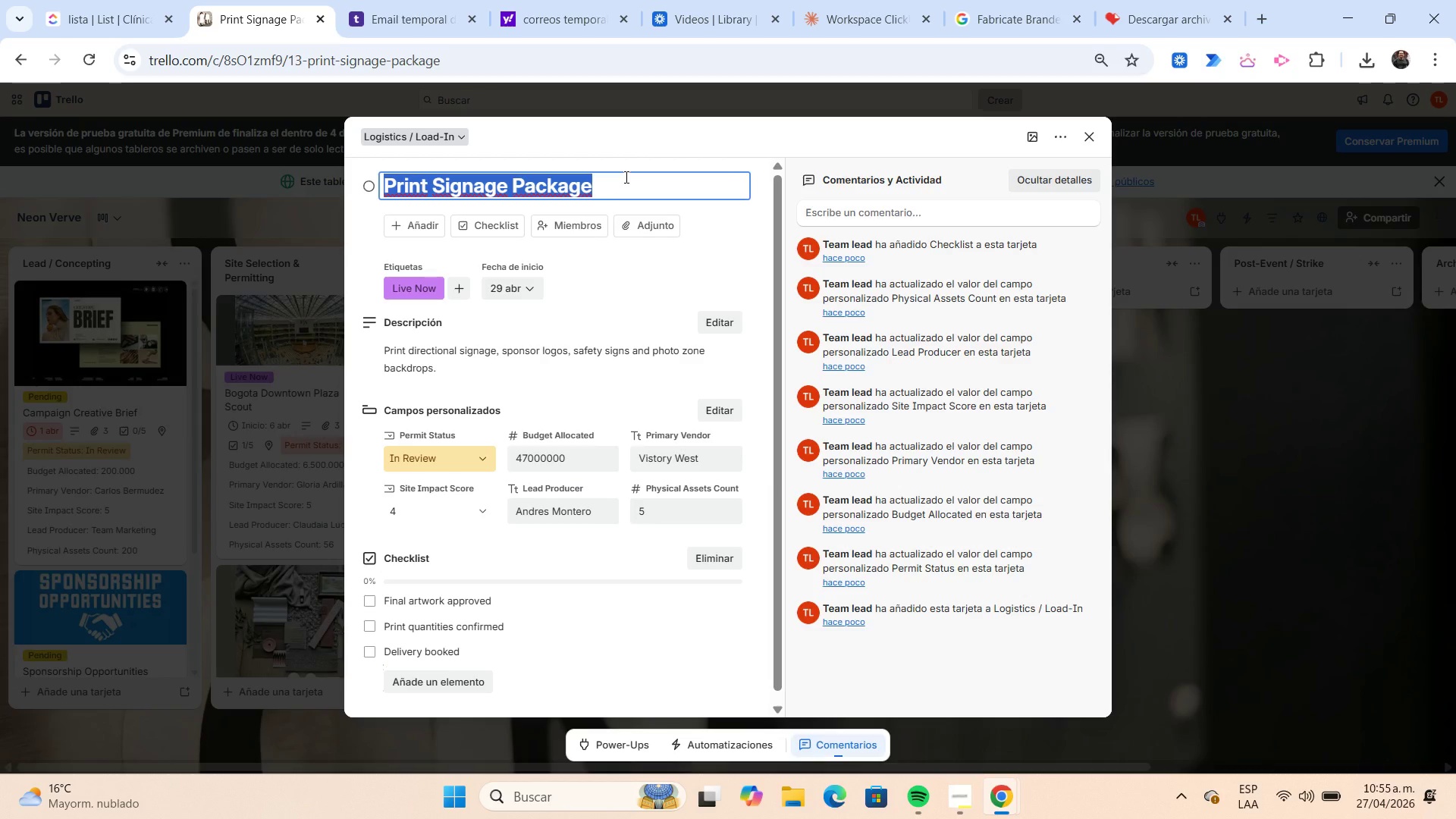 
key(Control+C)
 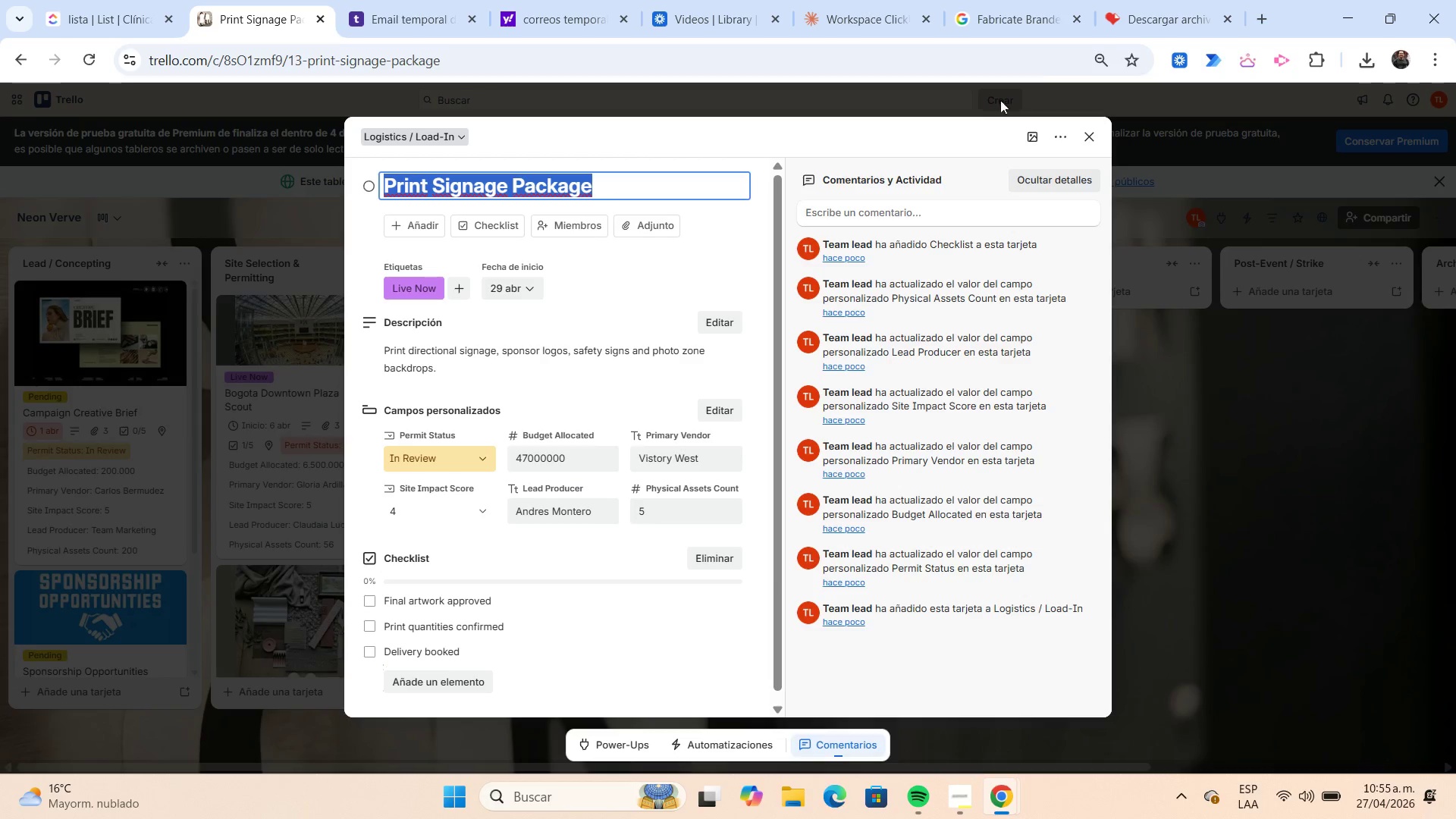 
left_click([1022, 32])
 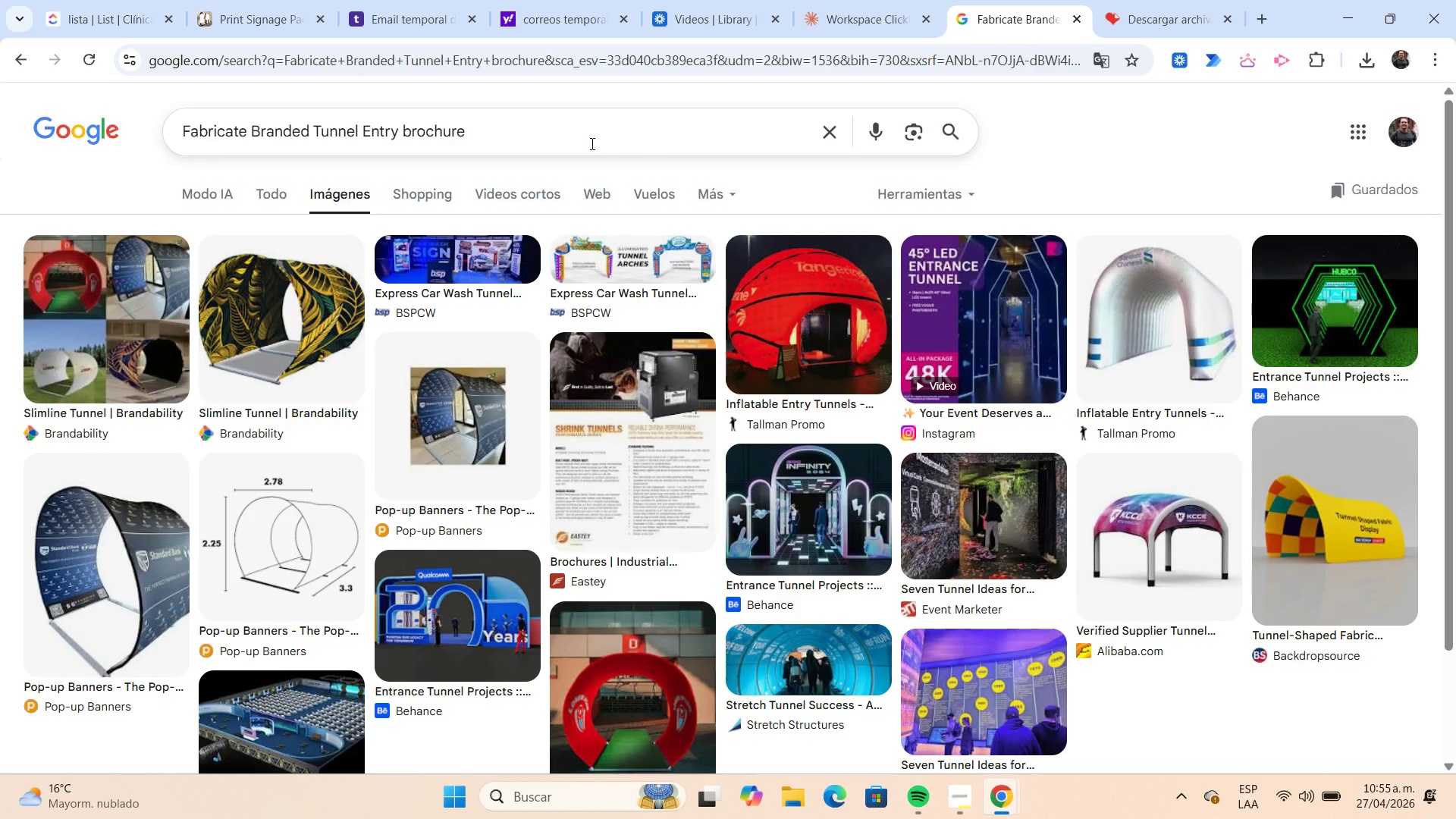 
left_click([588, 140])
 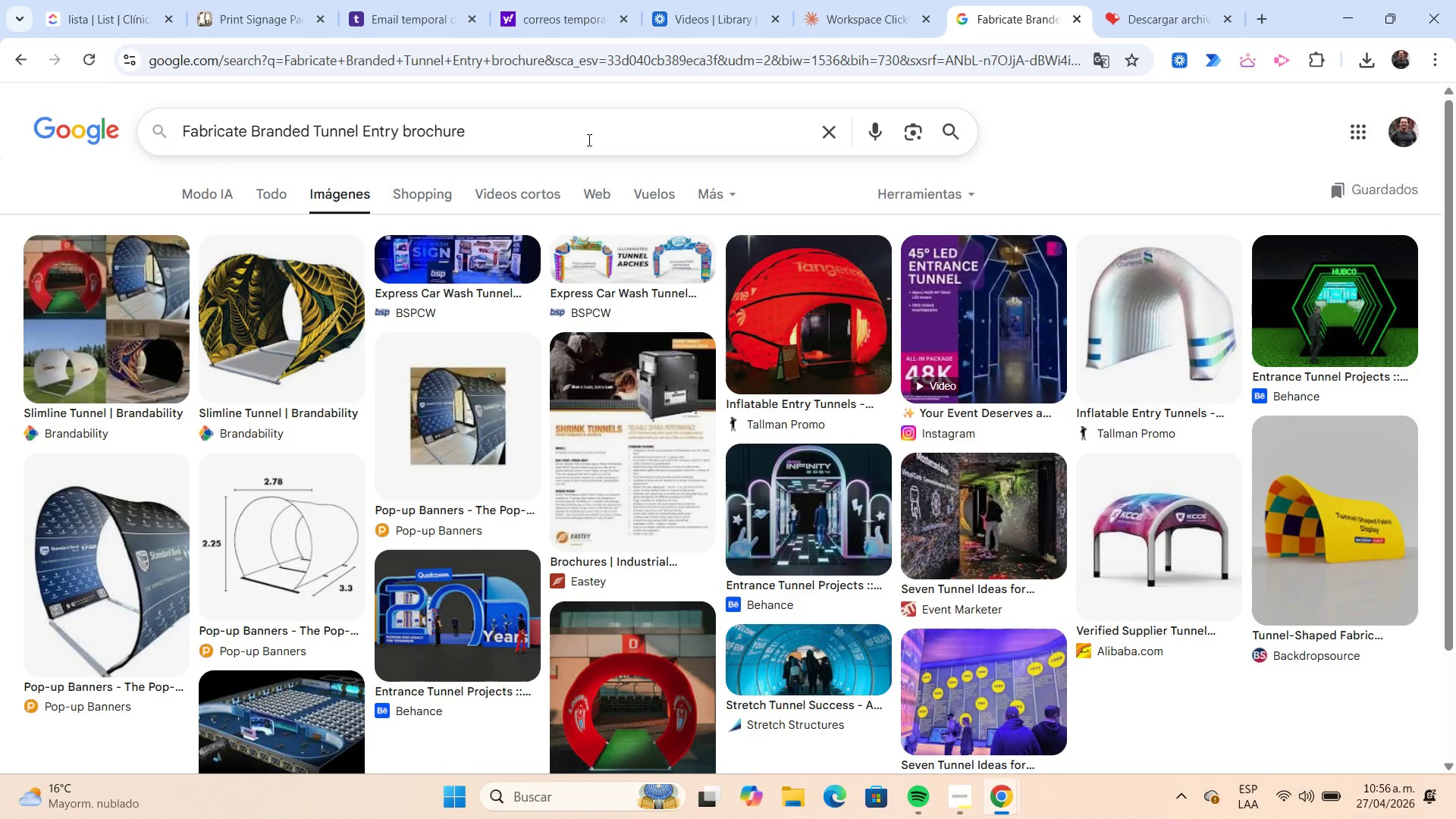 
key(Shift+Home)
 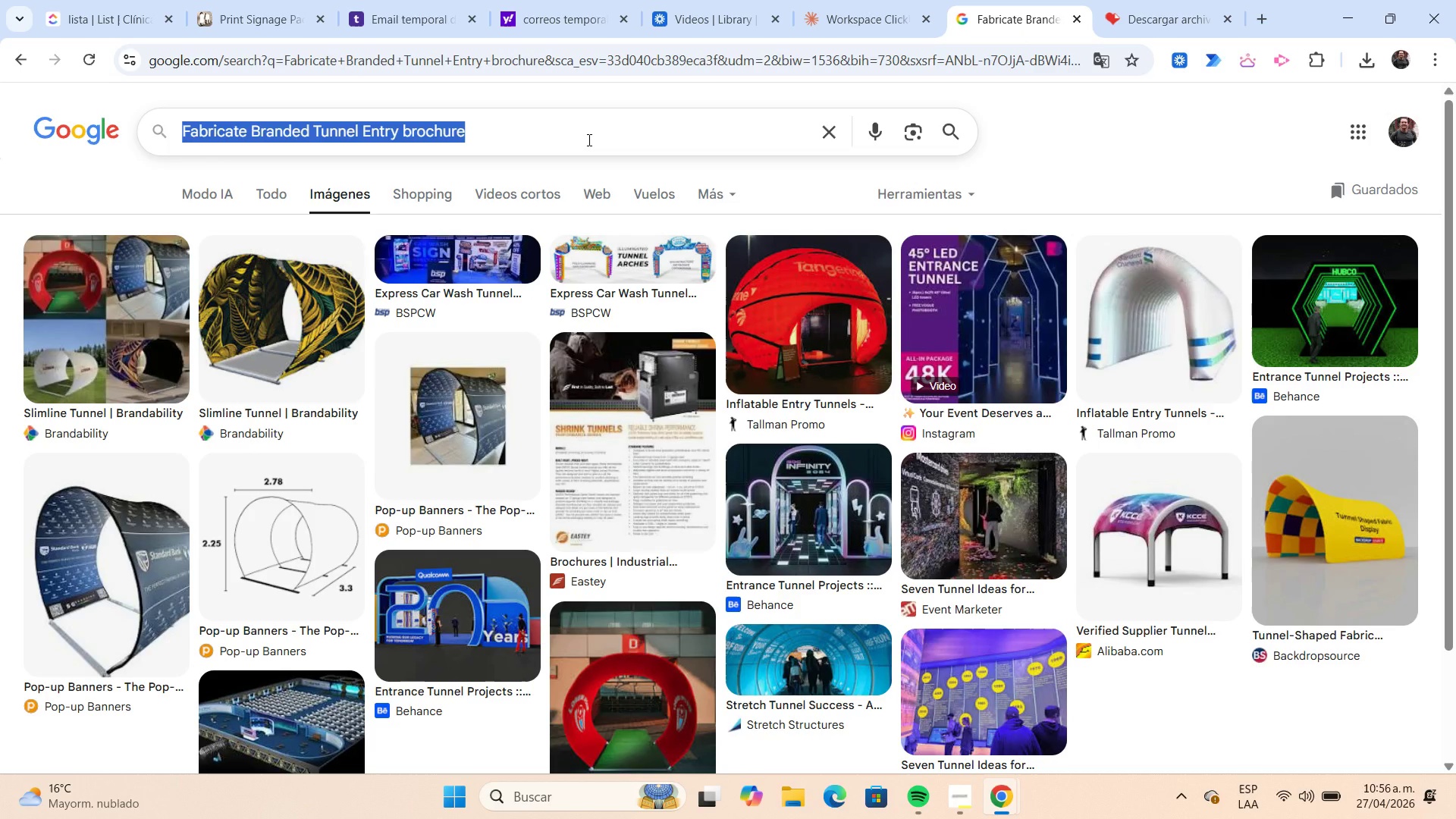 
key(Control+V)
 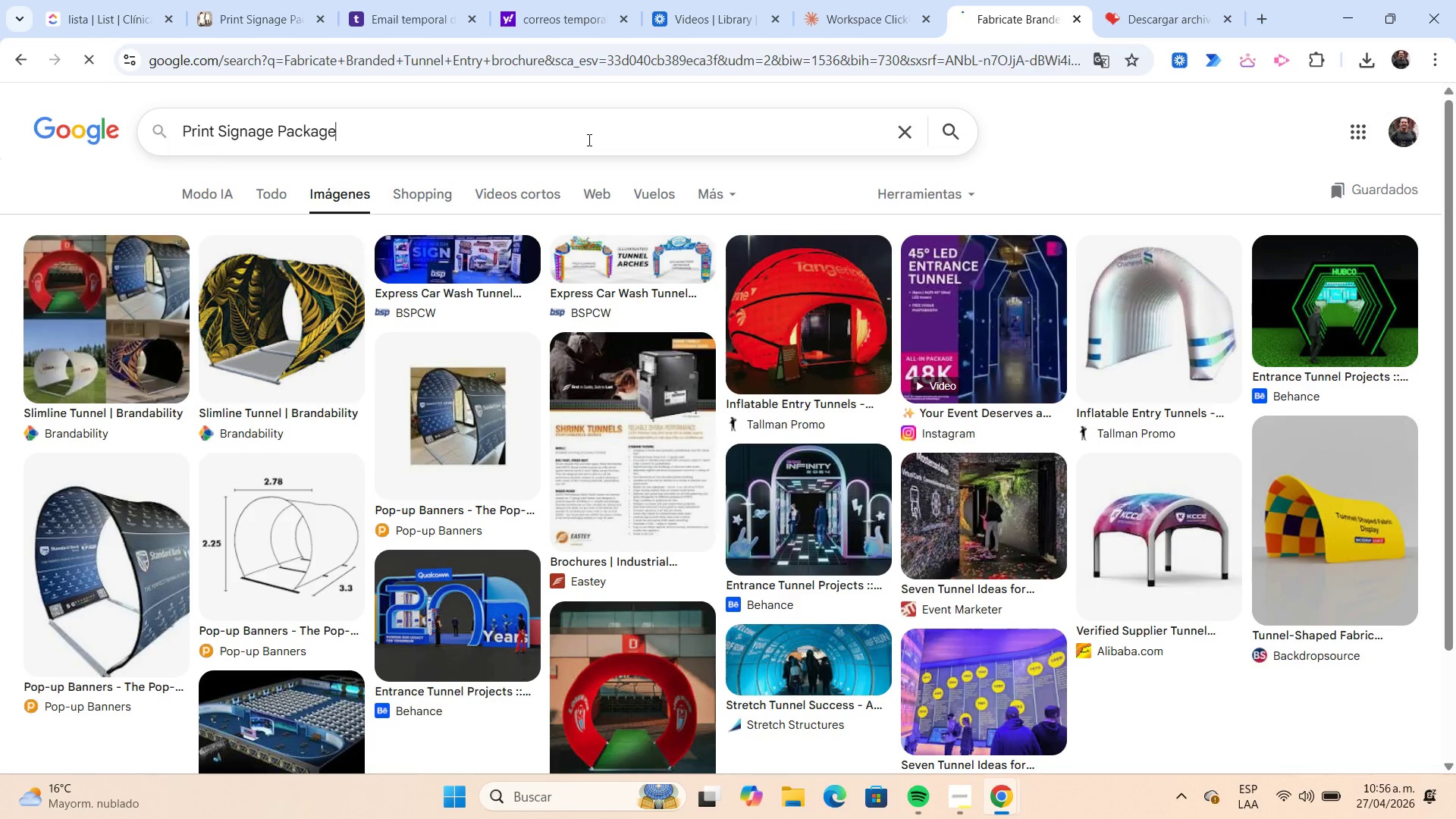 
key(NumpadEnter)
 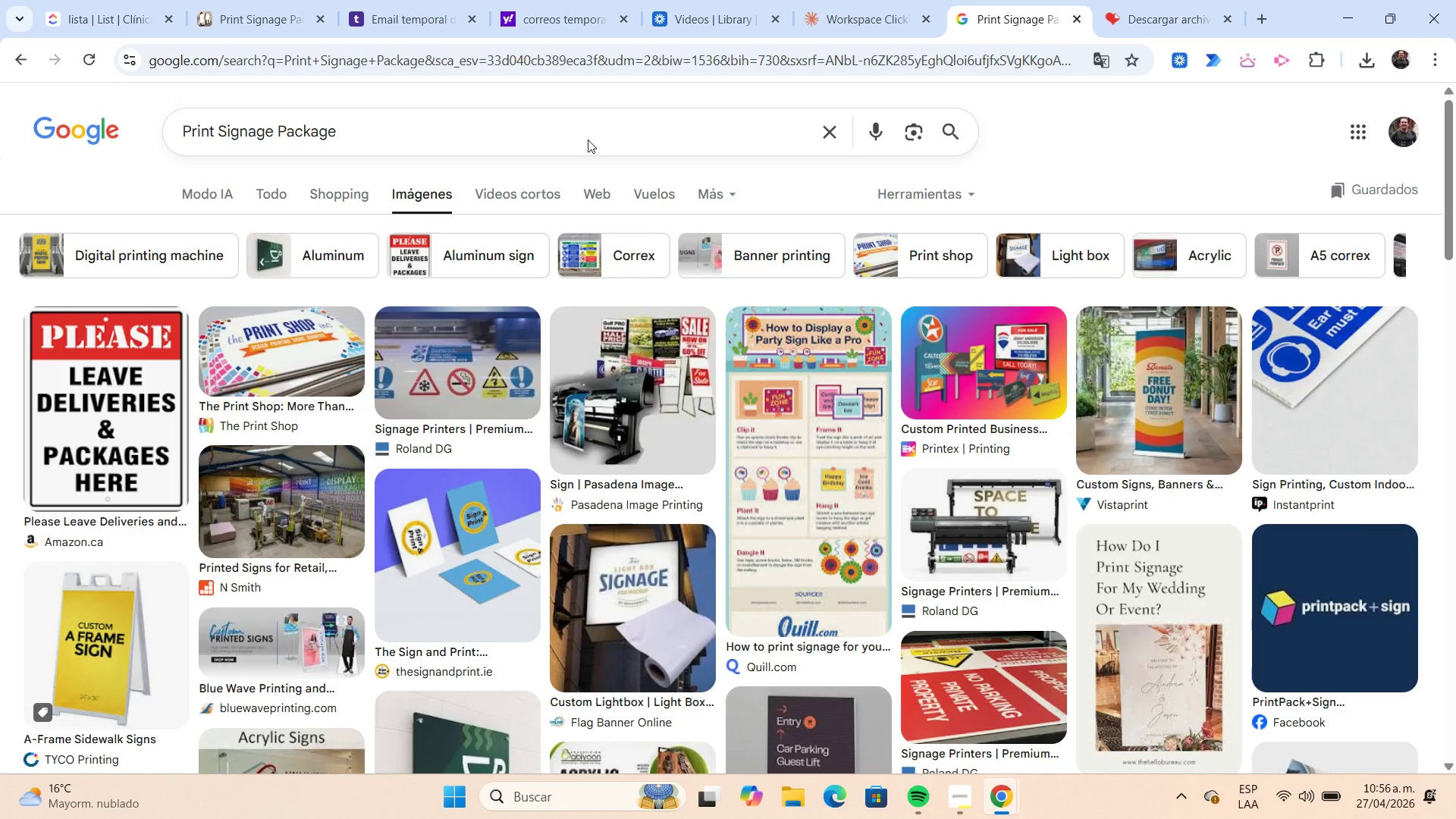 
wait(6.27)
 